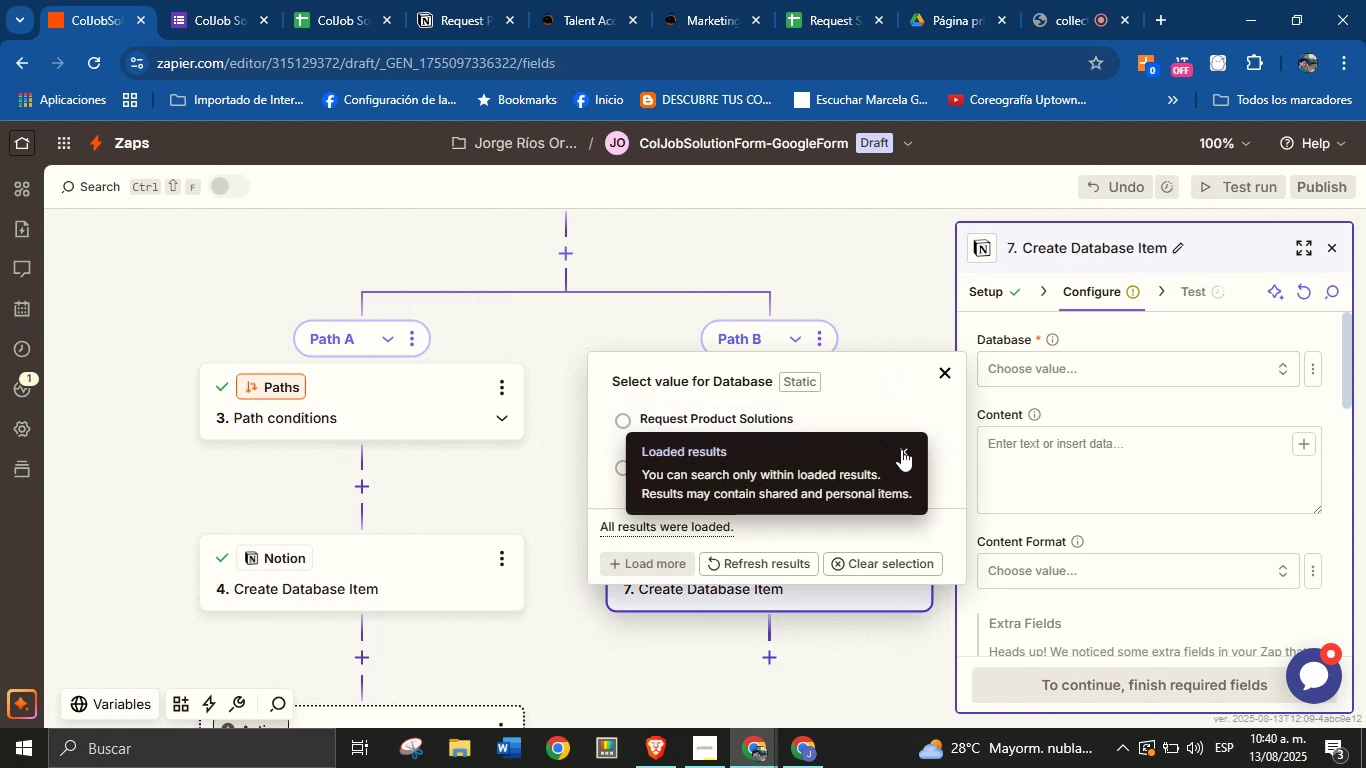 
left_click([902, 447])
 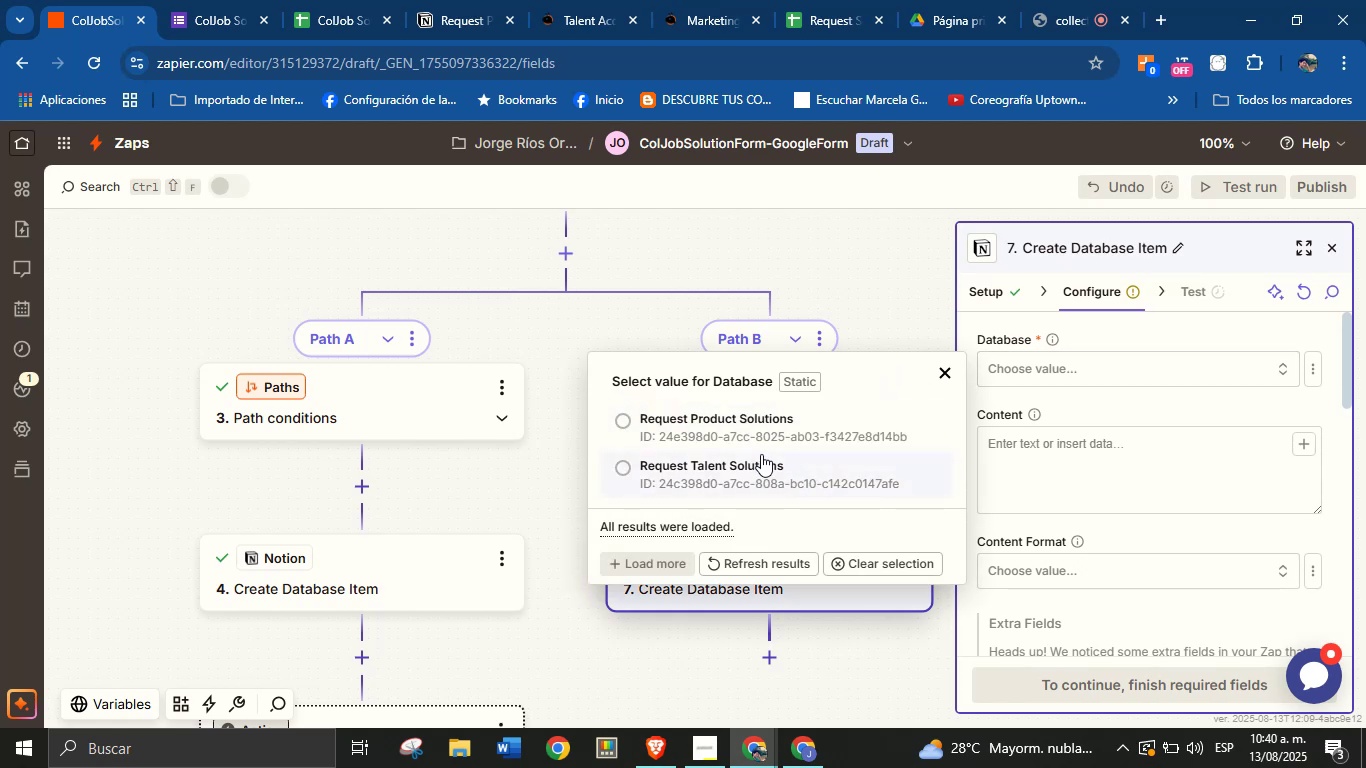 
left_click([771, 424])
 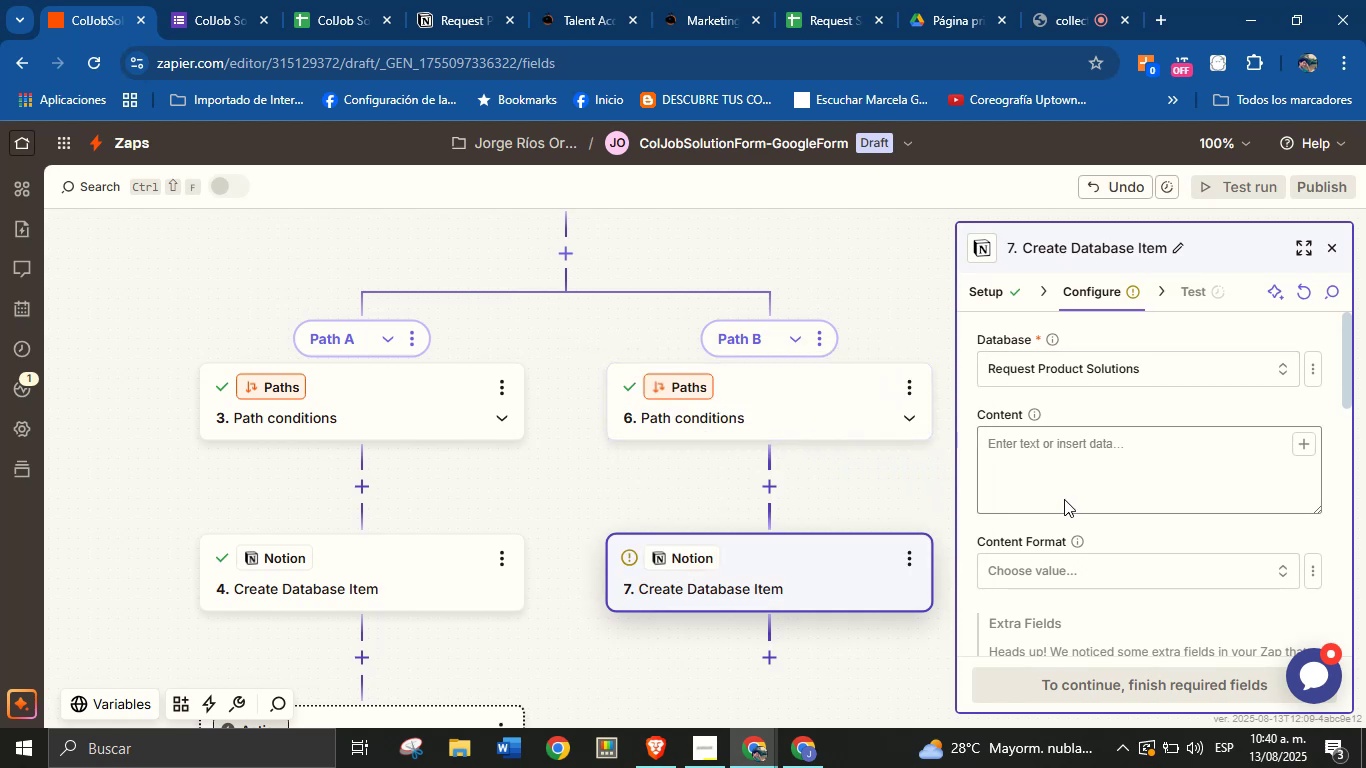 
scroll: coordinate [1114, 475], scroll_direction: down, amount: 1.0
 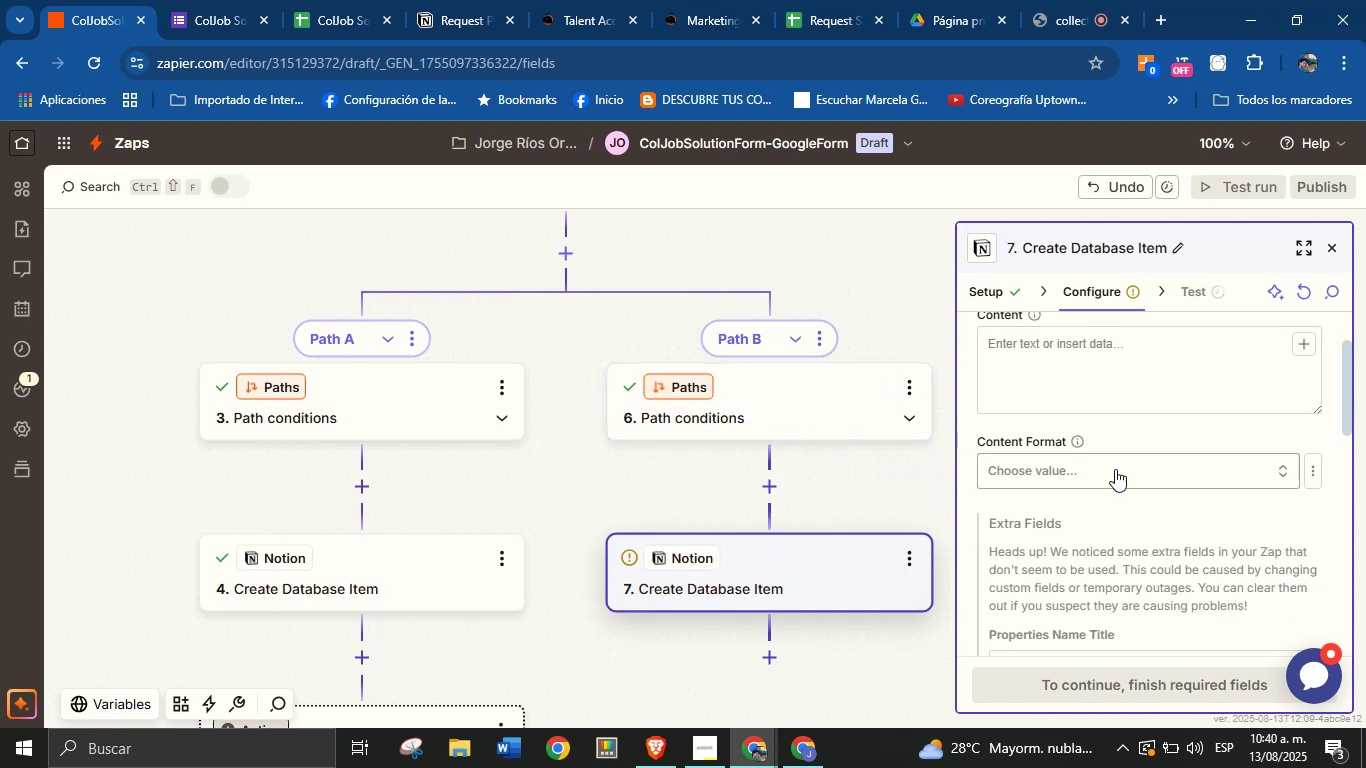 
left_click([1115, 468])
 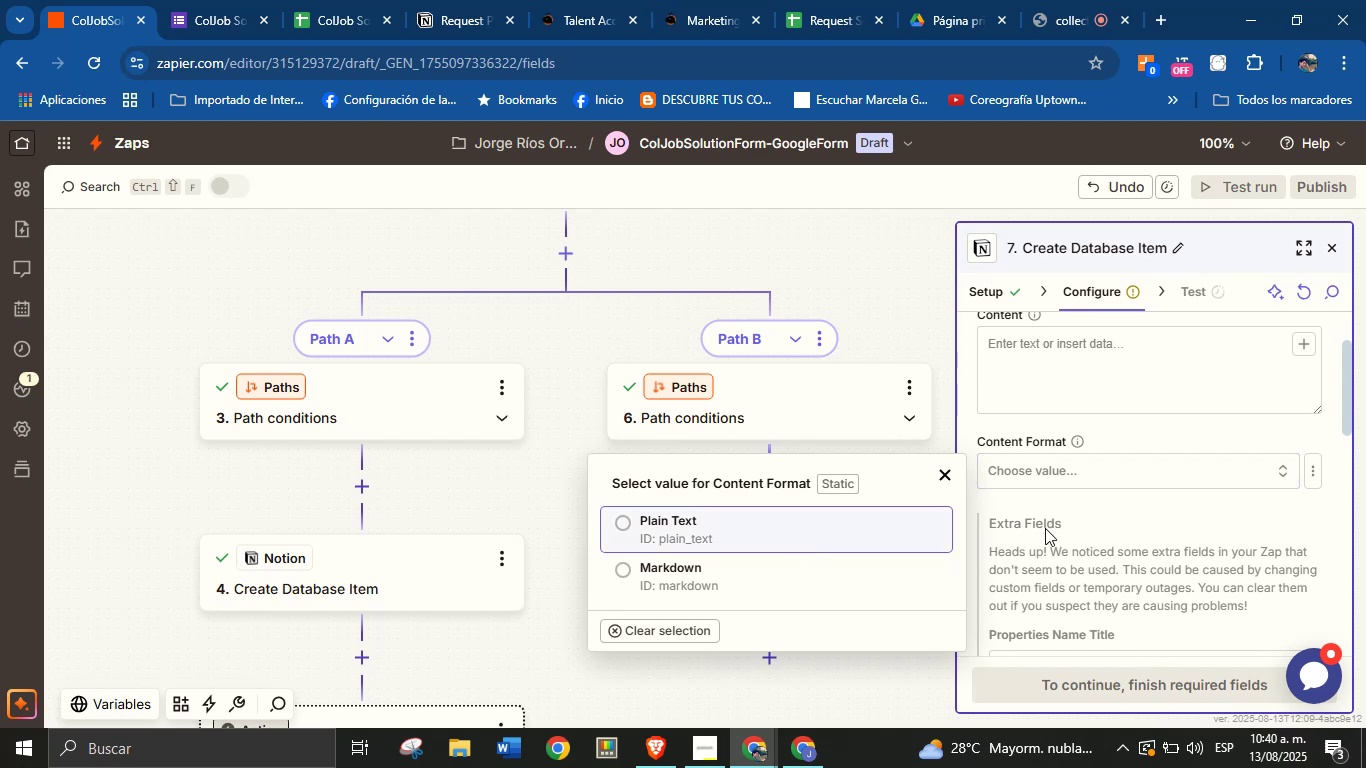 
left_click([1073, 509])
 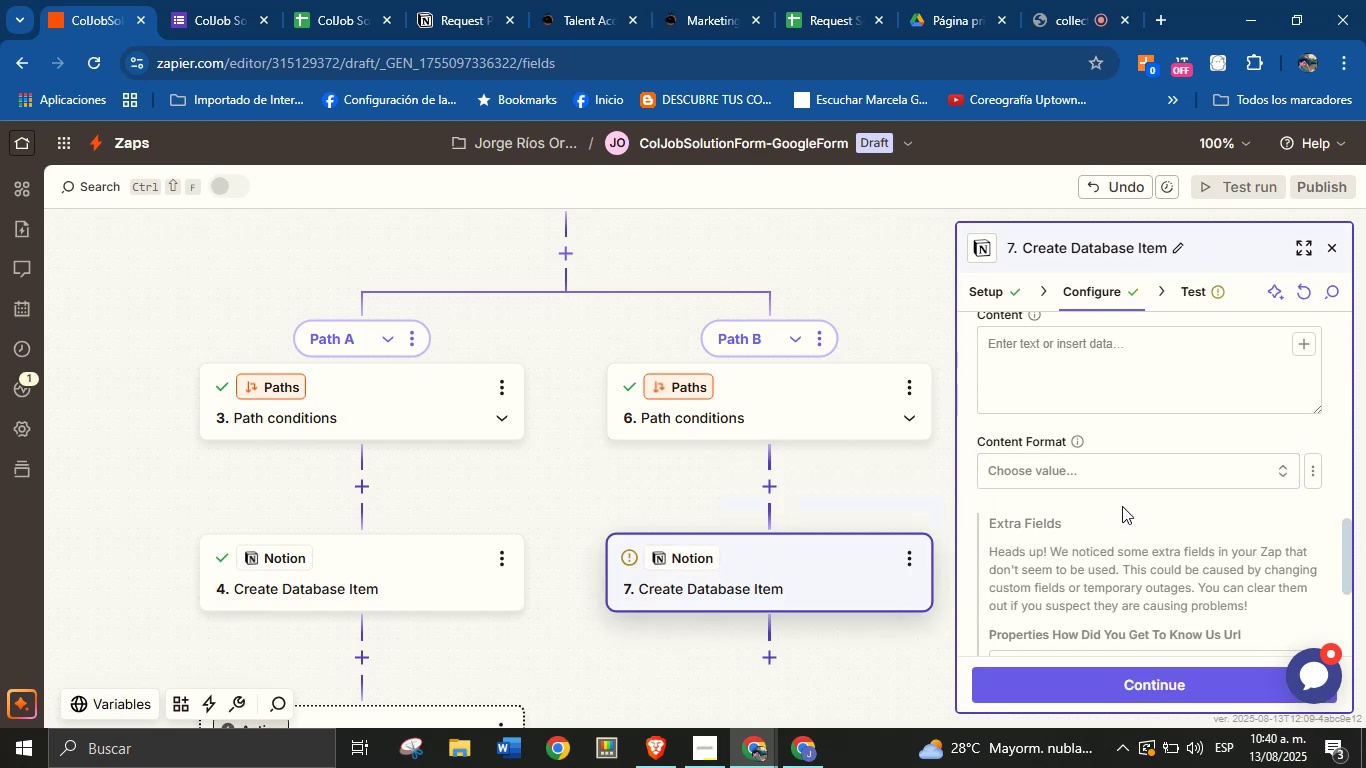 
scroll: coordinate [1122, 506], scroll_direction: down, amount: 2.0
 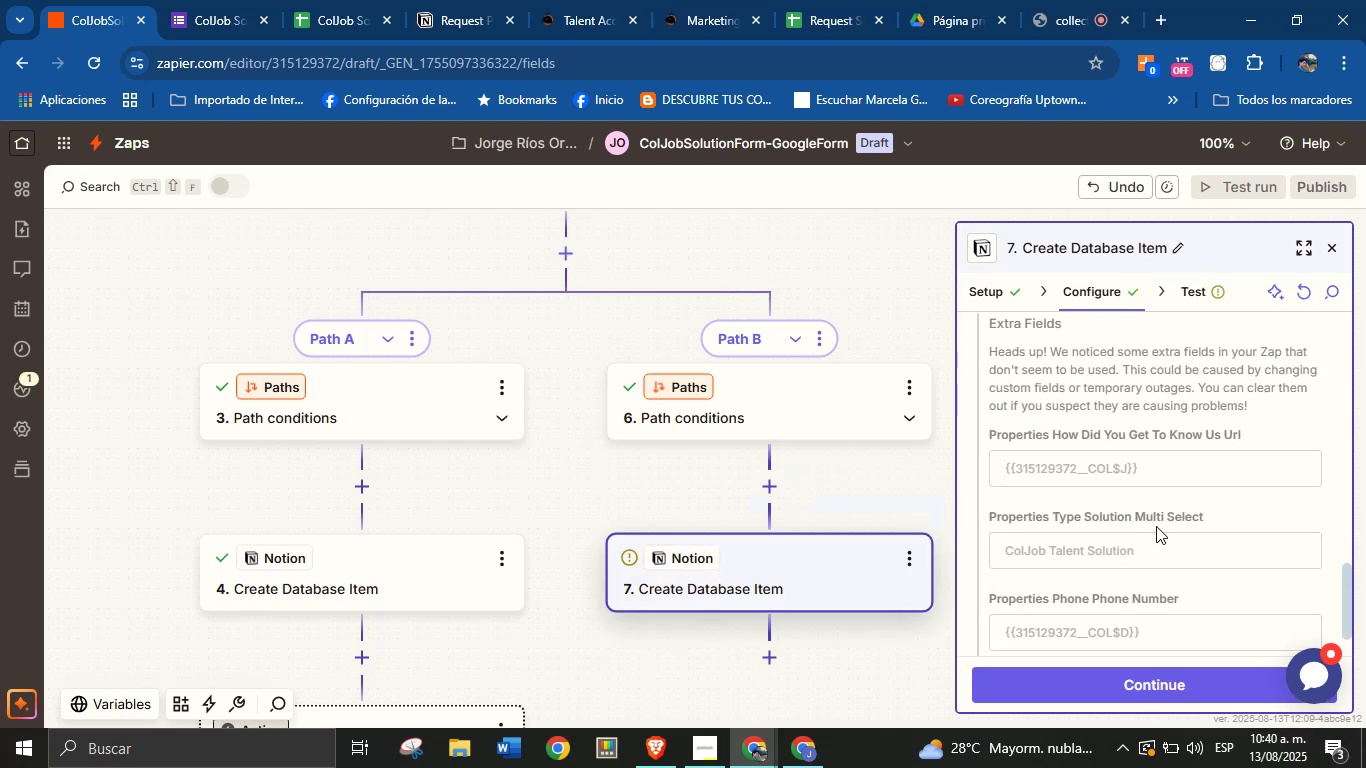 
scroll: coordinate [1168, 486], scroll_direction: up, amount: 18.0
 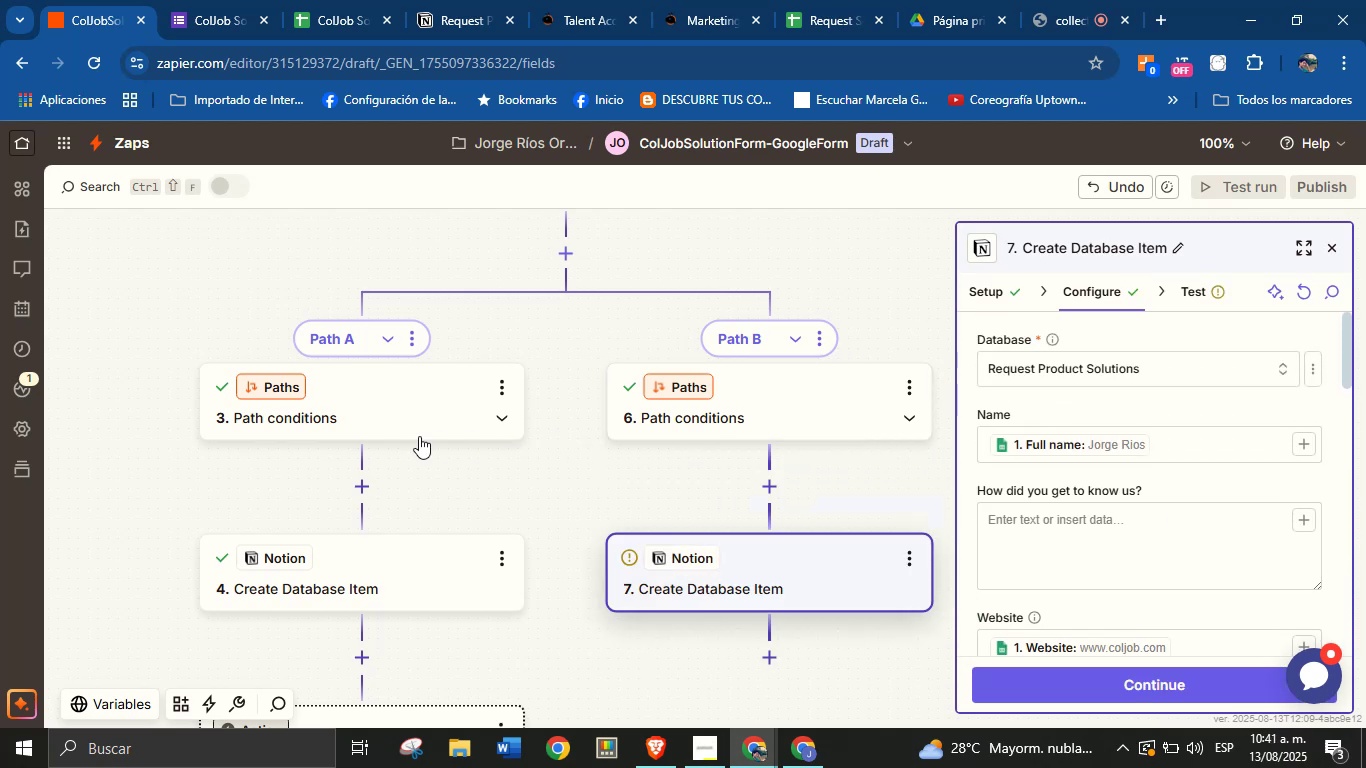 
left_click([402, 573])
 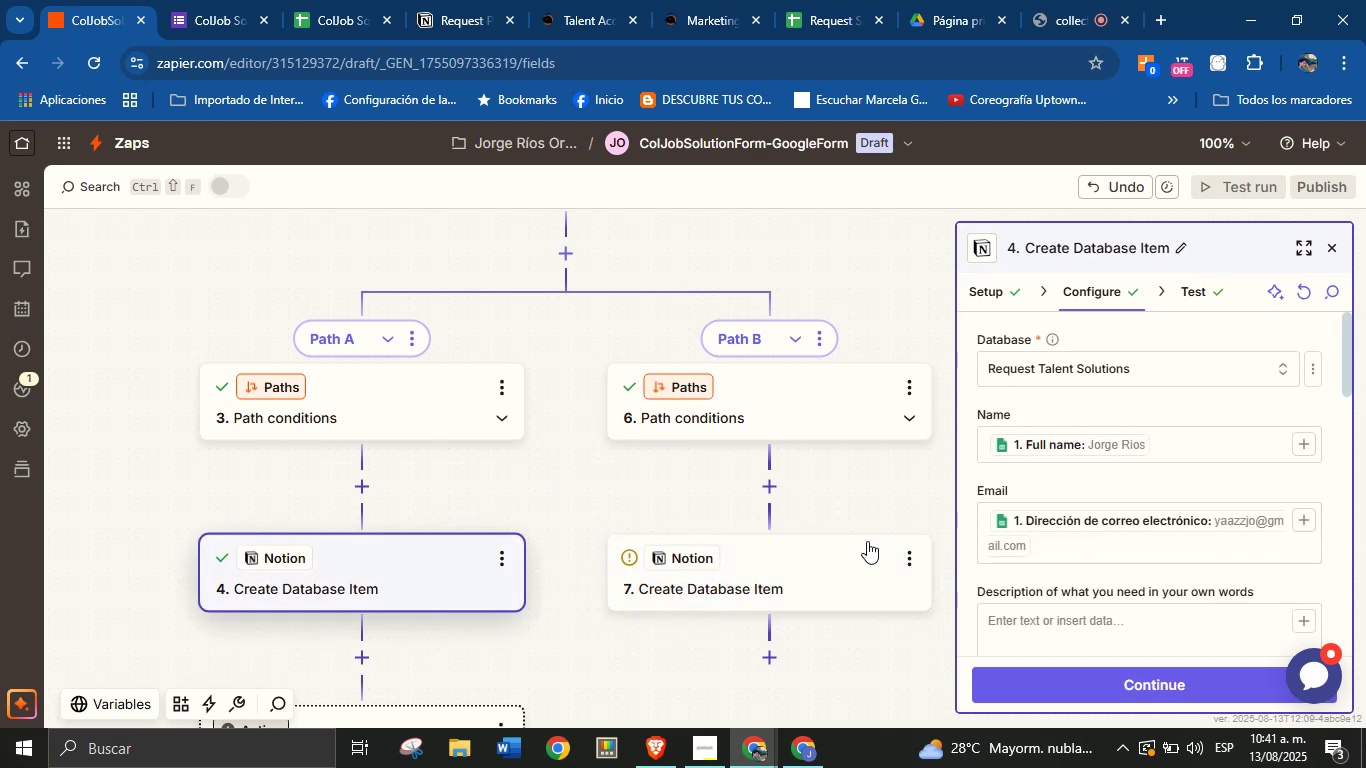 
left_click([810, 552])
 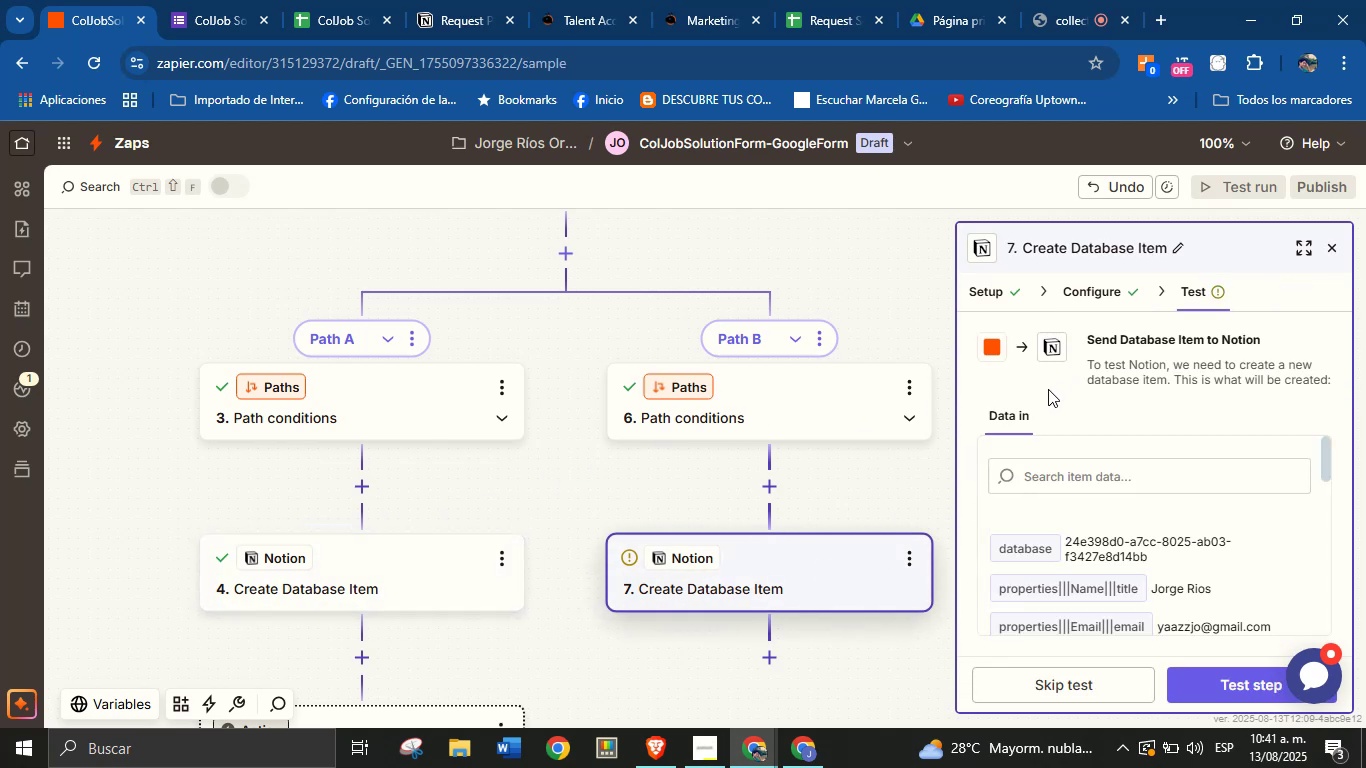 
scroll: coordinate [1098, 452], scroll_direction: up, amount: 3.0
 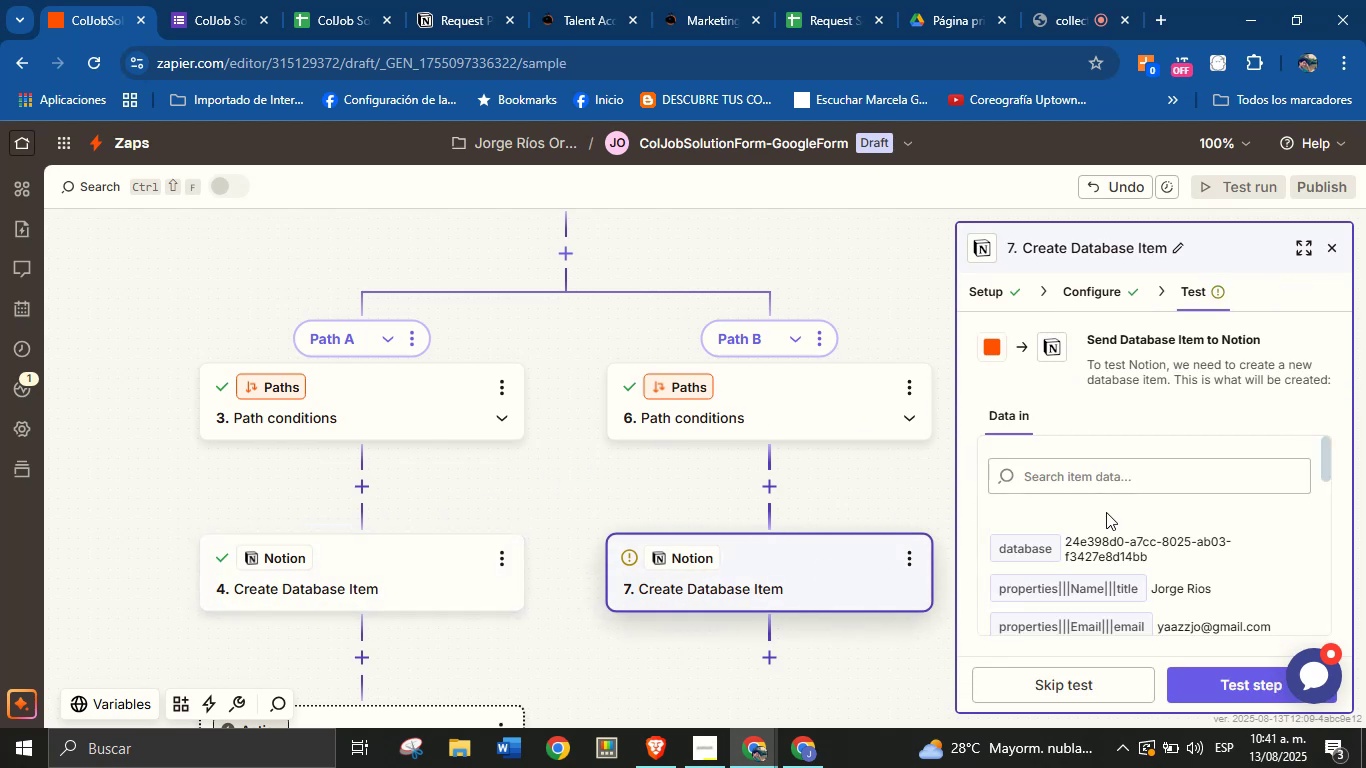 
scroll: coordinate [1181, 561], scroll_direction: down, amount: 5.0
 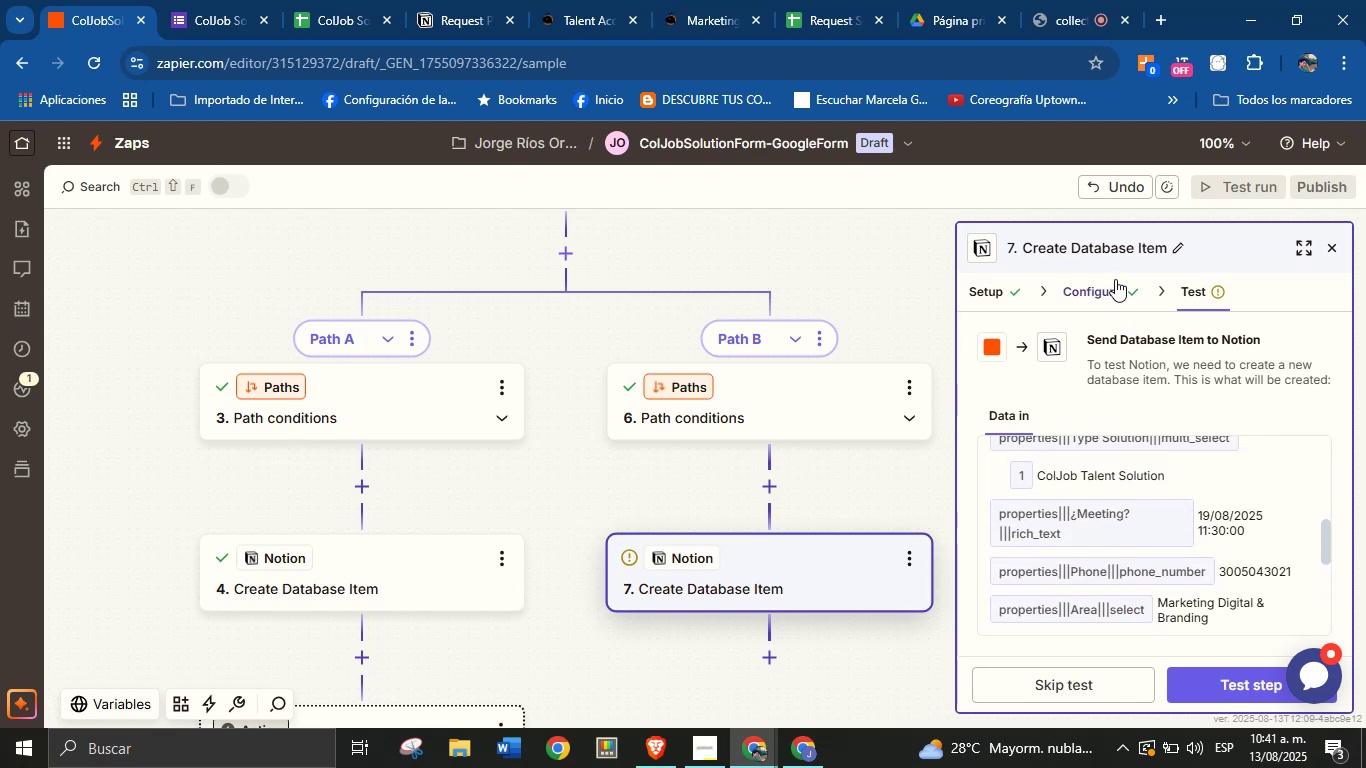 
left_click([1115, 279])
 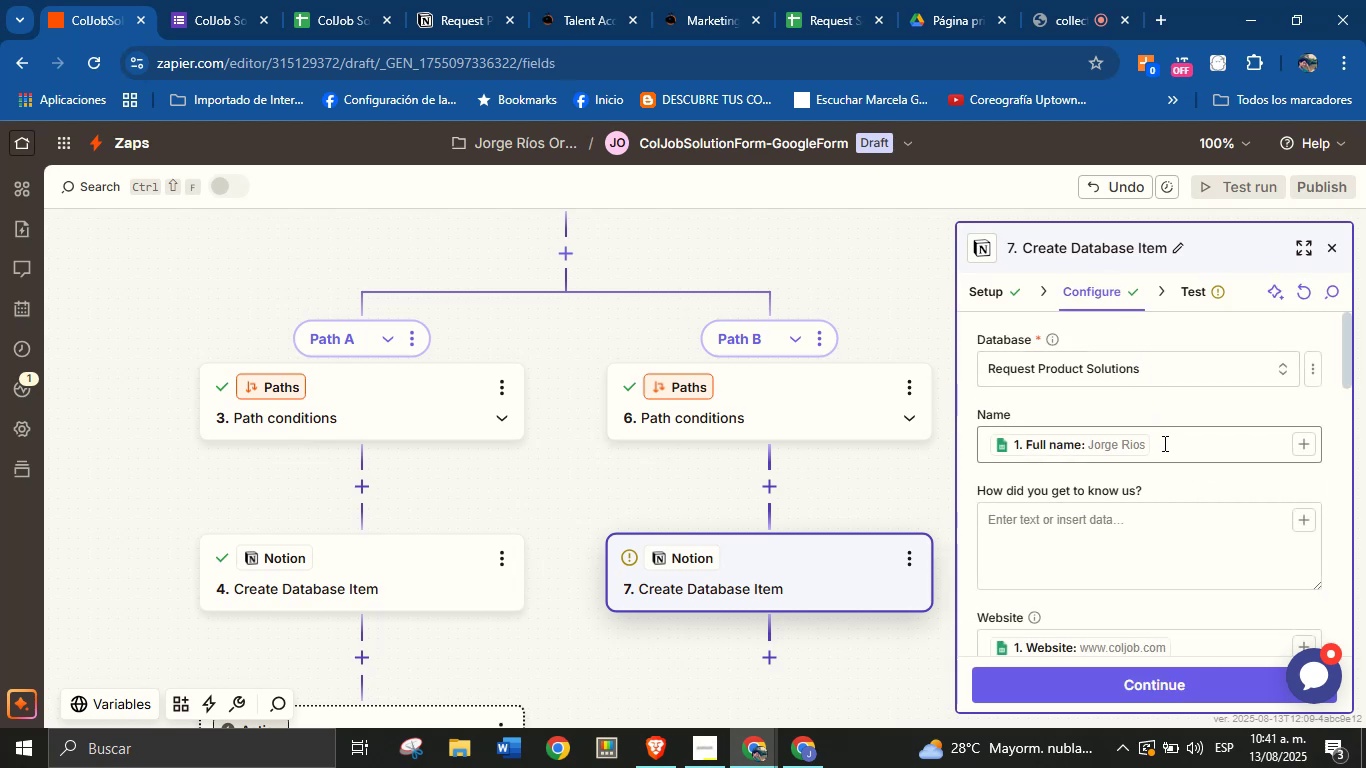 
scroll: coordinate [1171, 449], scroll_direction: up, amount: 1.0
 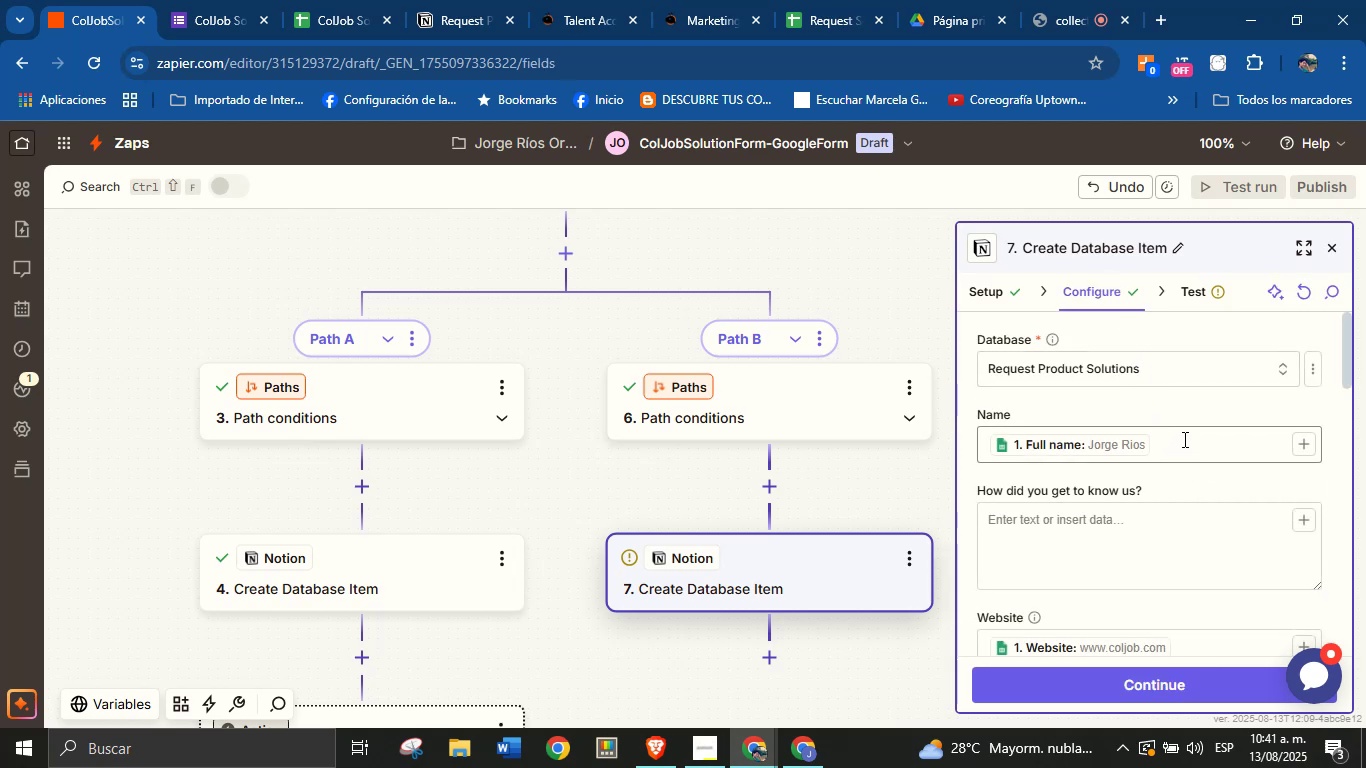 
scroll: coordinate [1196, 449], scroll_direction: down, amount: 3.0
 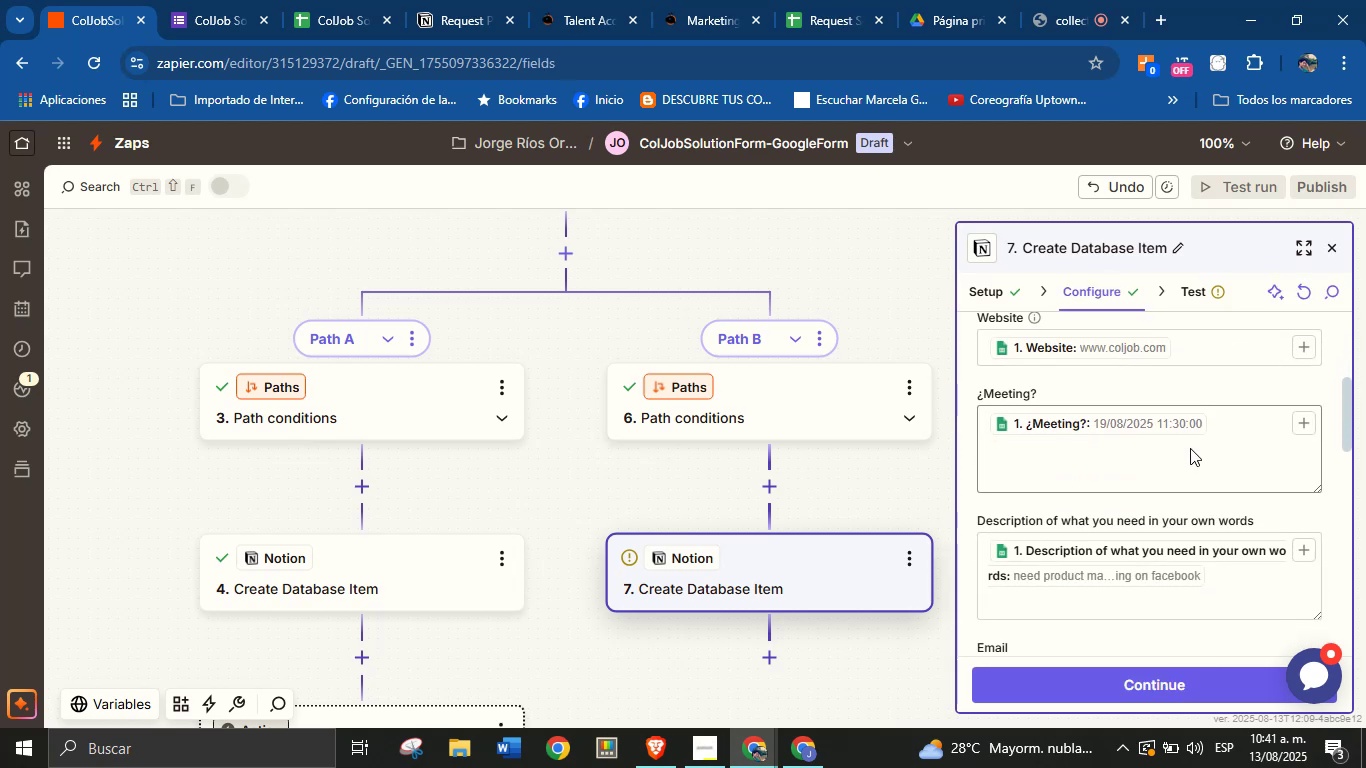 
scroll: coordinate [1190, 448], scroll_direction: none, amount: 0.0
 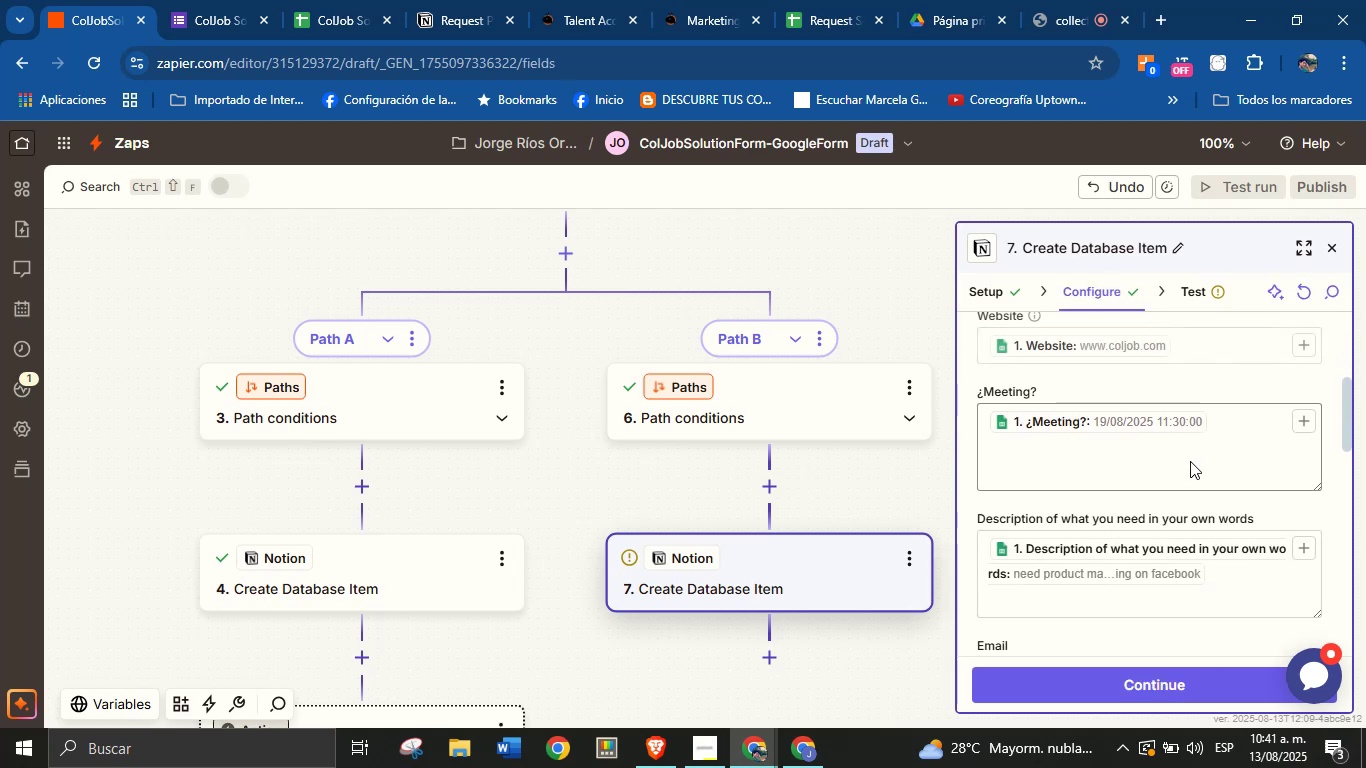 
scroll: coordinate [1190, 466], scroll_direction: up, amount: 1.0
 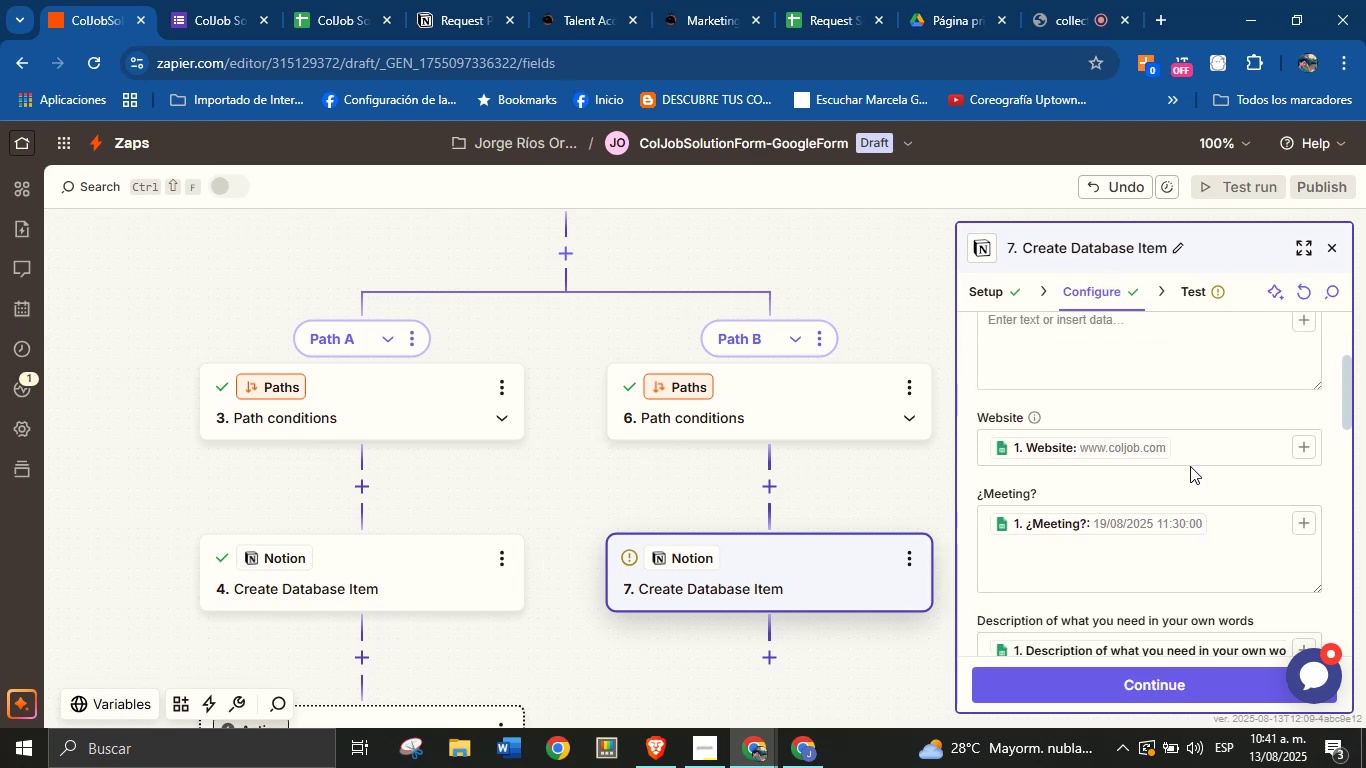 
scroll: coordinate [1190, 466], scroll_direction: down, amount: 7.0
 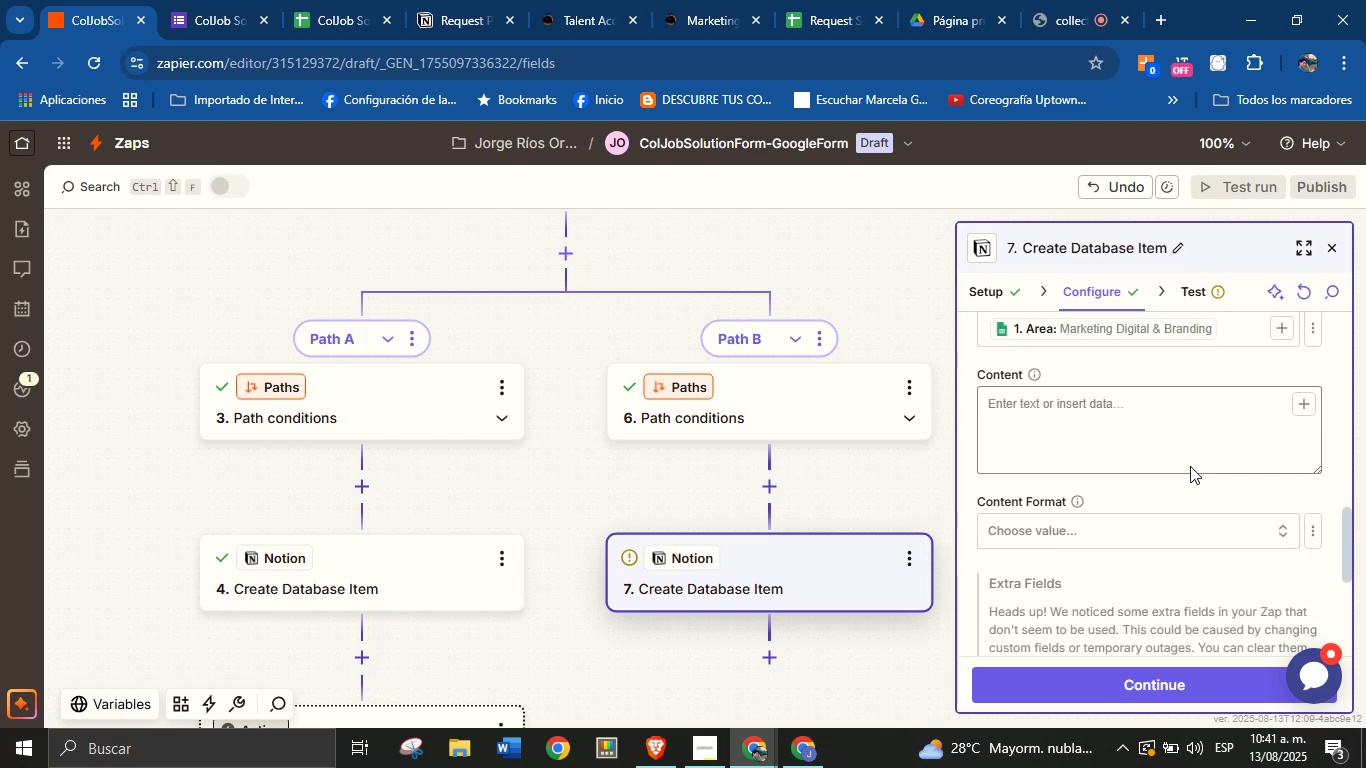 
scroll: coordinate [1188, 434], scroll_direction: up, amount: 2.0
 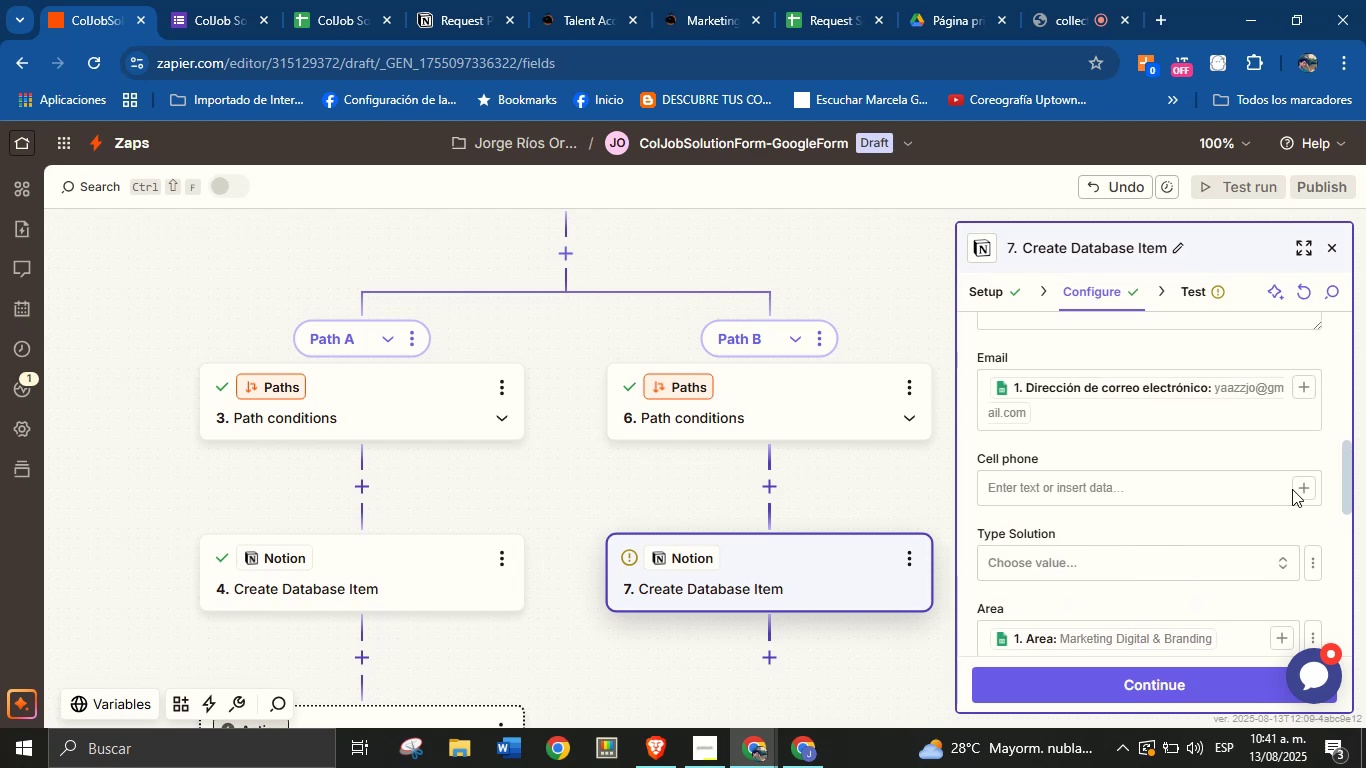 
left_click([1295, 494])
 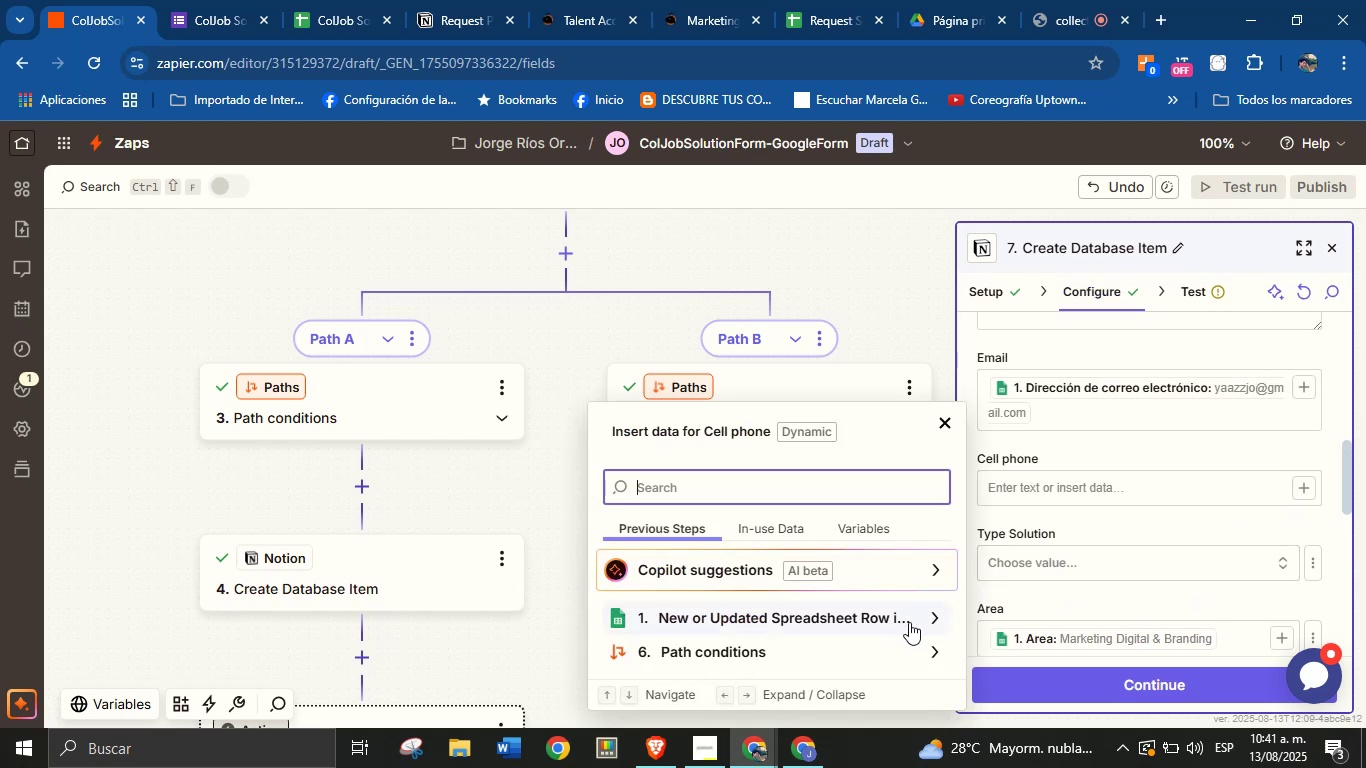 
left_click([925, 618])
 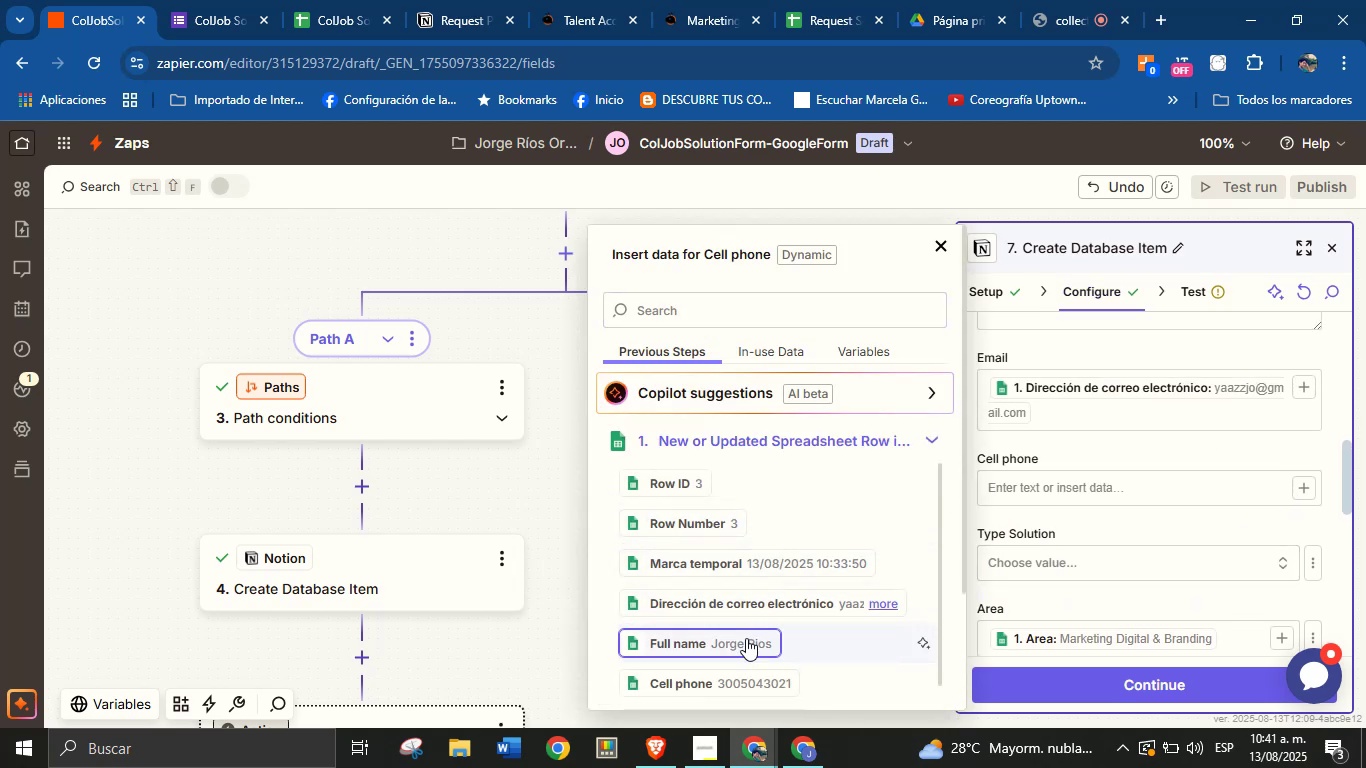 
left_click([736, 680])
 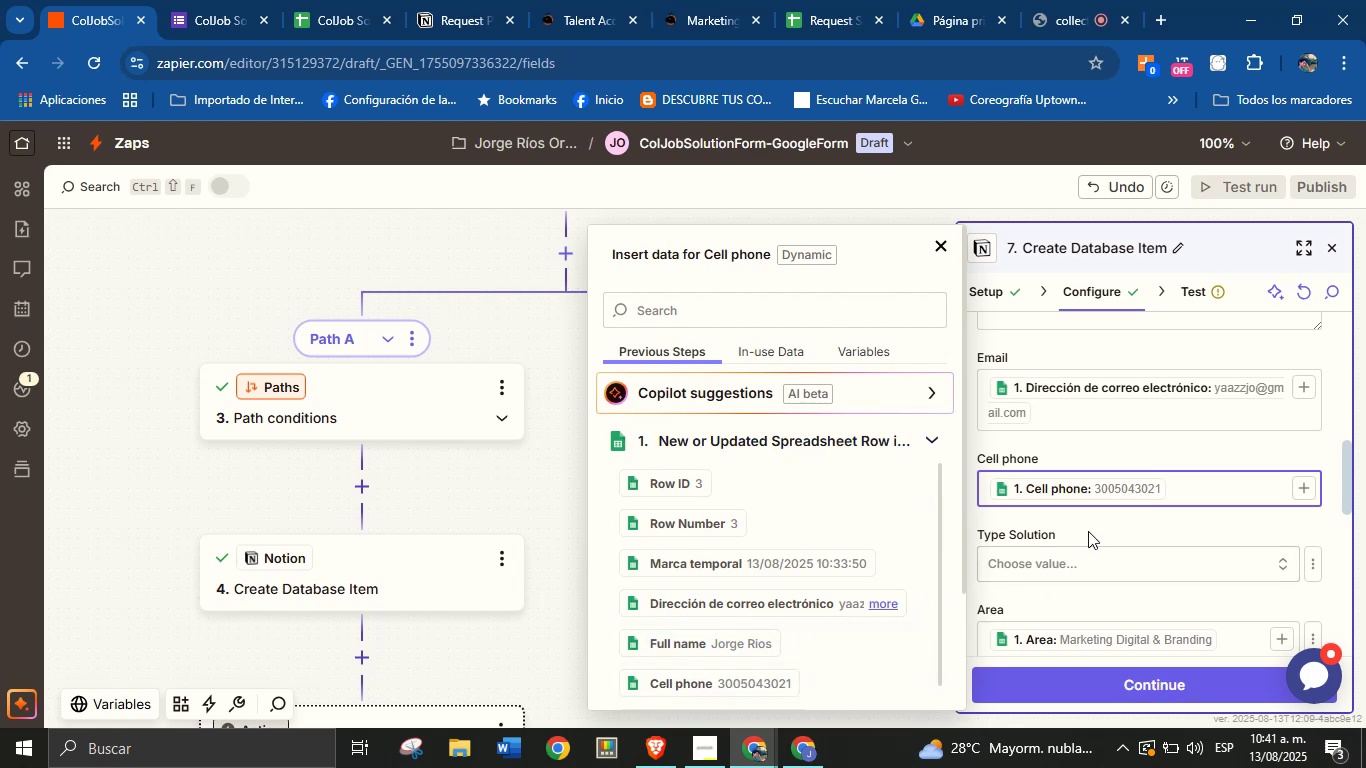 
left_click([1097, 525])
 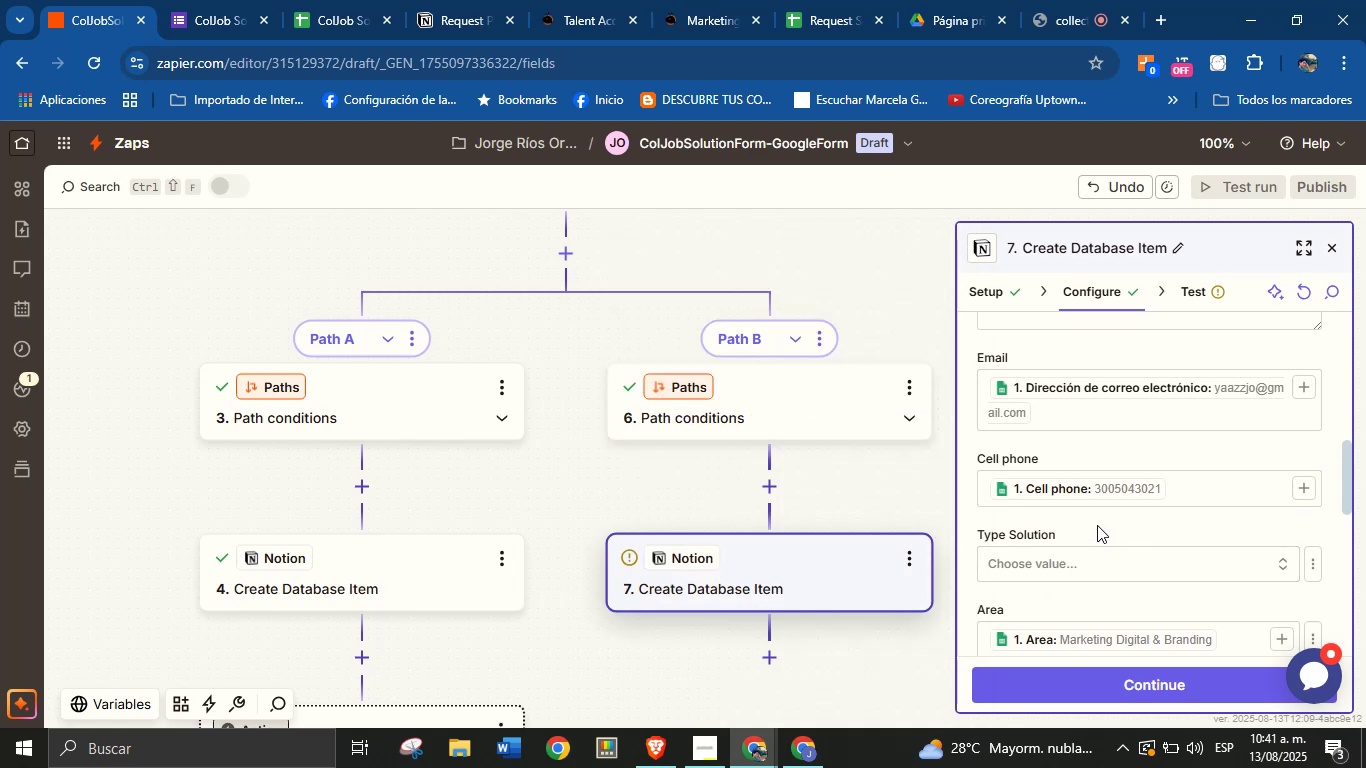 
scroll: coordinate [1097, 525], scroll_direction: up, amount: 3.0
 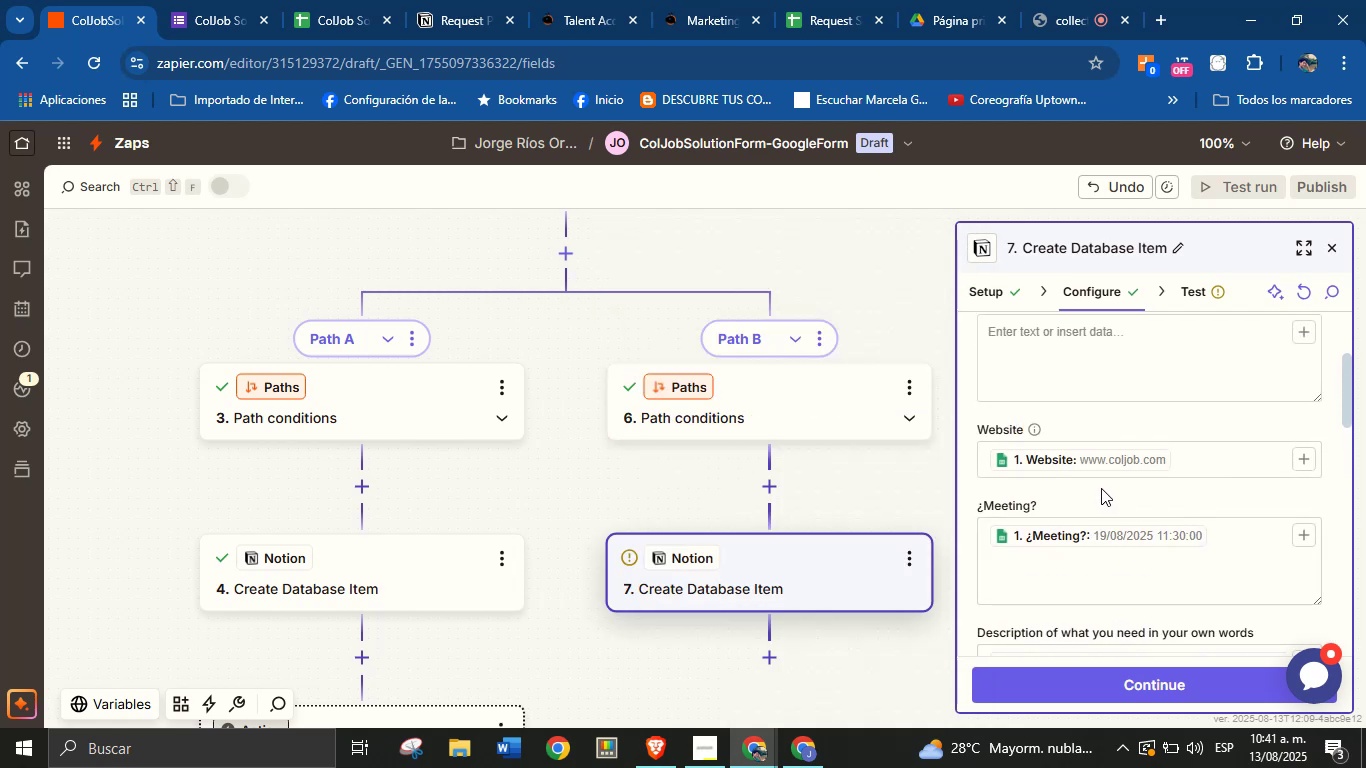 
scroll: coordinate [1096, 485], scroll_direction: down, amount: 10.0
 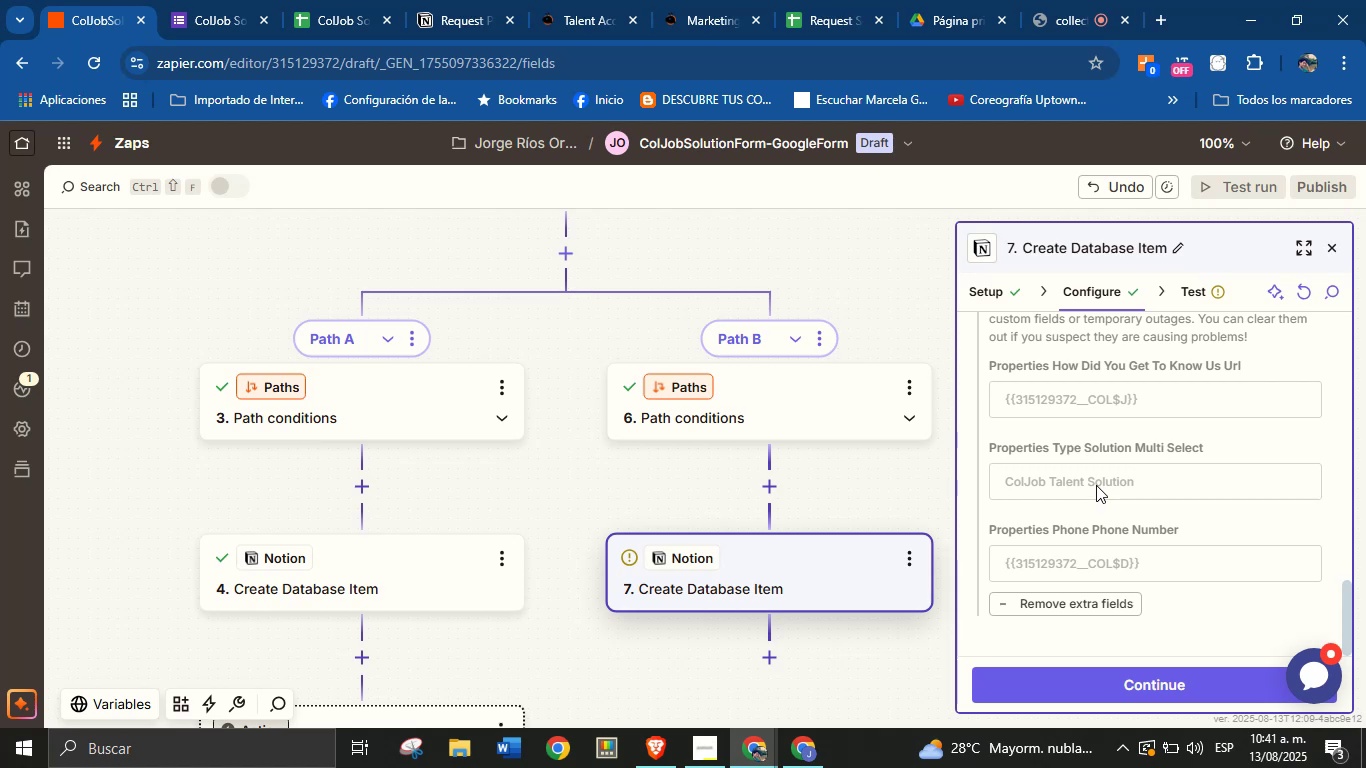 
scroll: coordinate [1082, 481], scroll_direction: up, amount: 6.0
 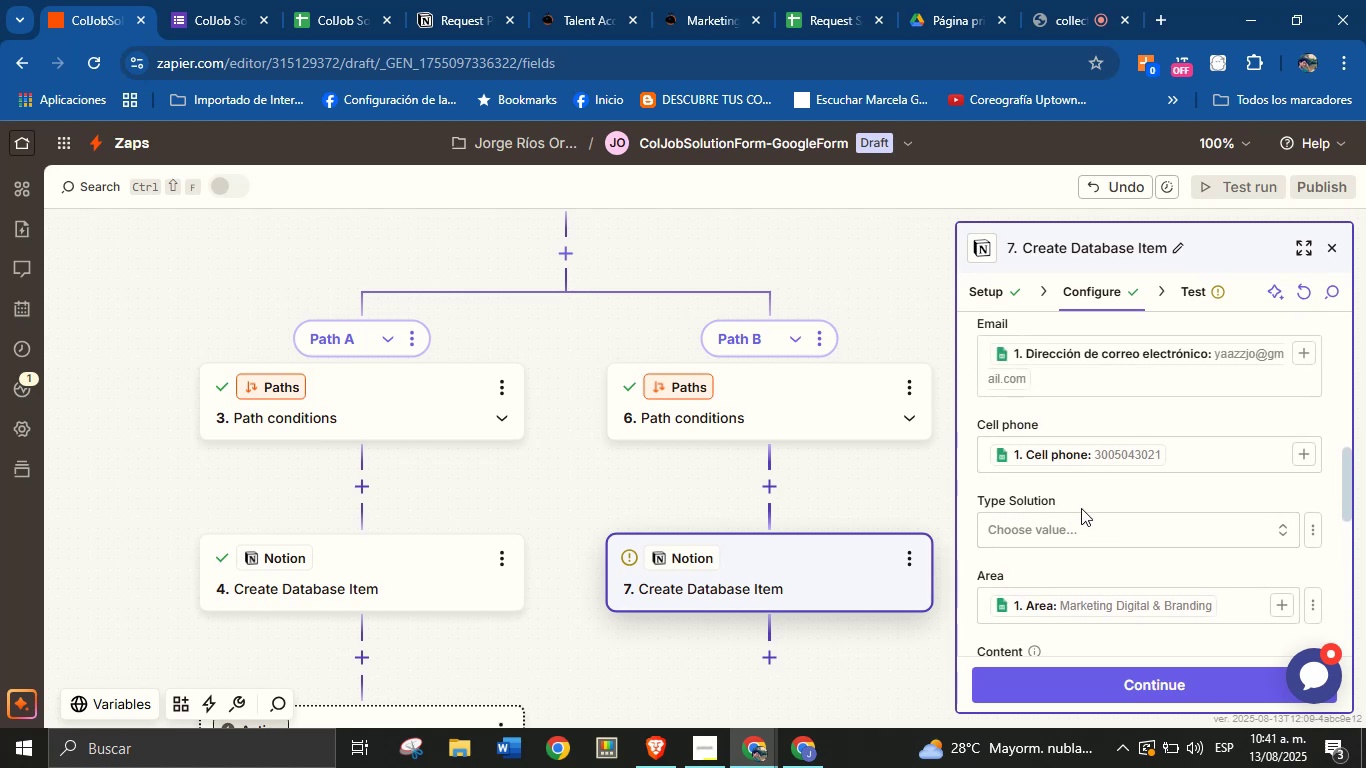 
wait(5.27)
 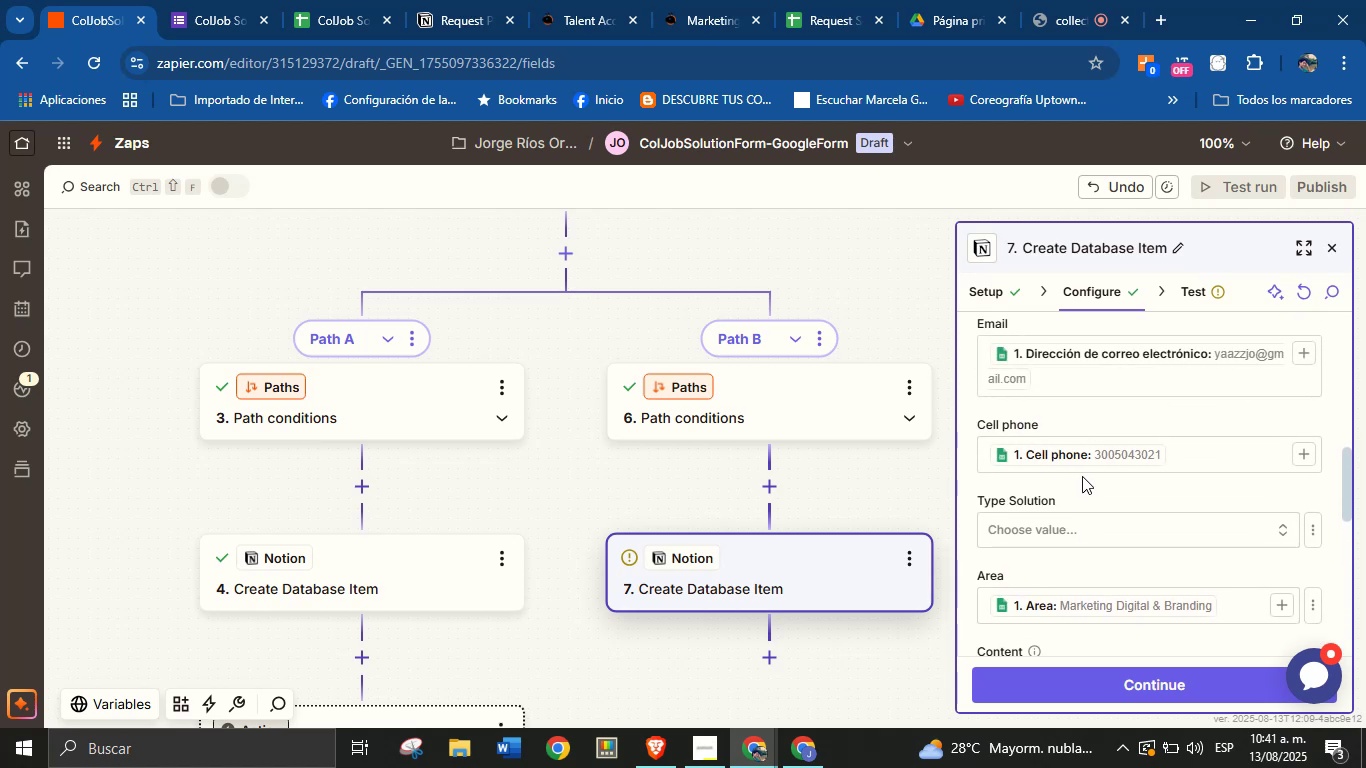 
scroll: coordinate [1102, 462], scroll_direction: none, amount: 0.0
 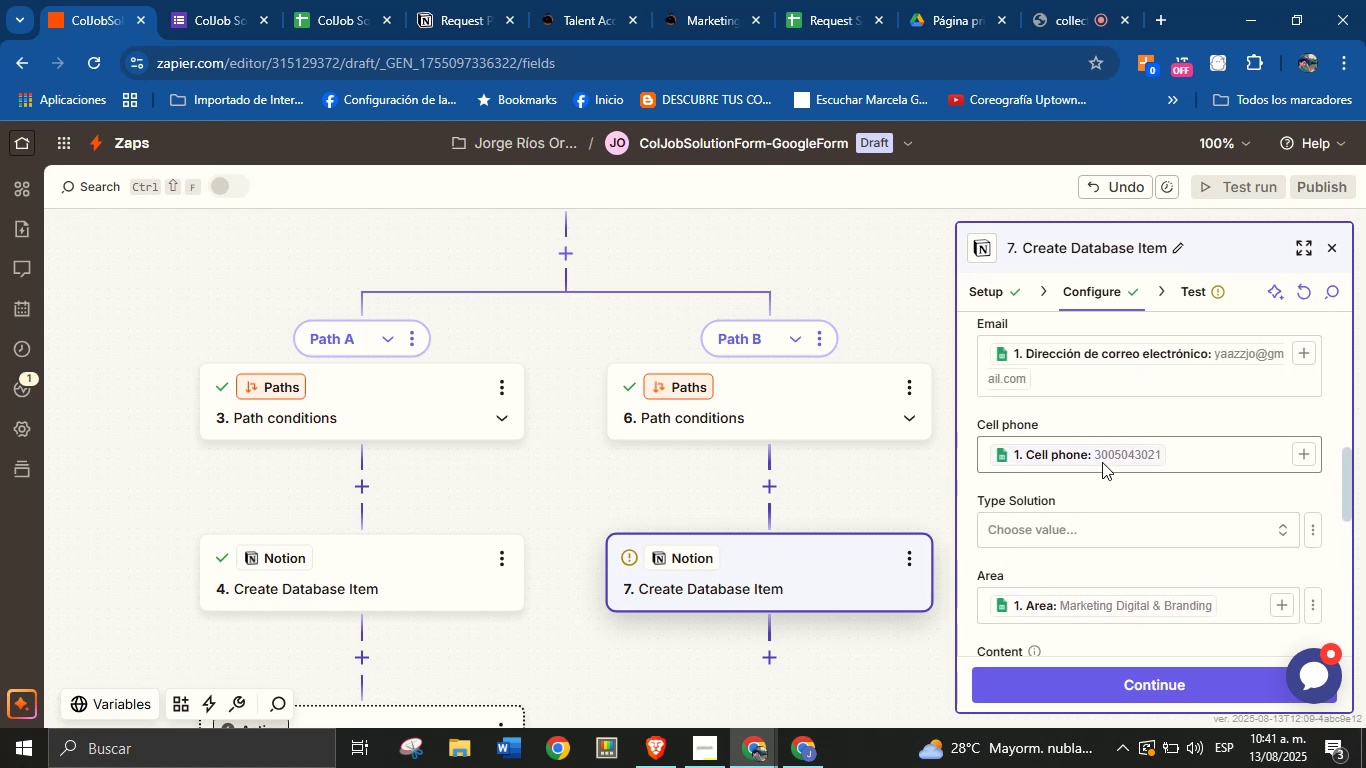 
scroll: coordinate [1102, 418], scroll_direction: up, amount: 6.0
 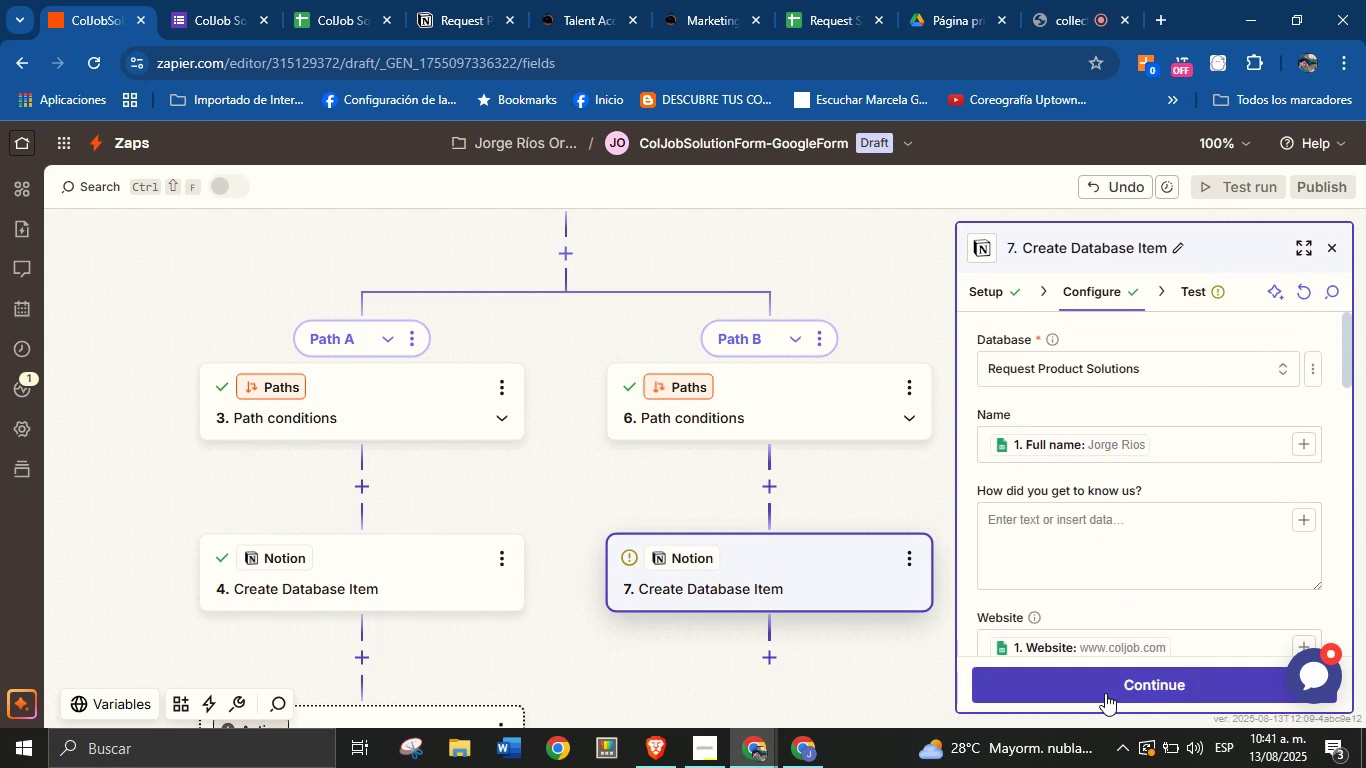 
left_click([1105, 693])
 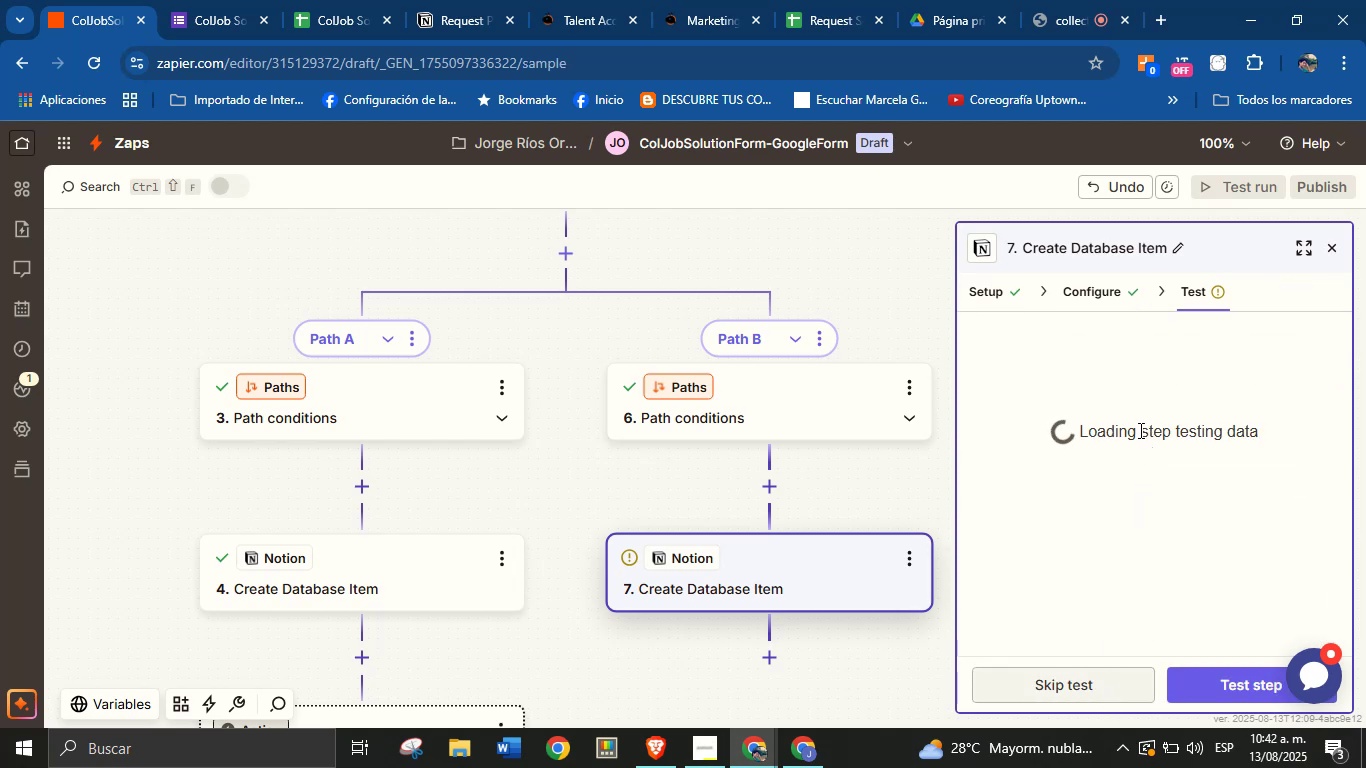 
wait(5.75)
 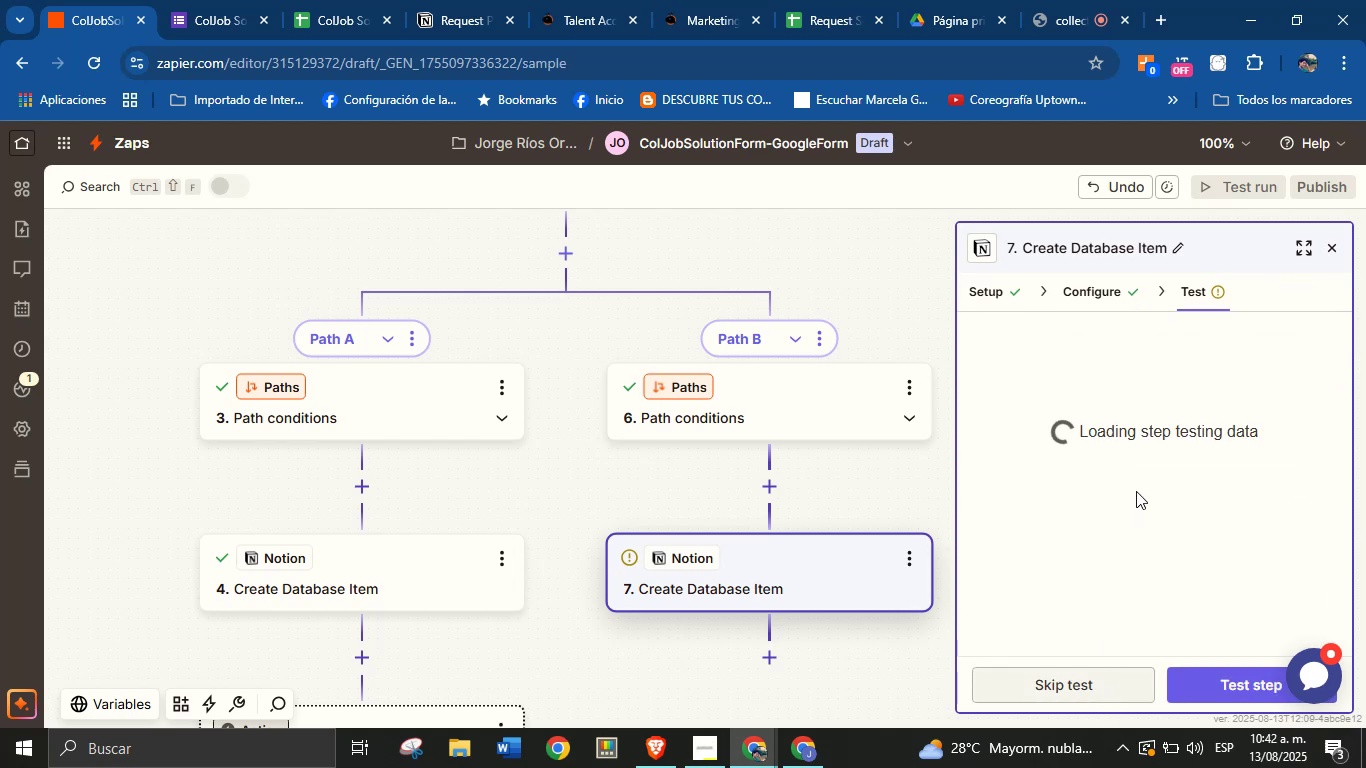 
scroll: coordinate [1158, 529], scroll_direction: down, amount: 13.0
 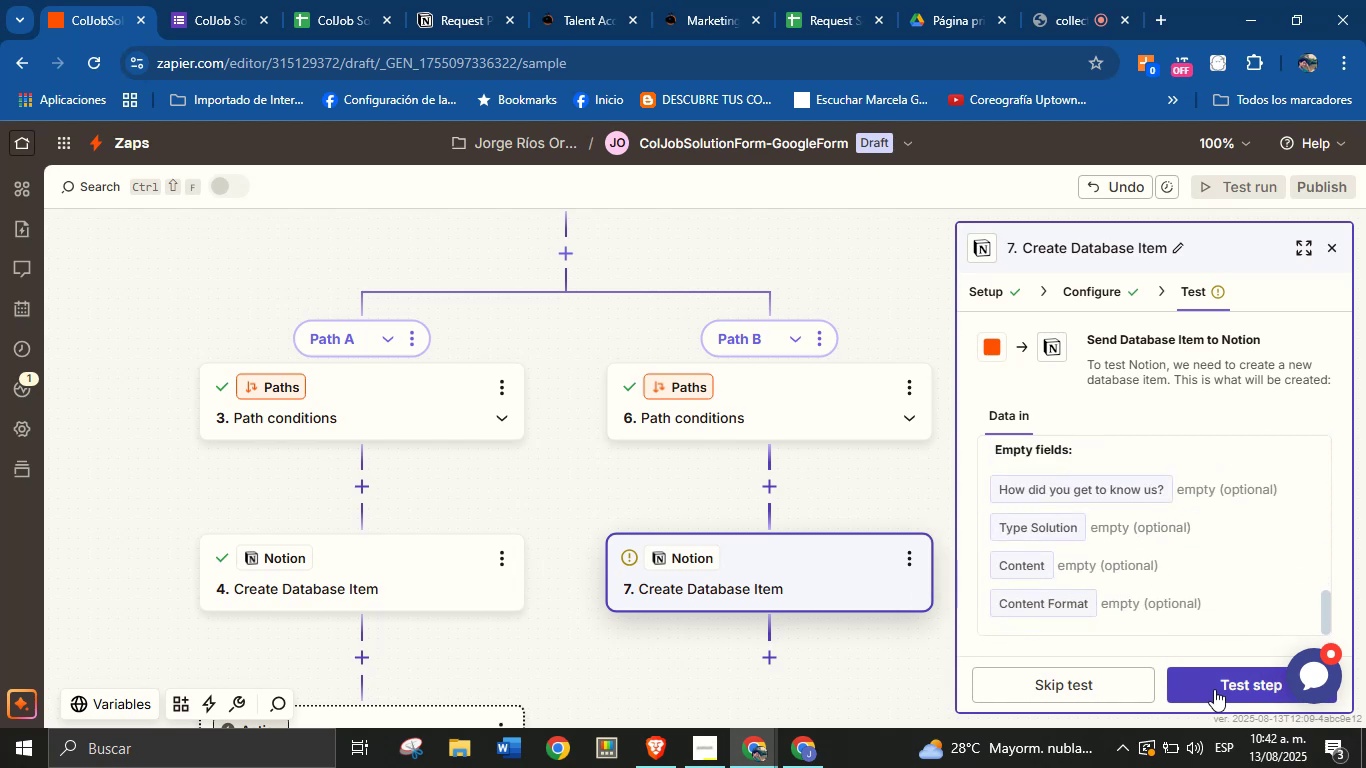 
left_click([1214, 688])
 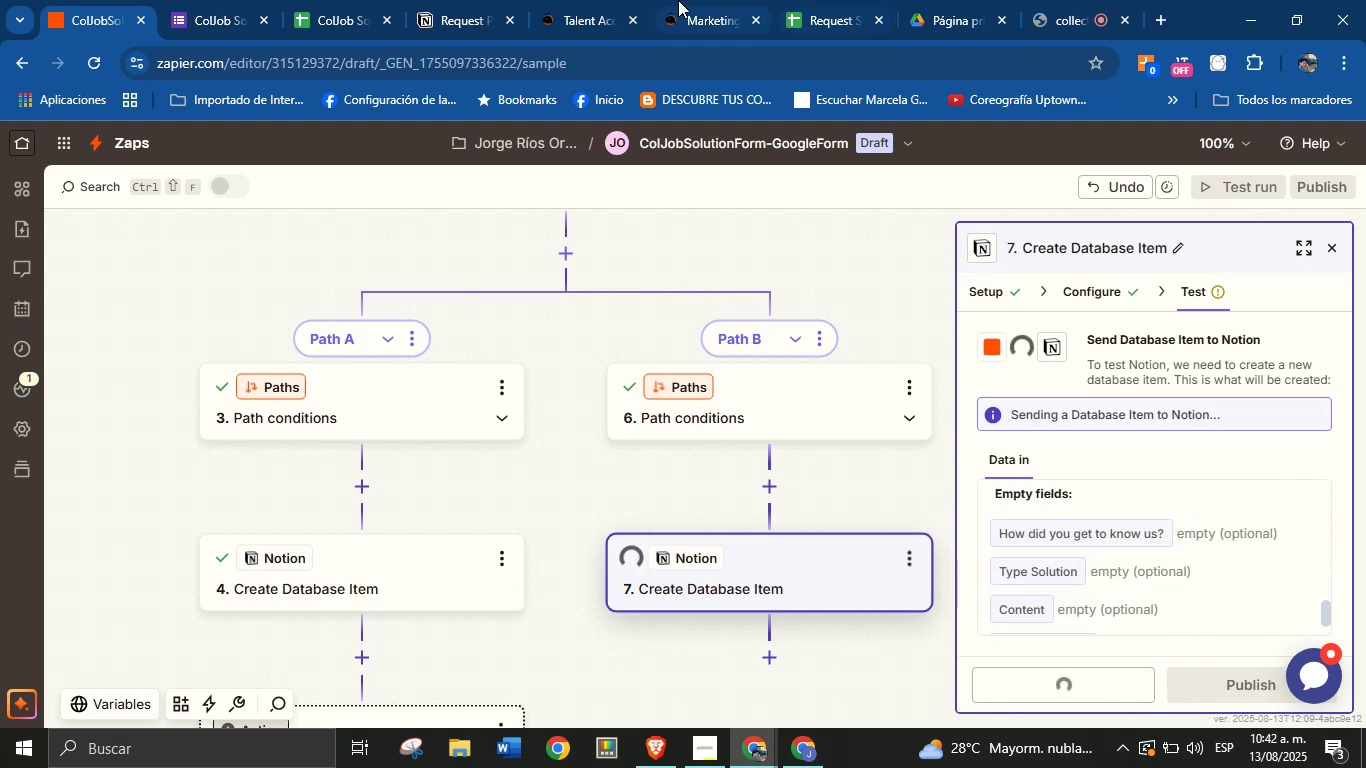 
left_click([494, 0])
 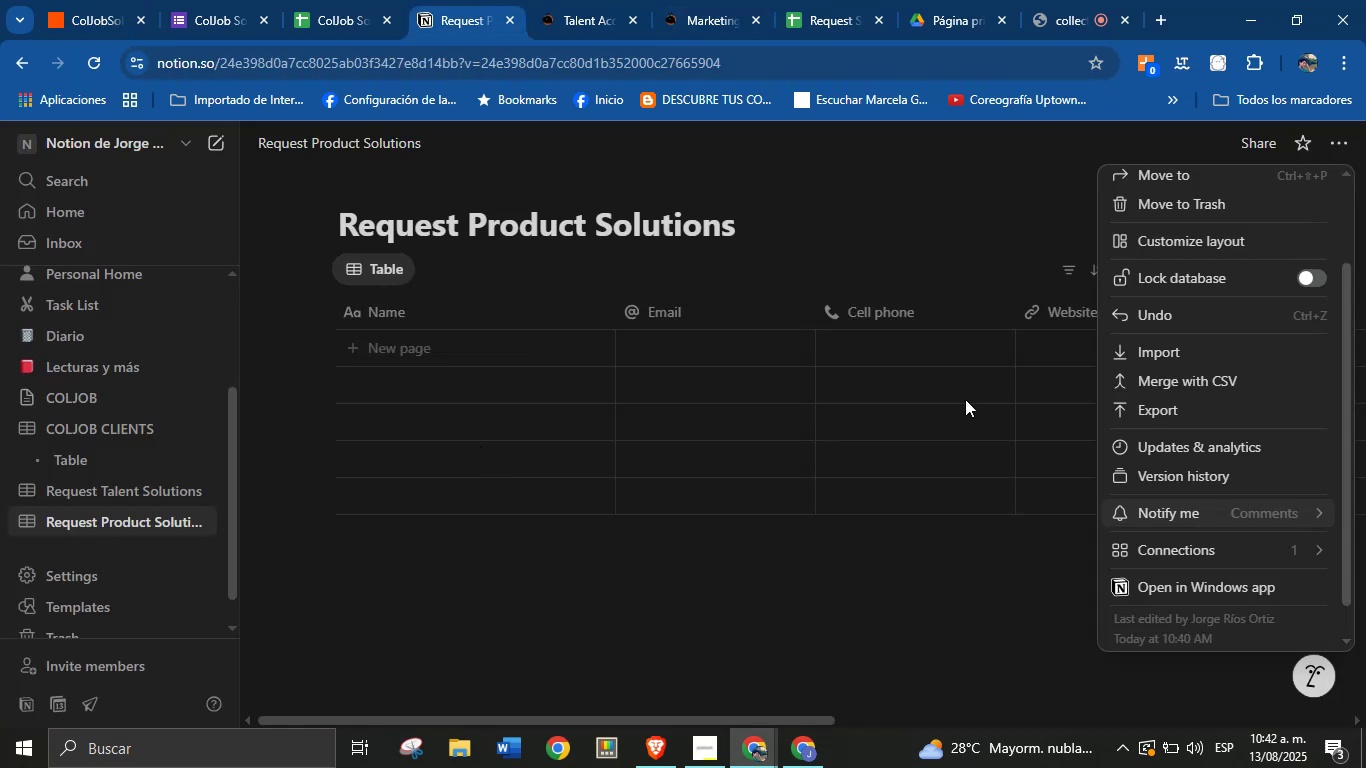 
left_click([996, 614])
 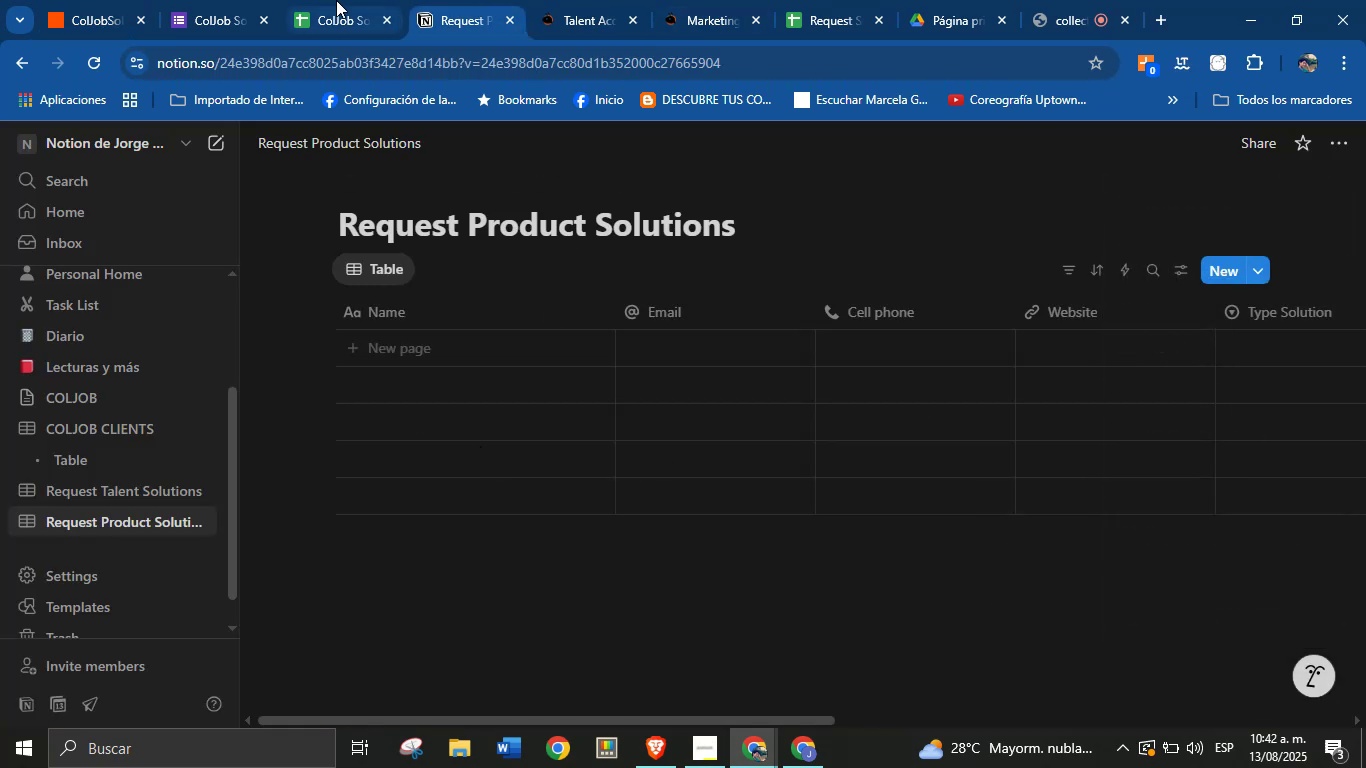 
left_click([336, 0])
 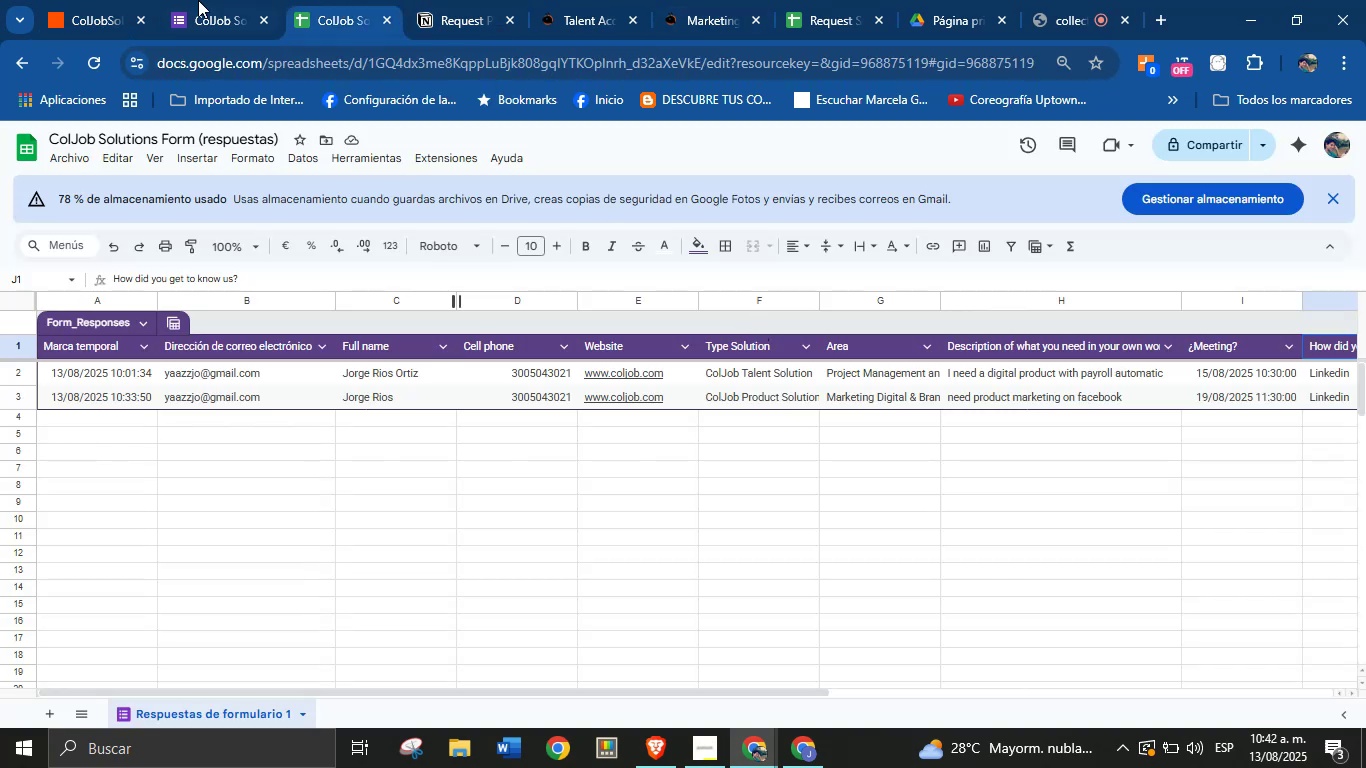 
left_click([83, 0])
 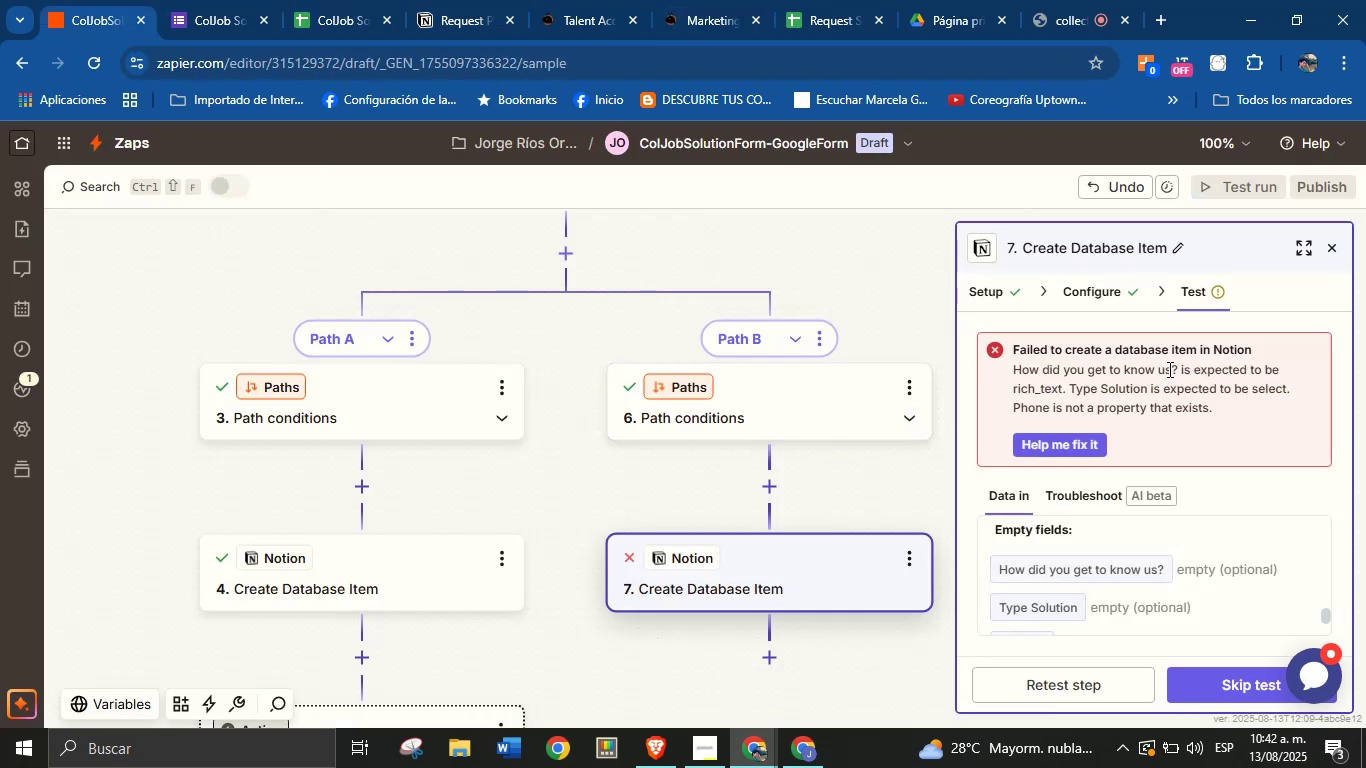 
wait(8.38)
 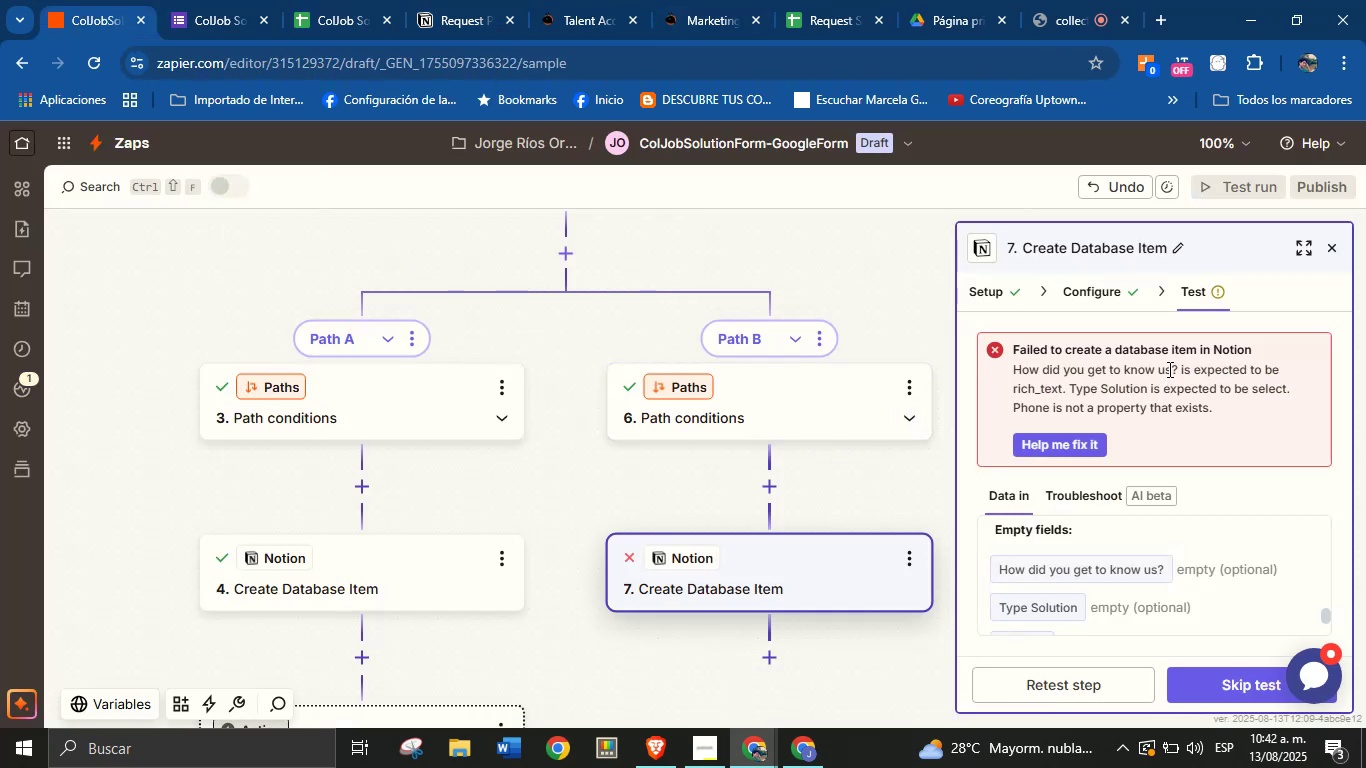 
left_click([1098, 285])
 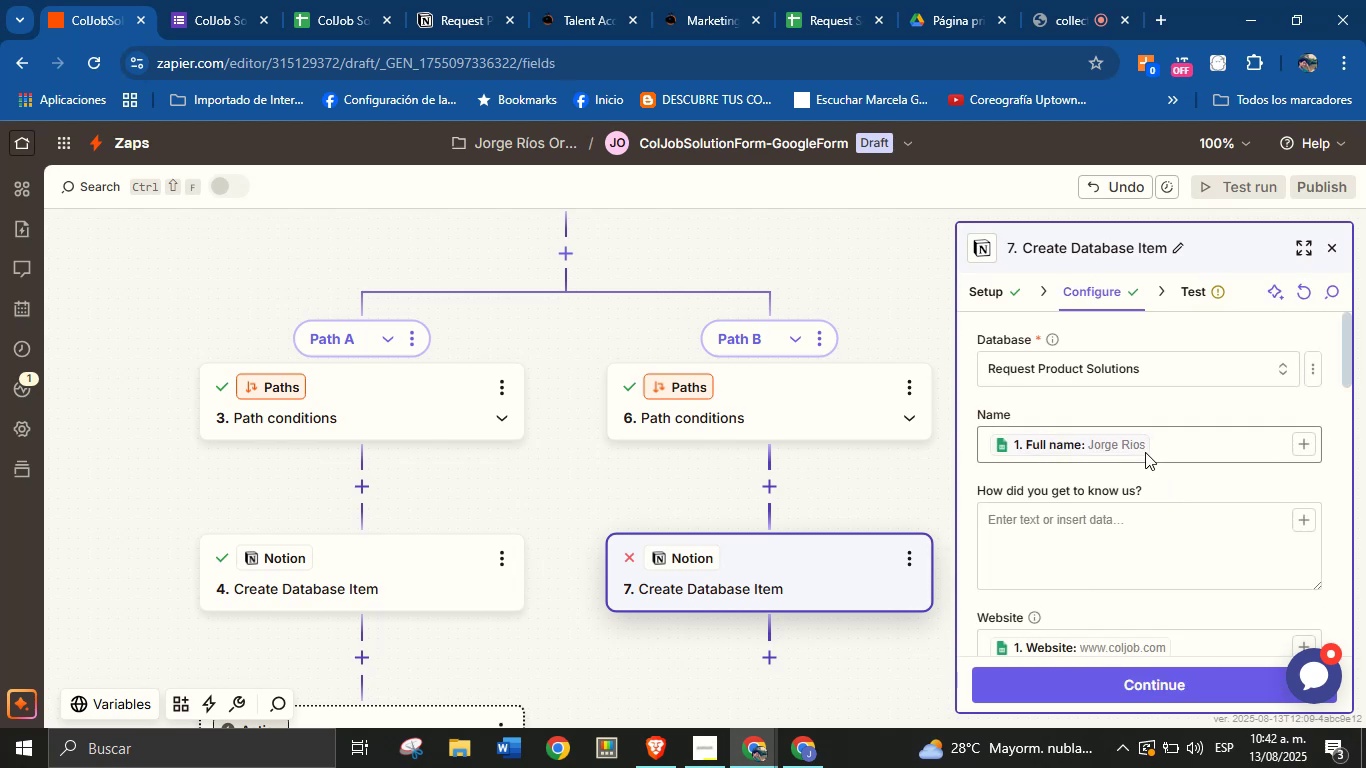 
scroll: coordinate [1200, 567], scroll_direction: down, amount: 6.0
 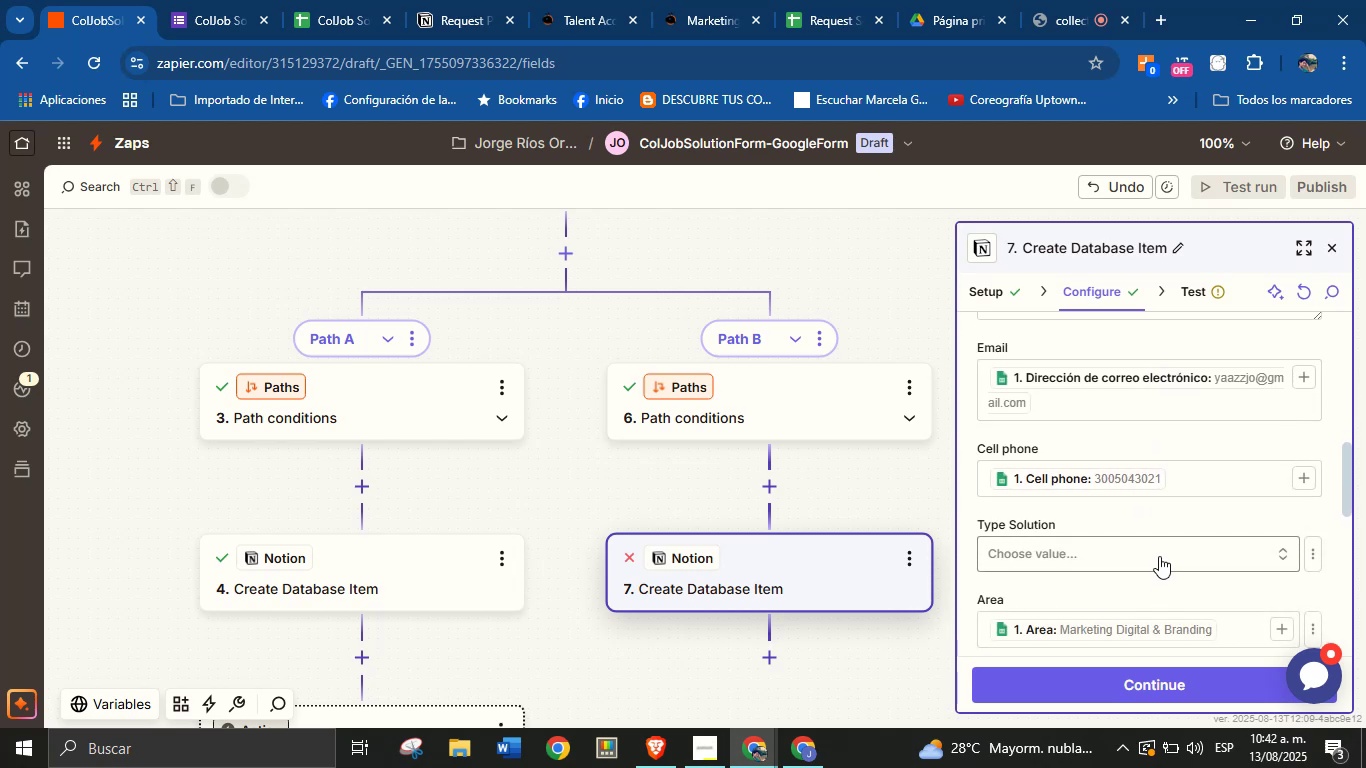 
left_click([1159, 555])
 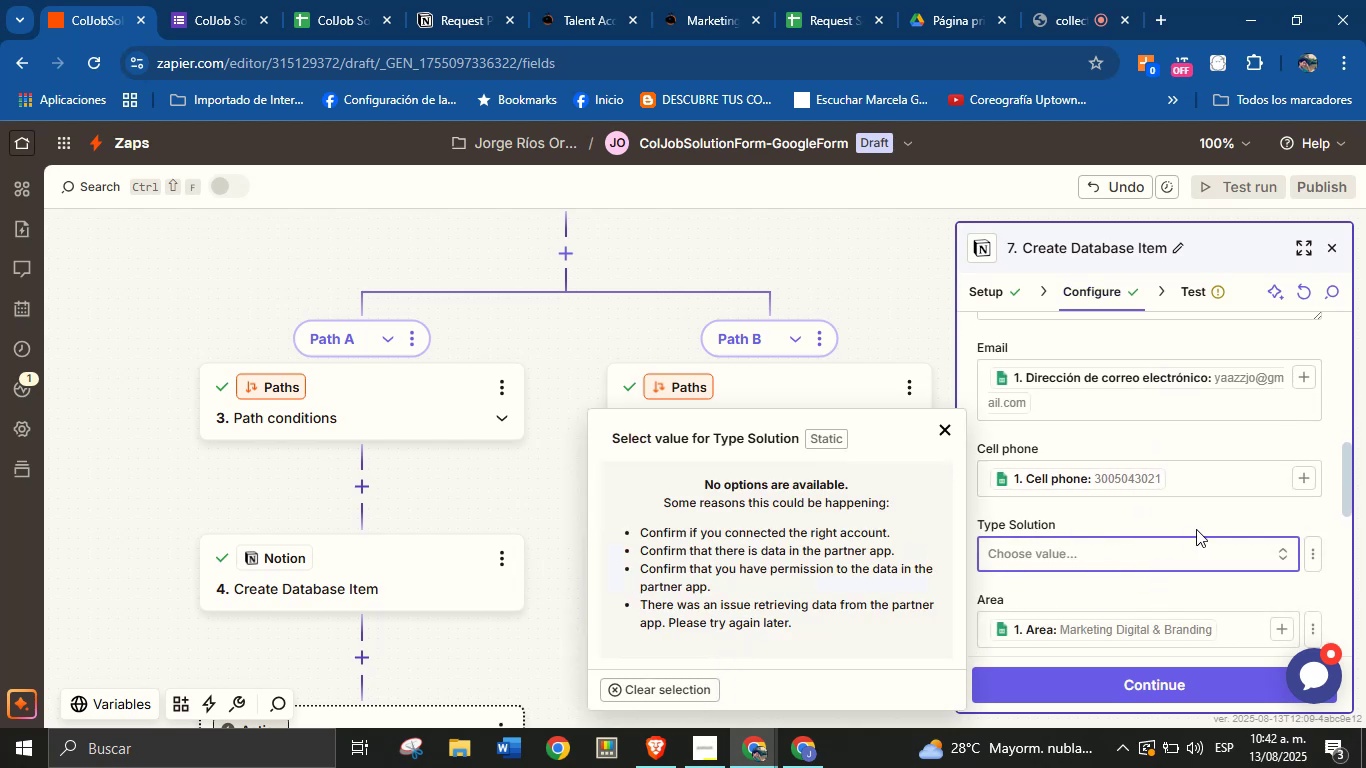 
left_click([1307, 552])
 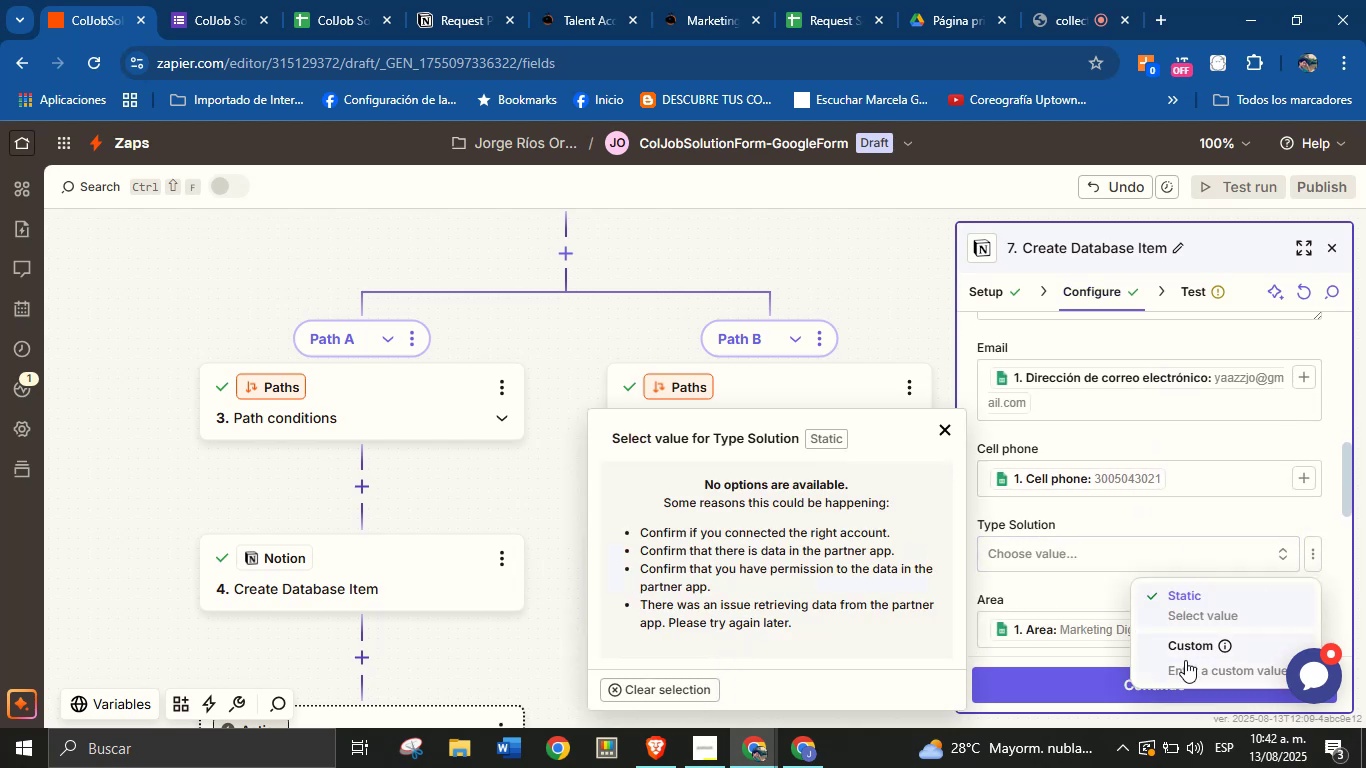 
left_click([1185, 653])
 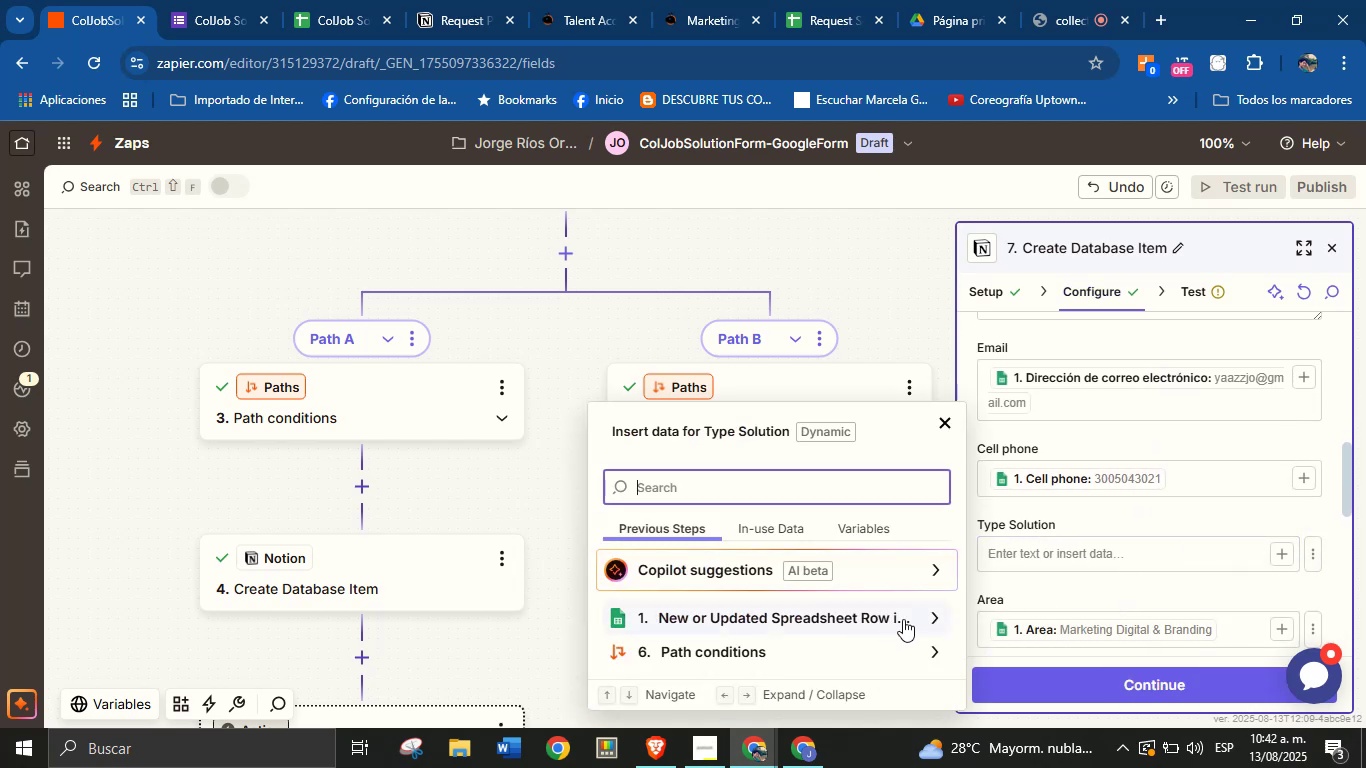 
left_click([928, 618])
 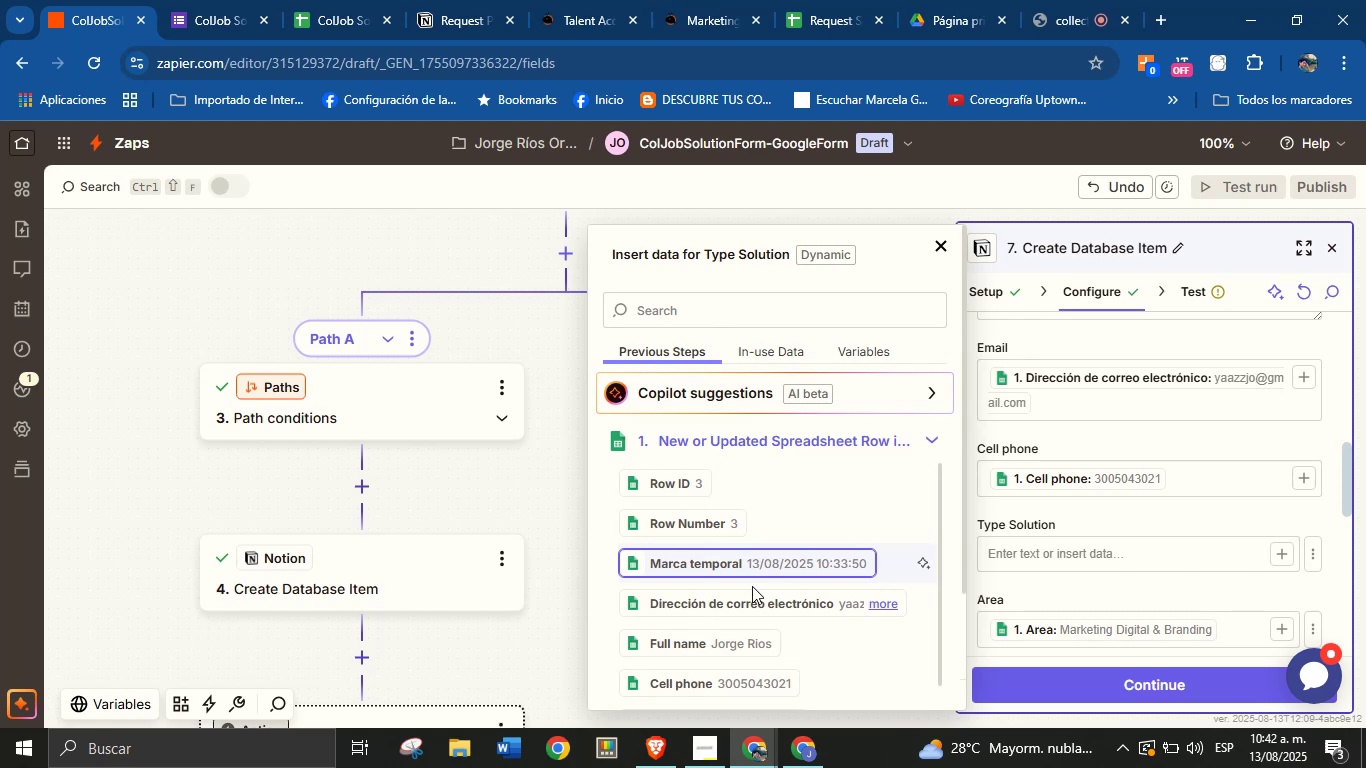 
scroll: coordinate [753, 610], scroll_direction: down, amount: 2.0
 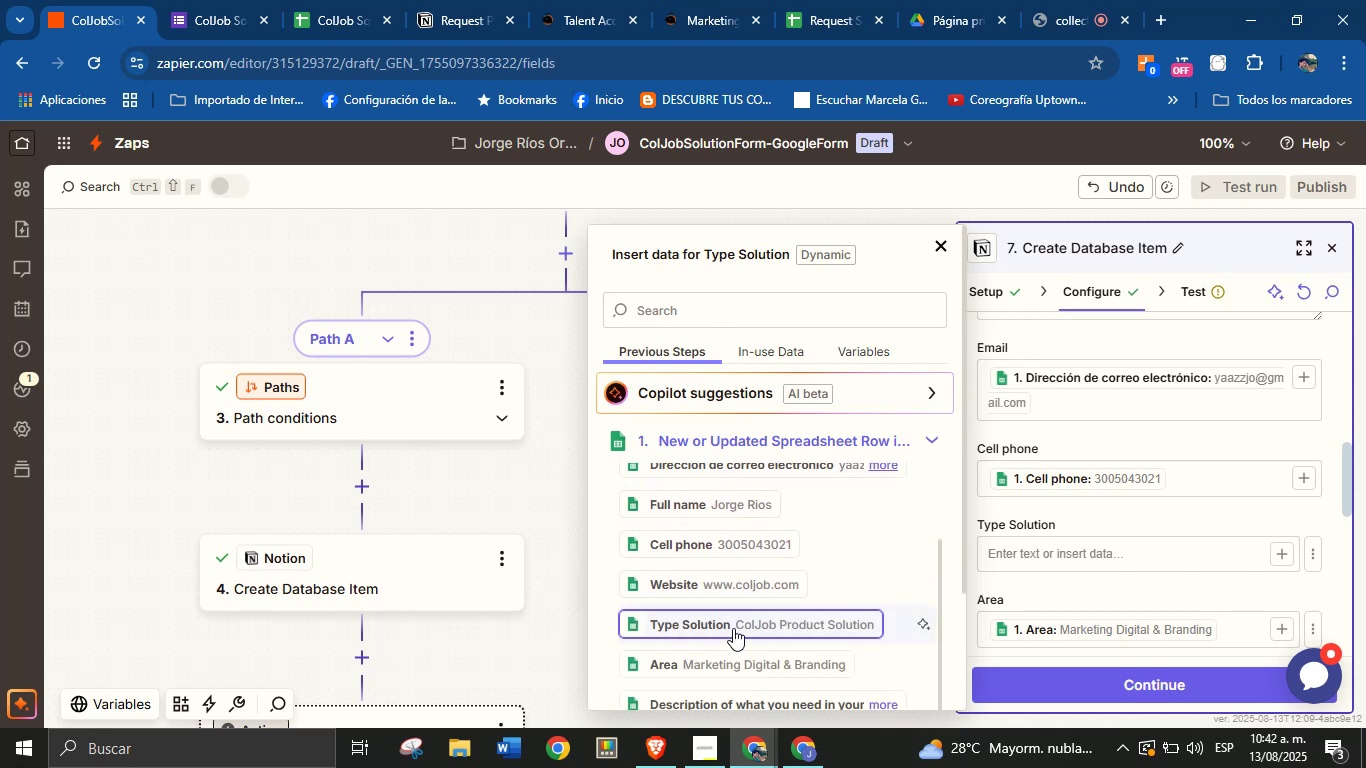 
left_click([738, 618])
 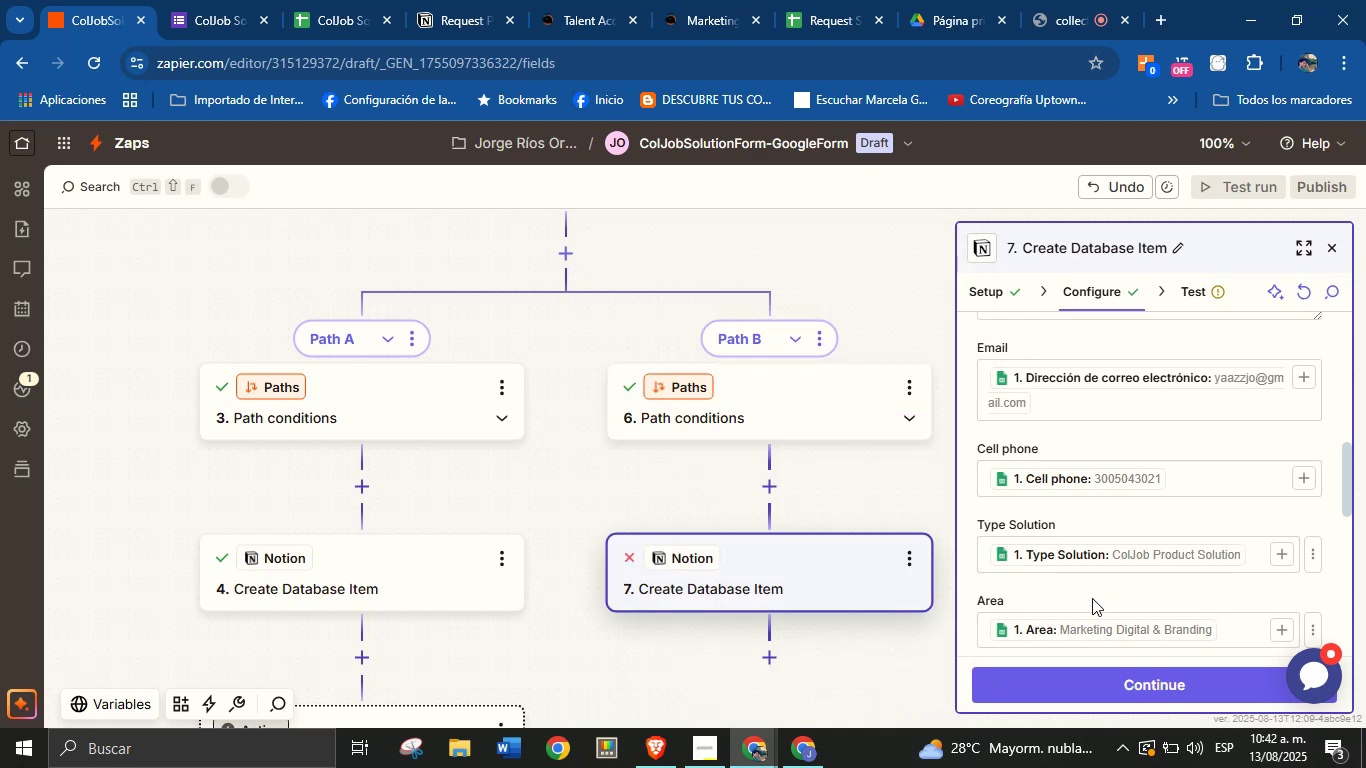 
scroll: coordinate [1107, 546], scroll_direction: down, amount: 12.0
 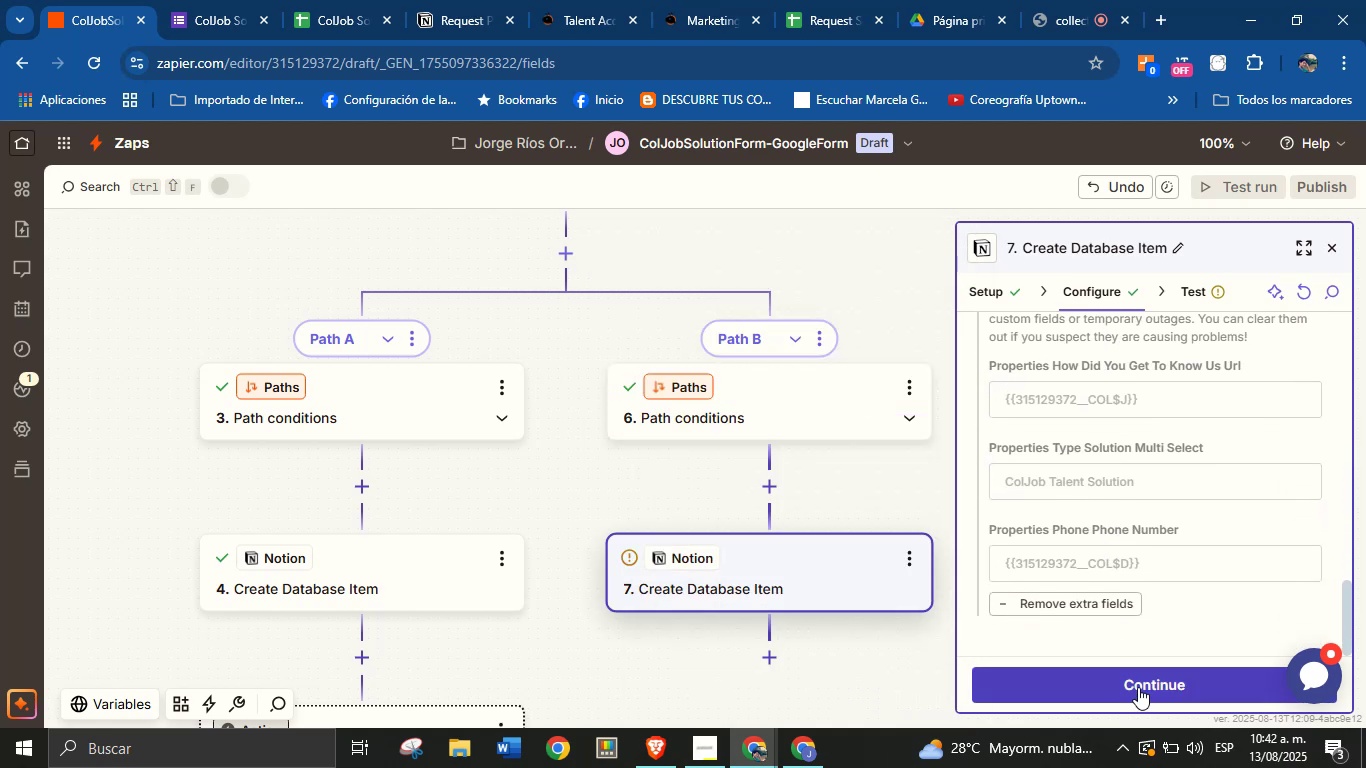 
left_click([1138, 687])
 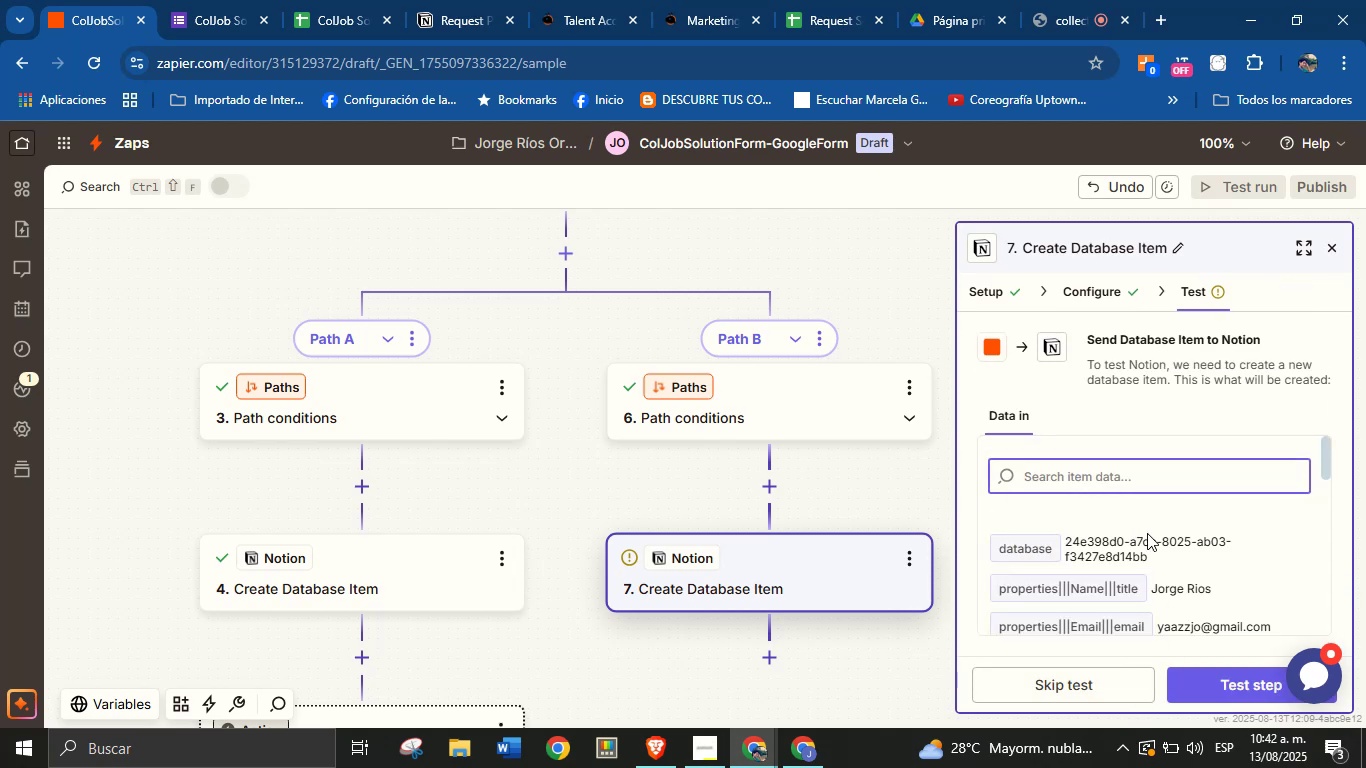 
left_click([1204, 679])
 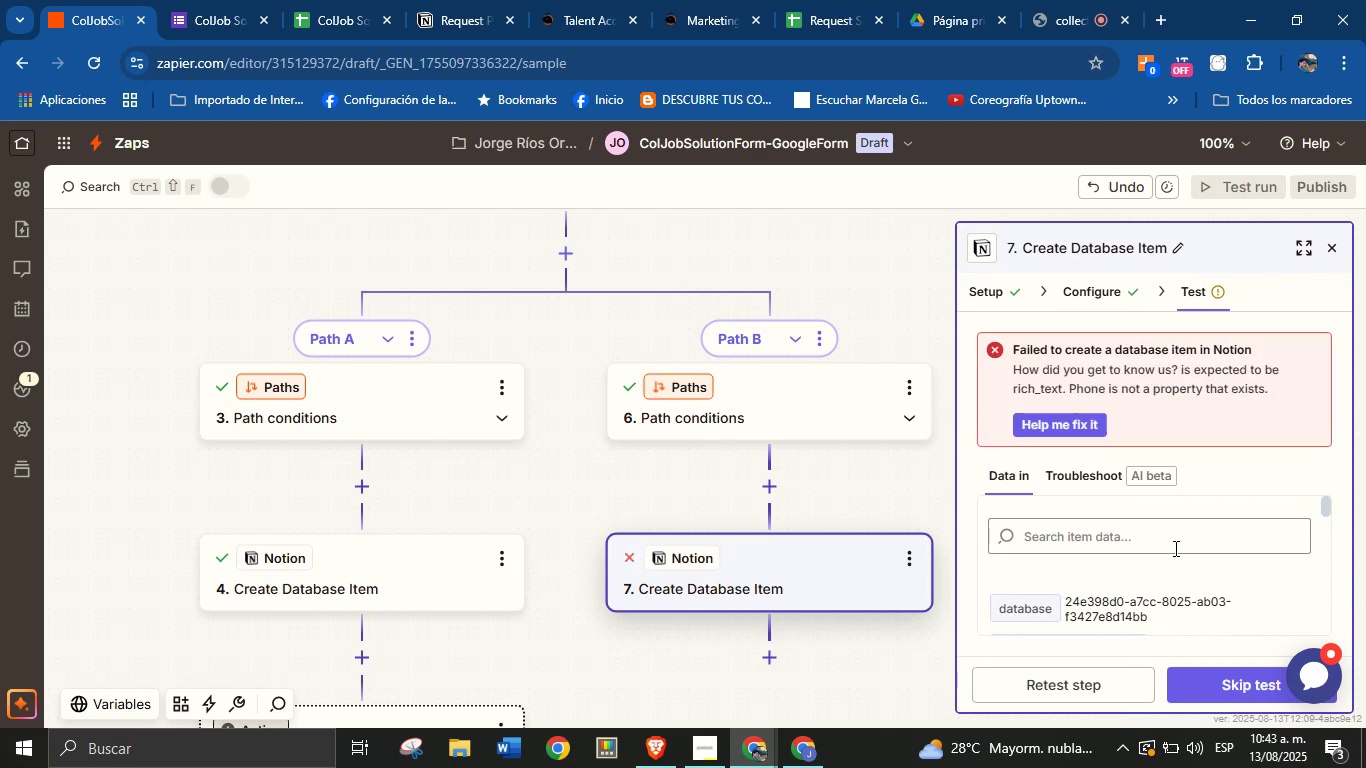 
wait(5.74)
 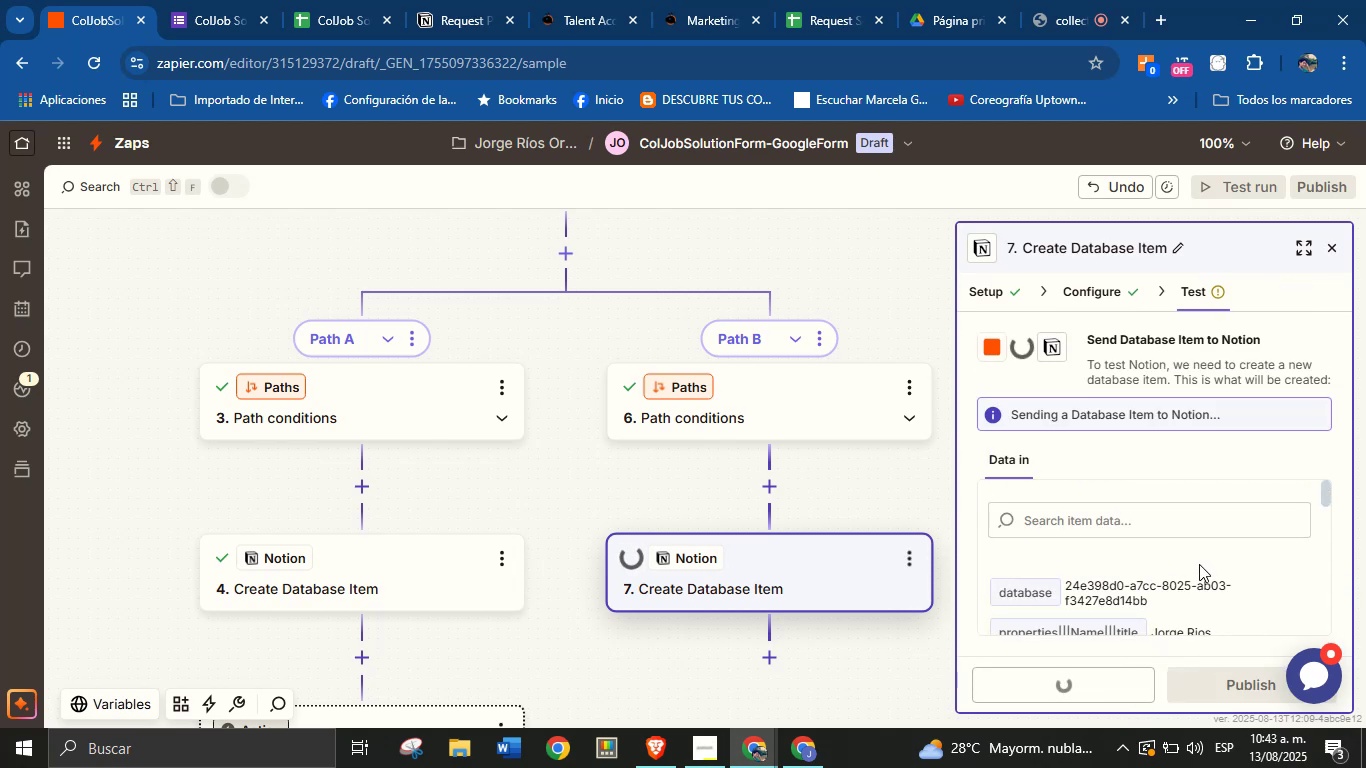 
double_click([1156, 378])
 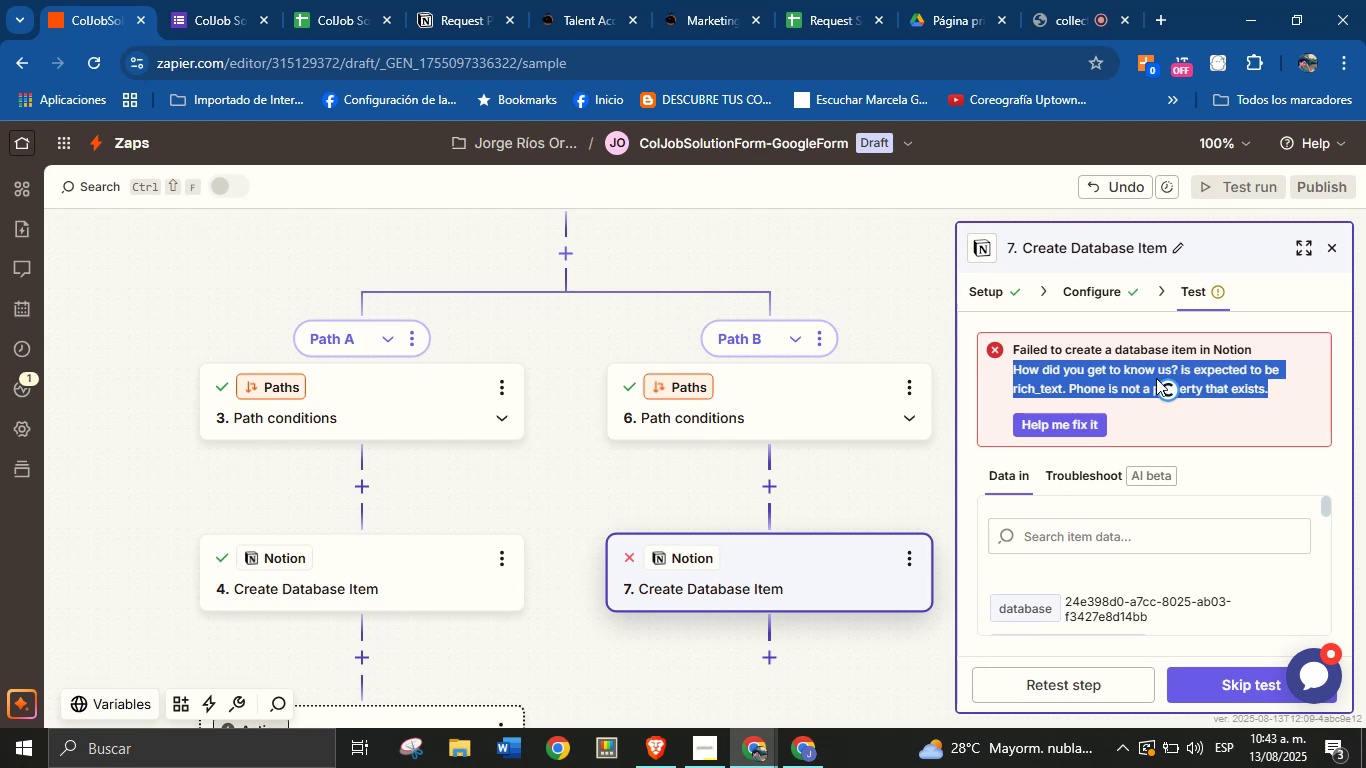 
triple_click([1156, 378])
 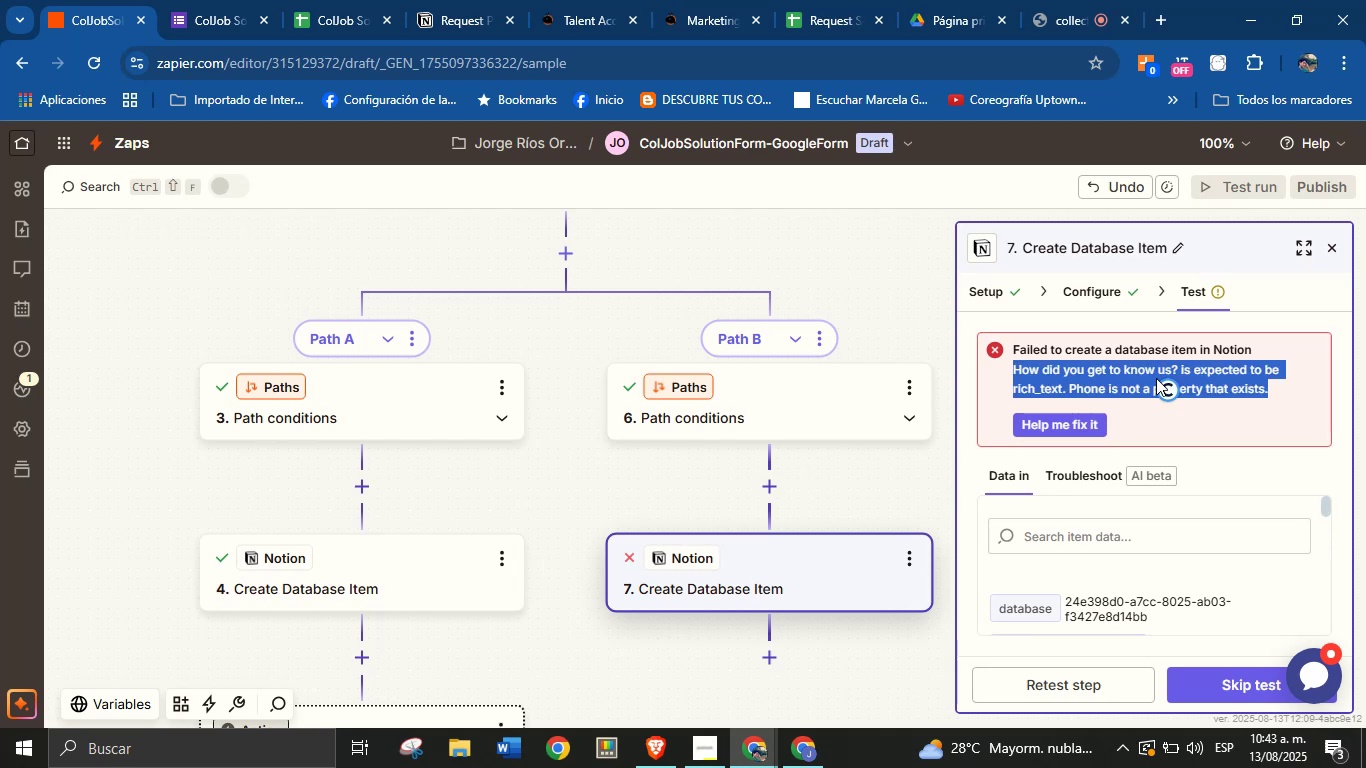 
right_click([1156, 378])
 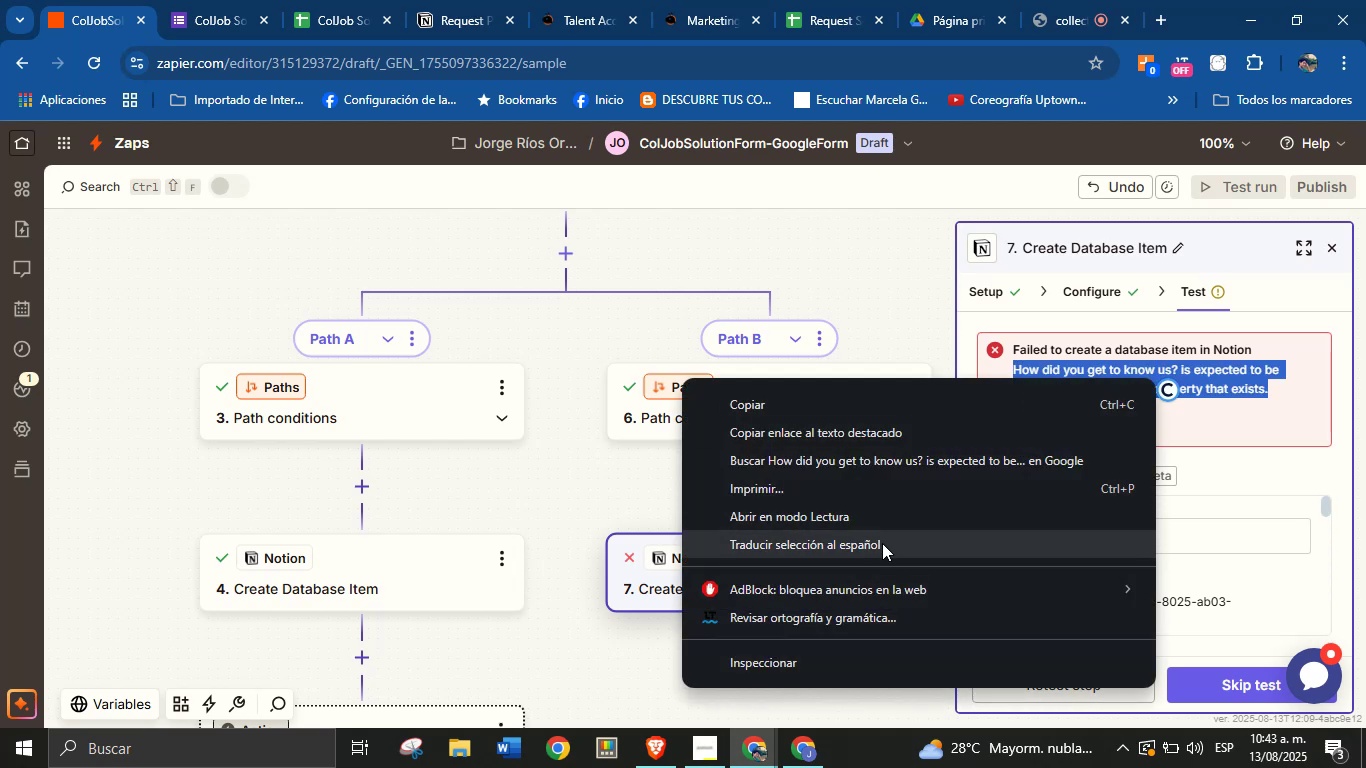 
left_click([882, 543])
 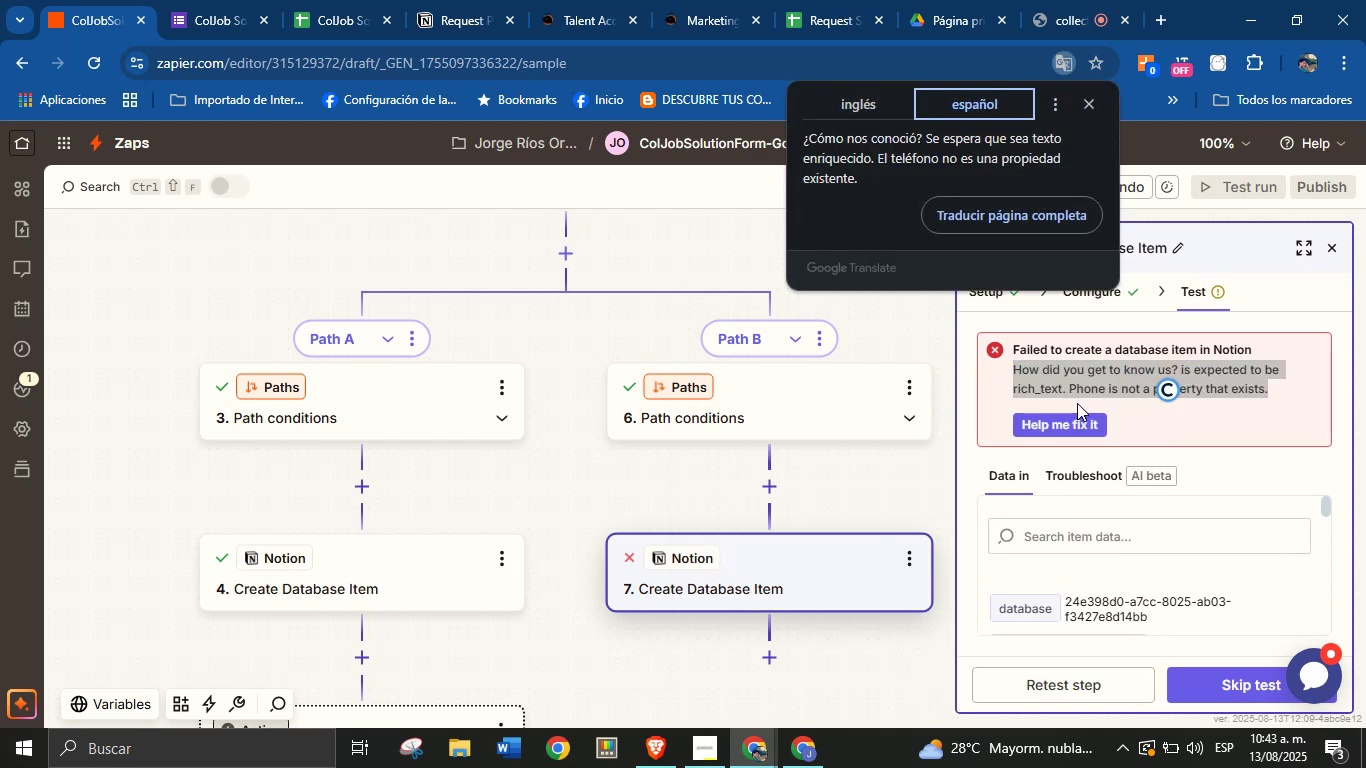 
wait(5.42)
 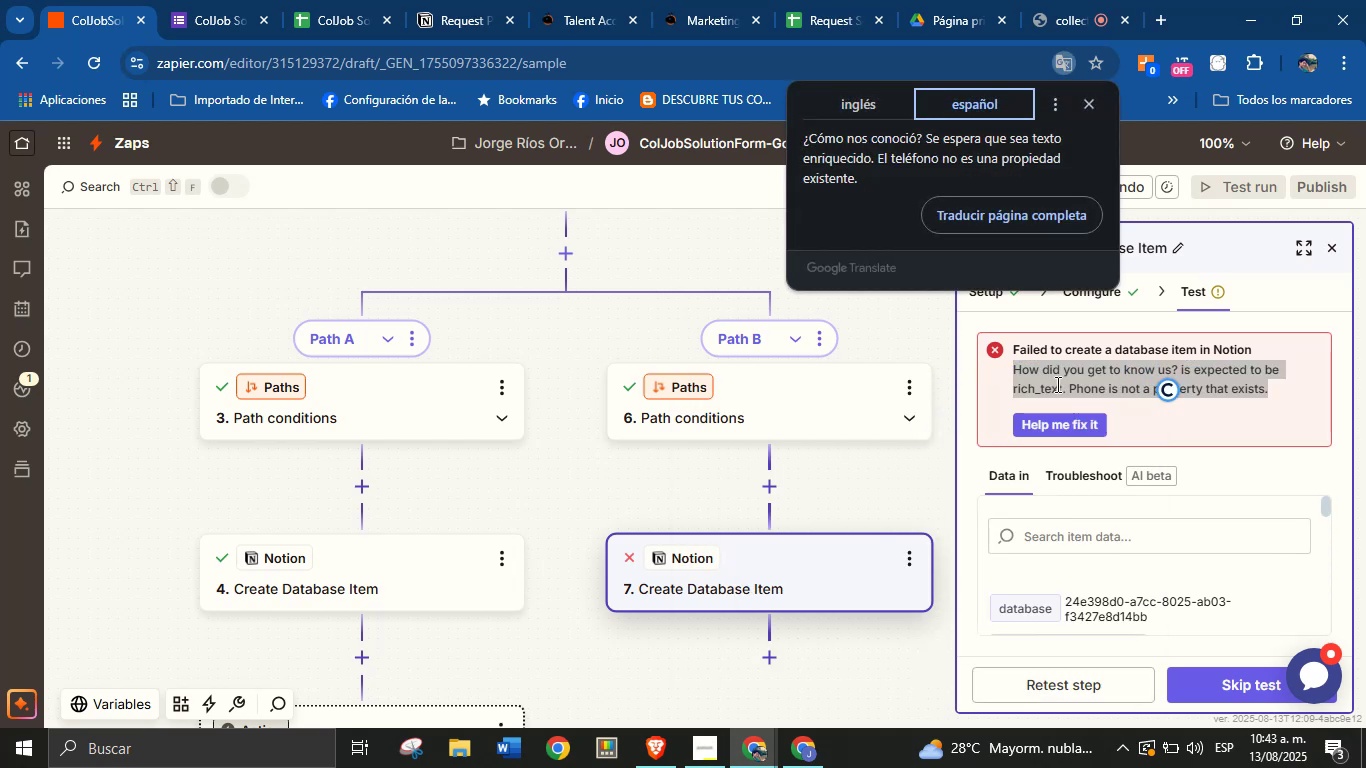 
left_click([1078, 381])
 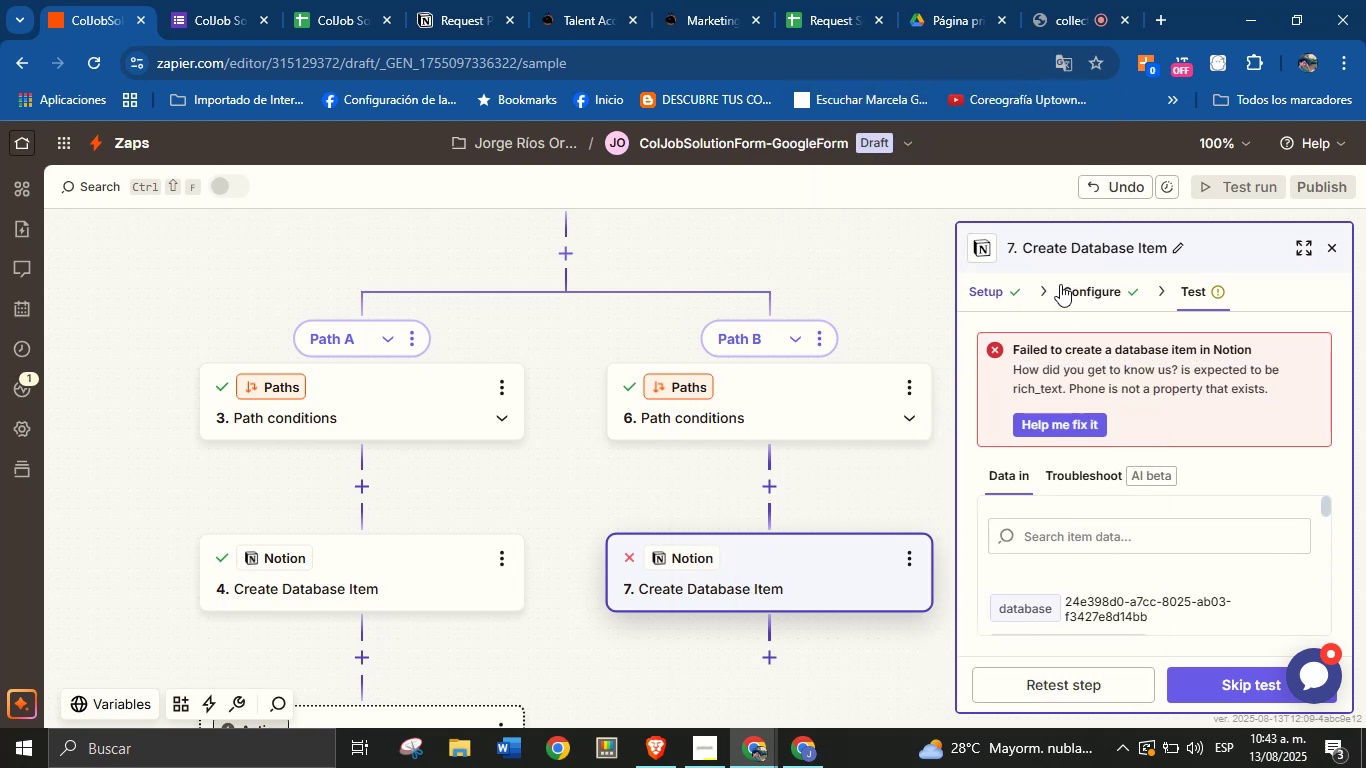 
left_click([1071, 289])
 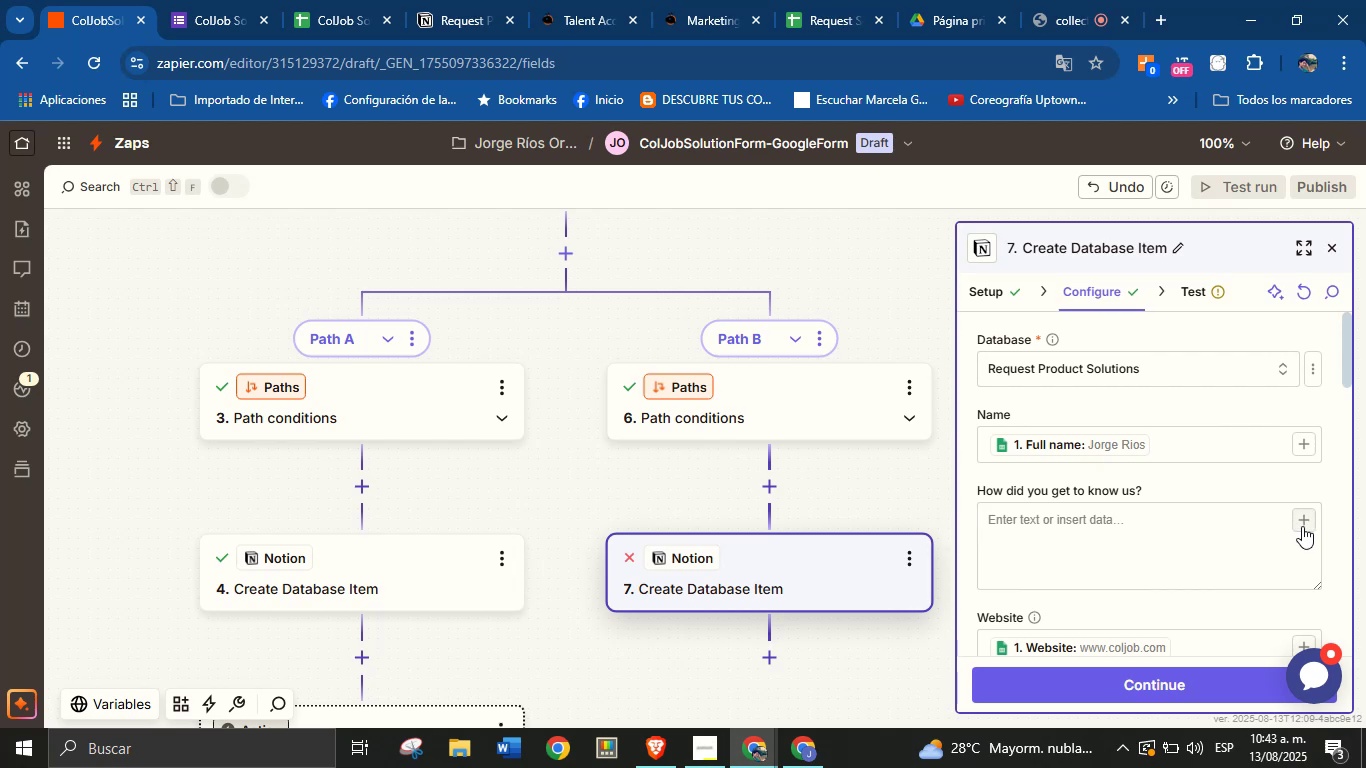 
left_click([1302, 526])
 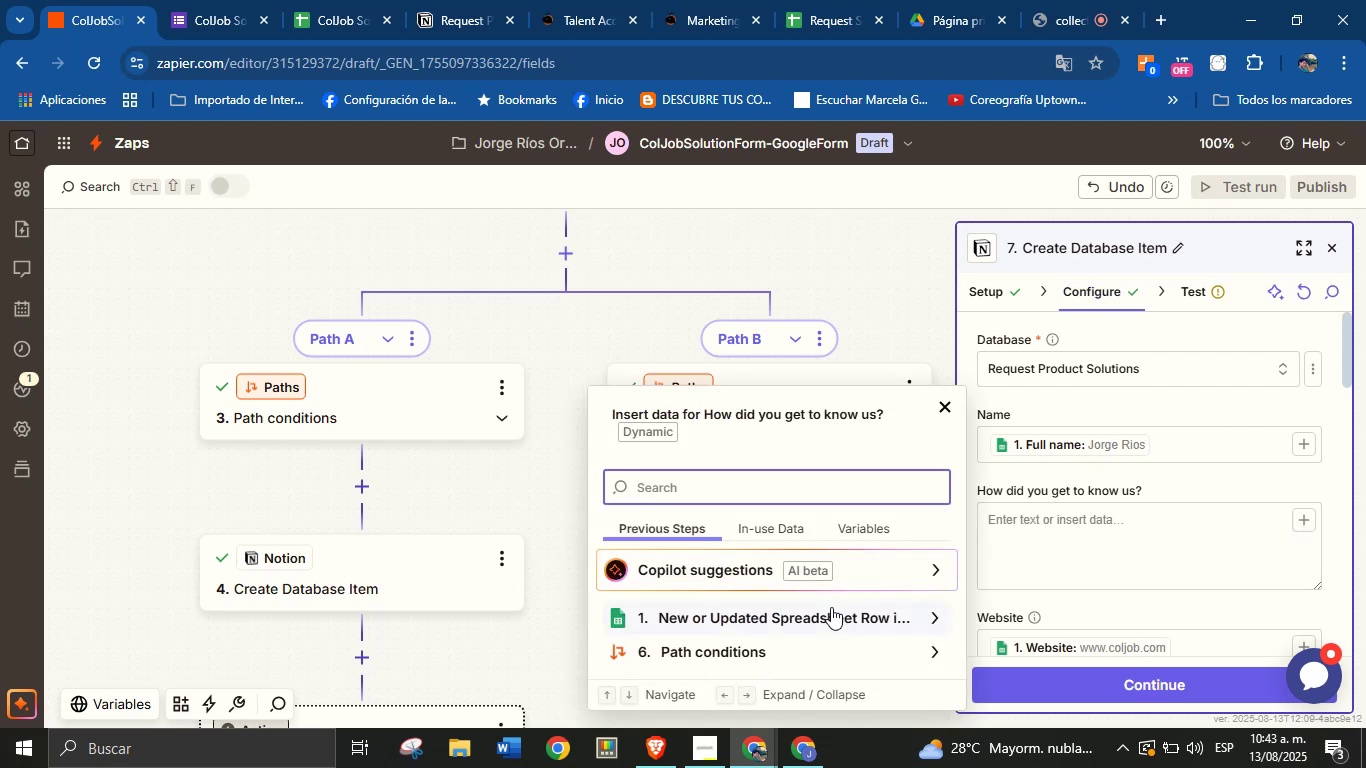 
left_click([836, 612])
 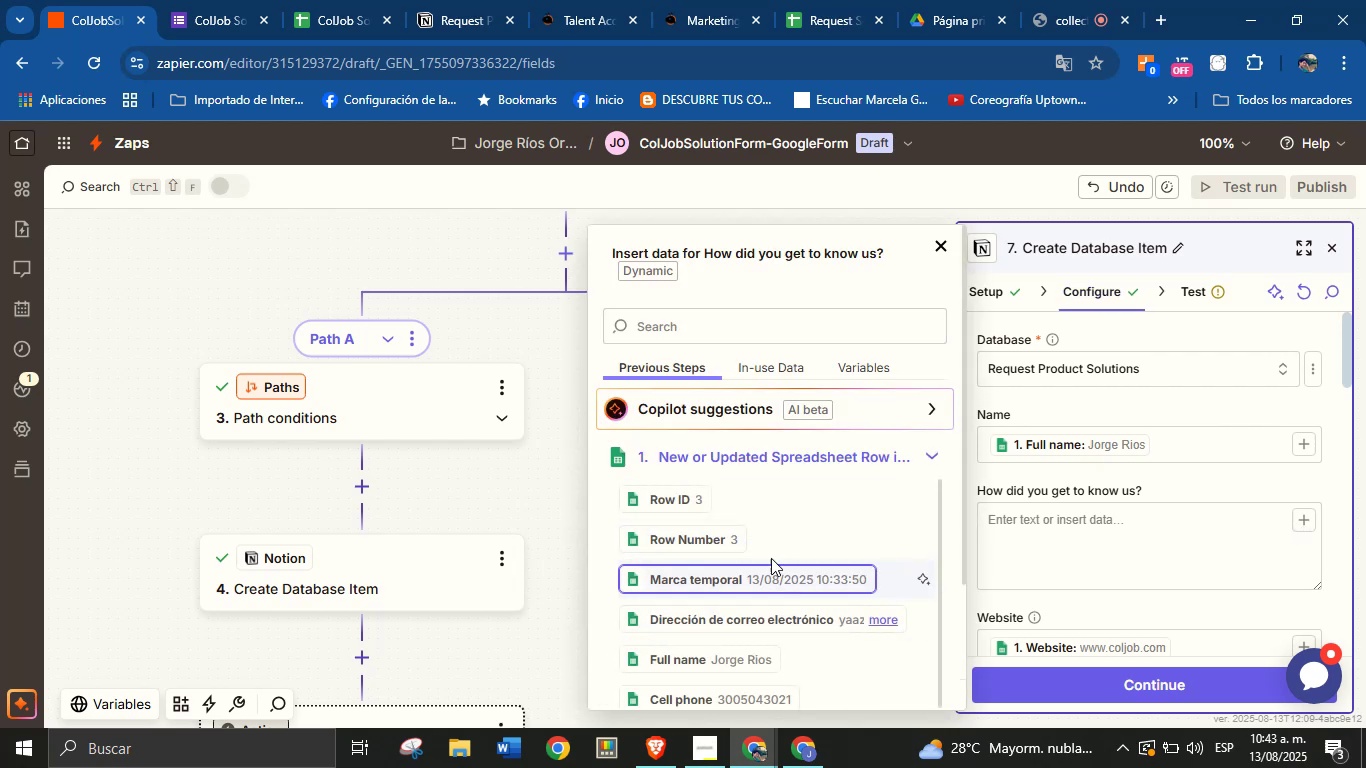 
scroll: coordinate [801, 508], scroll_direction: down, amount: 8.0
 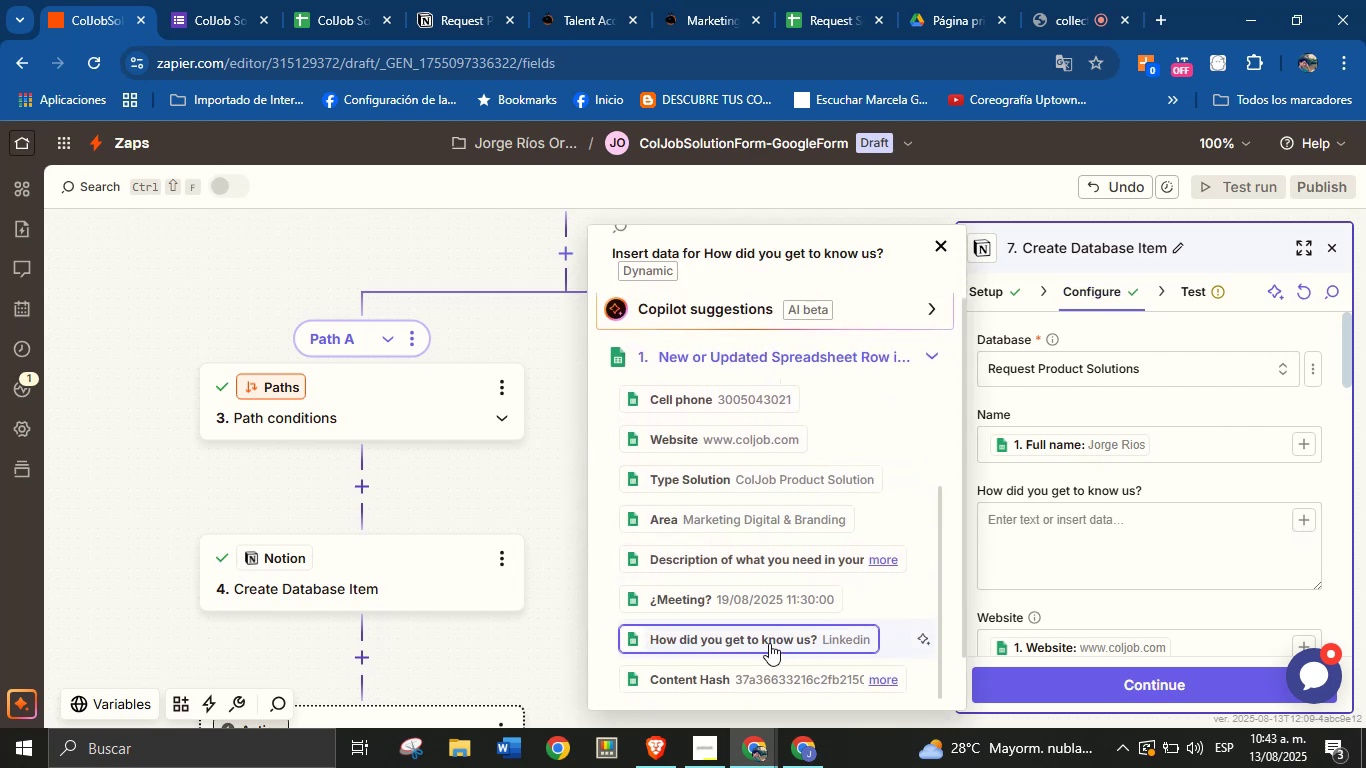 
left_click([769, 642])
 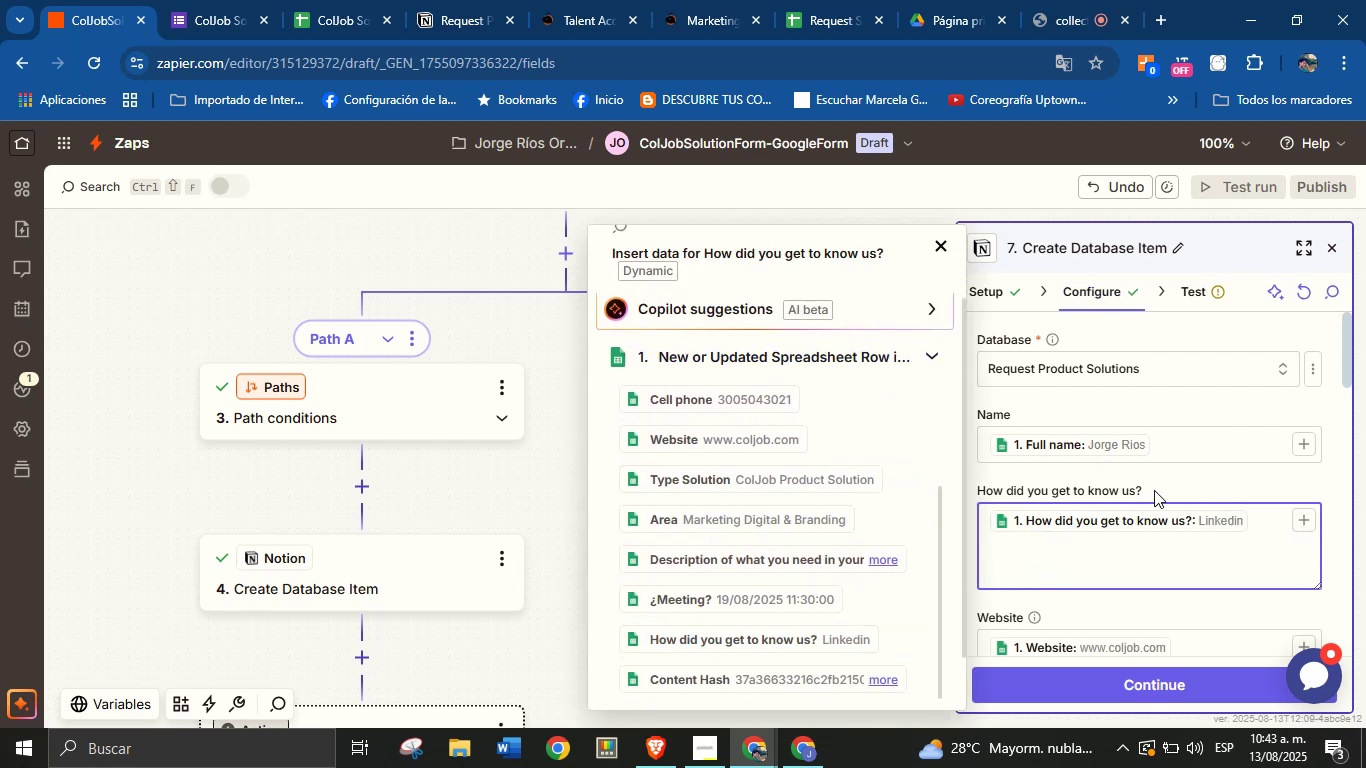 
left_click([1163, 489])
 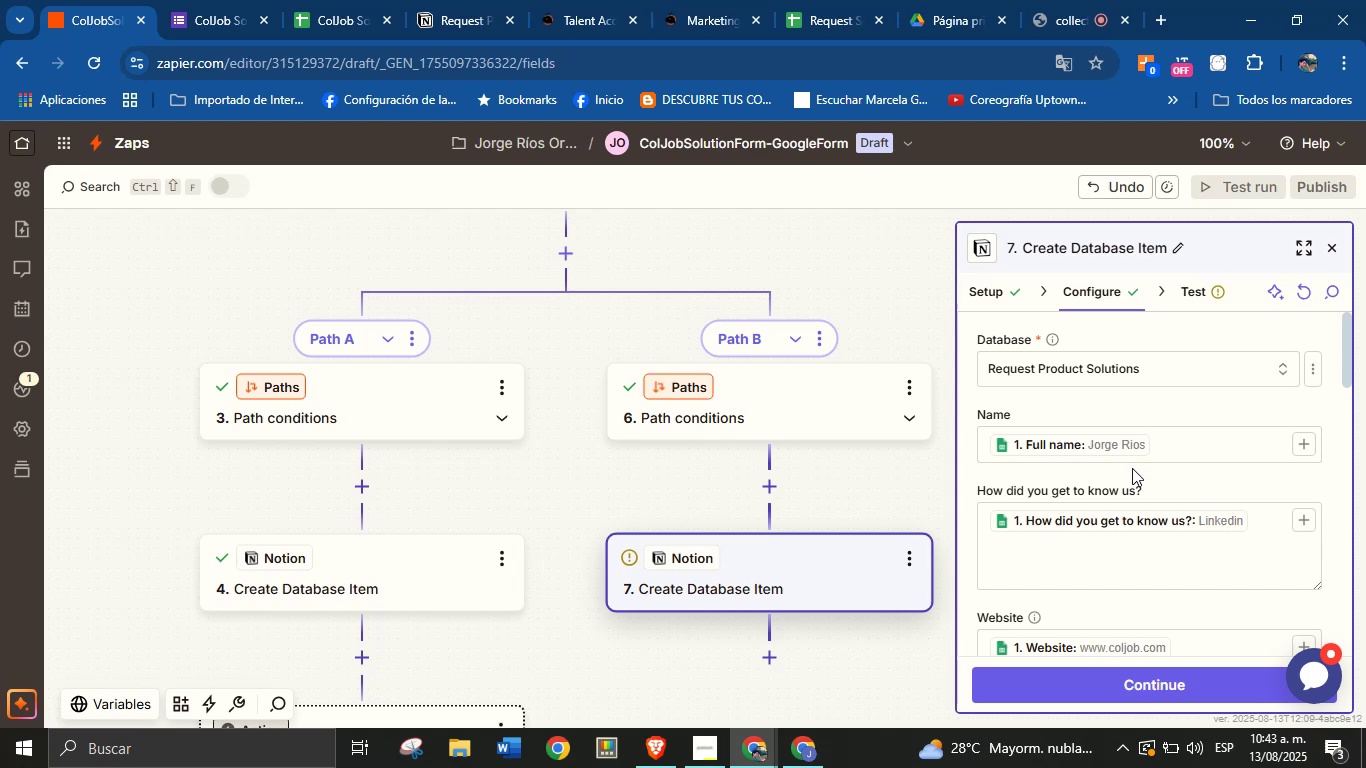 
scroll: coordinate [1132, 502], scroll_direction: down, amount: 5.0
 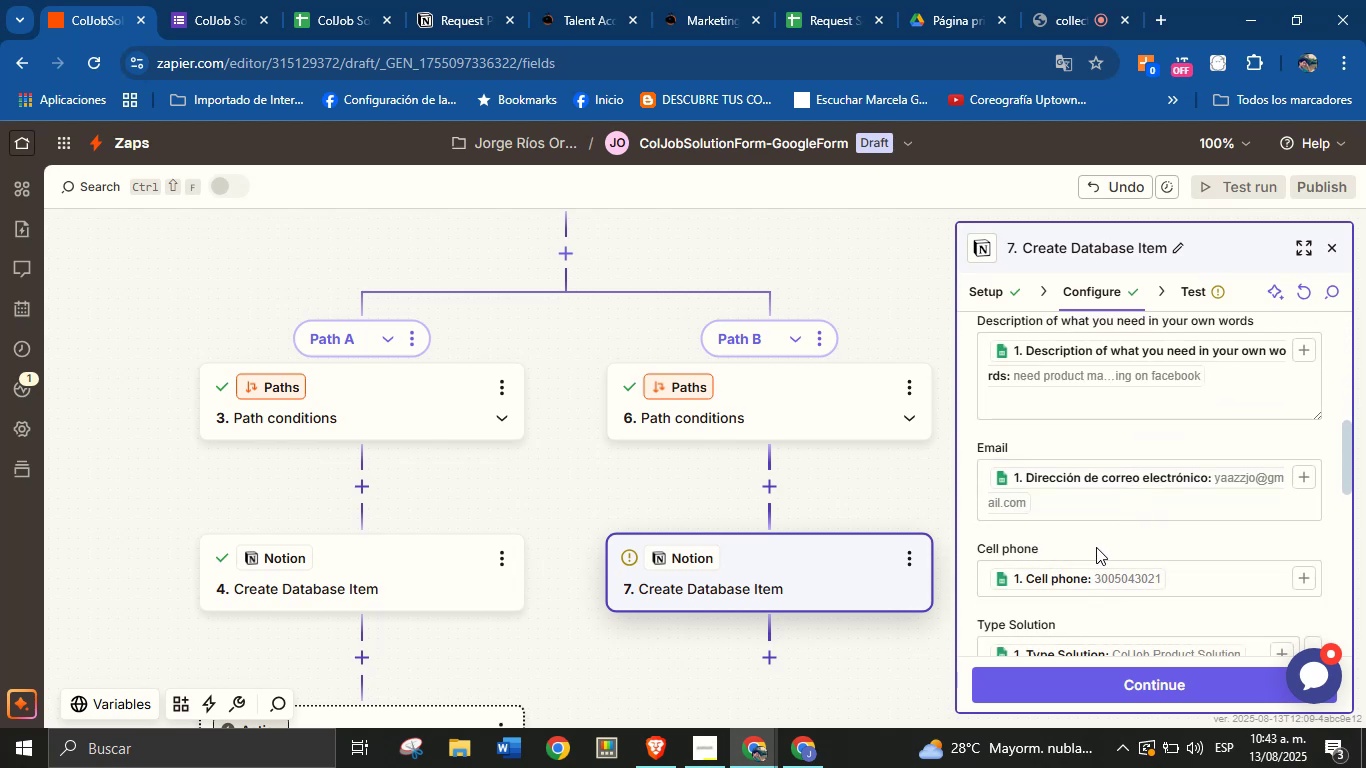 
scroll: coordinate [1143, 543], scroll_direction: up, amount: 1.0
 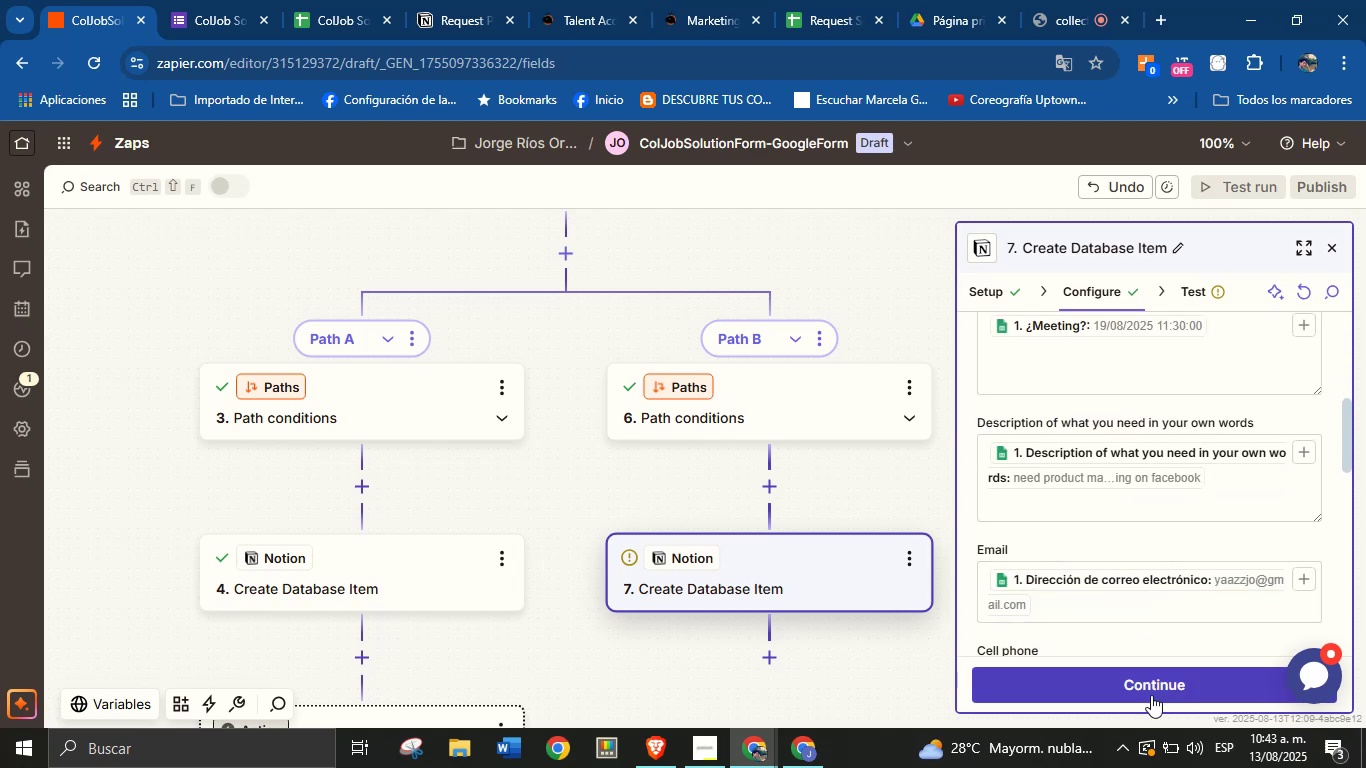 
left_click([1151, 695])
 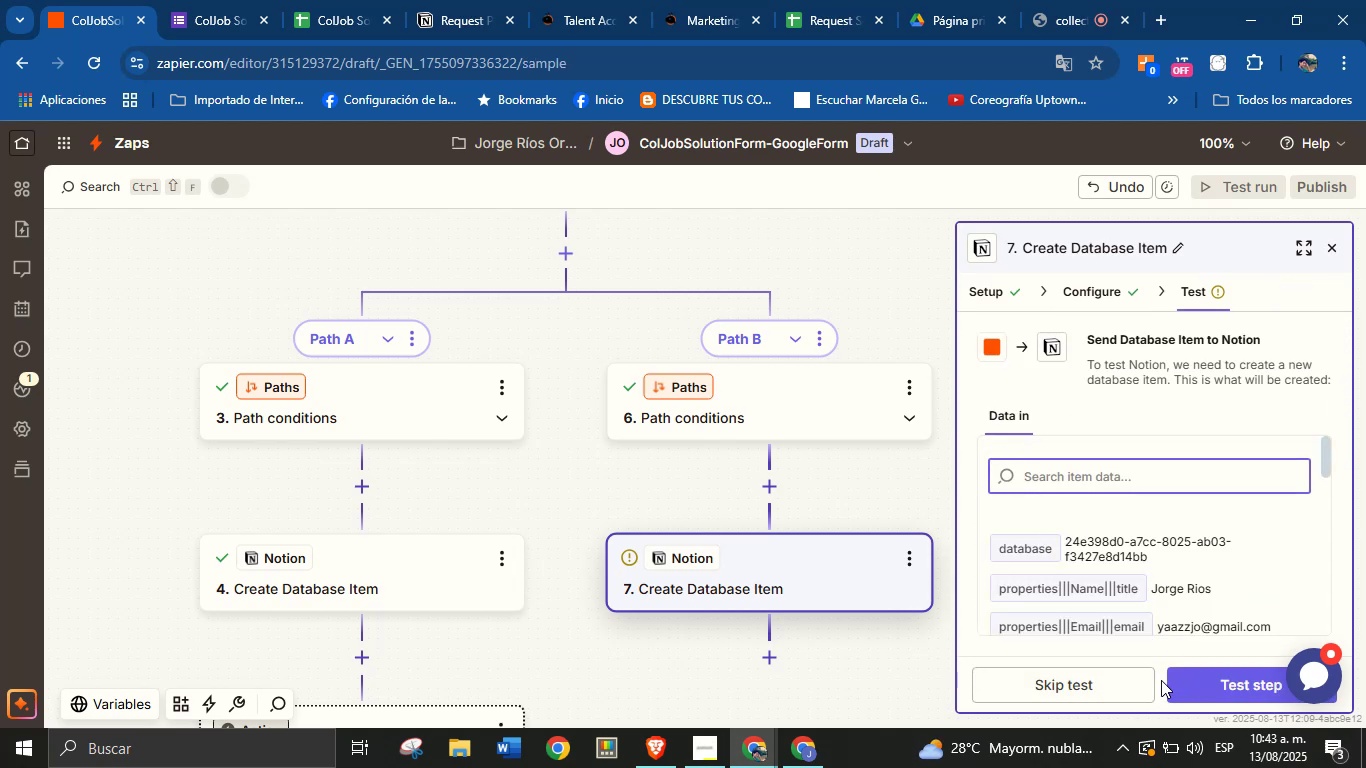 
left_click([1234, 694])
 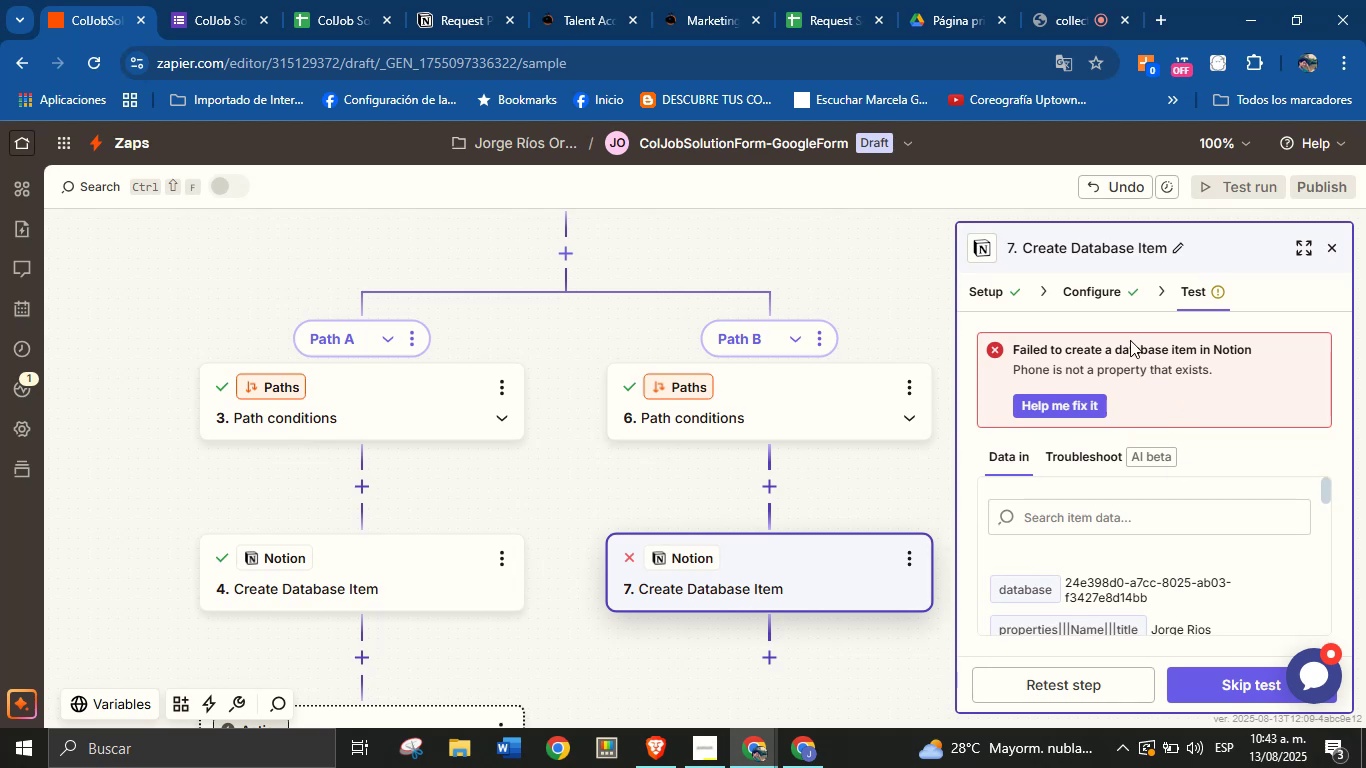 
wait(7.11)
 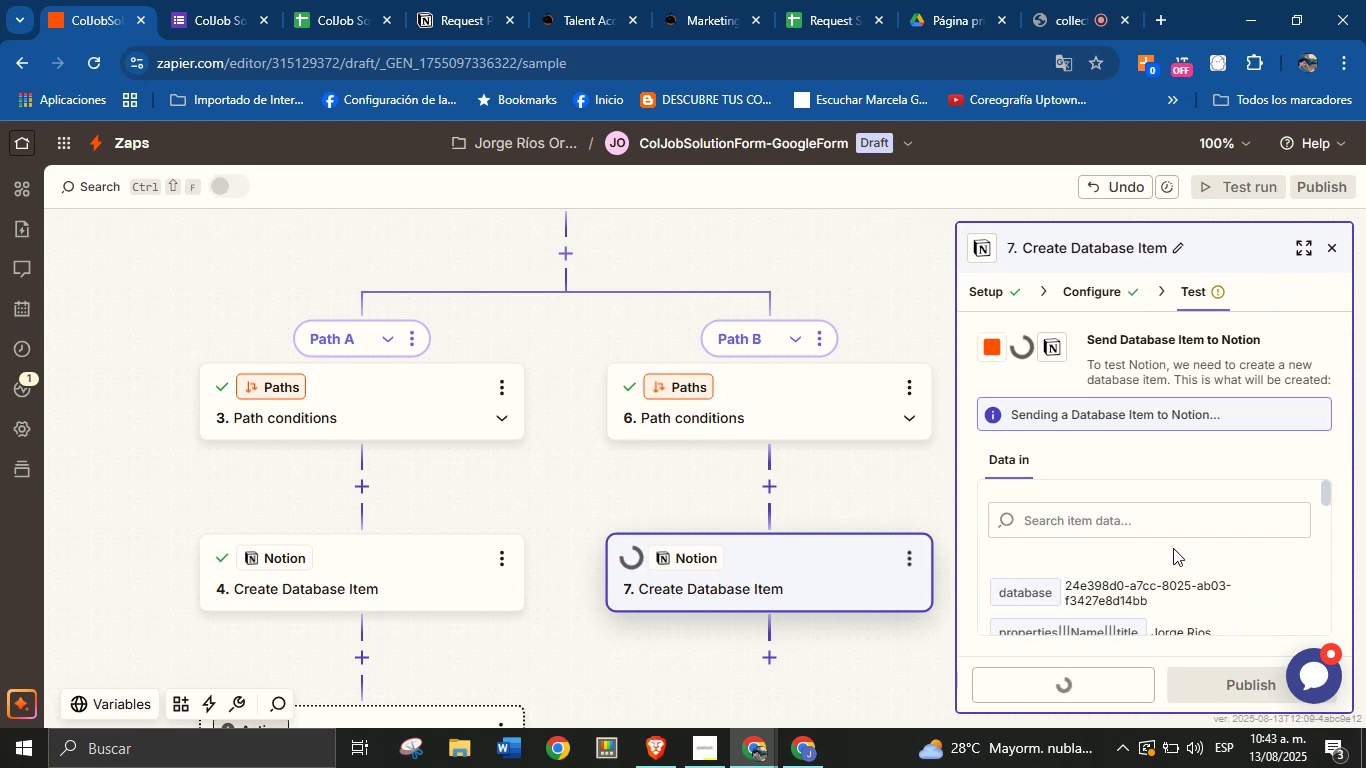 
left_click([1114, 289])
 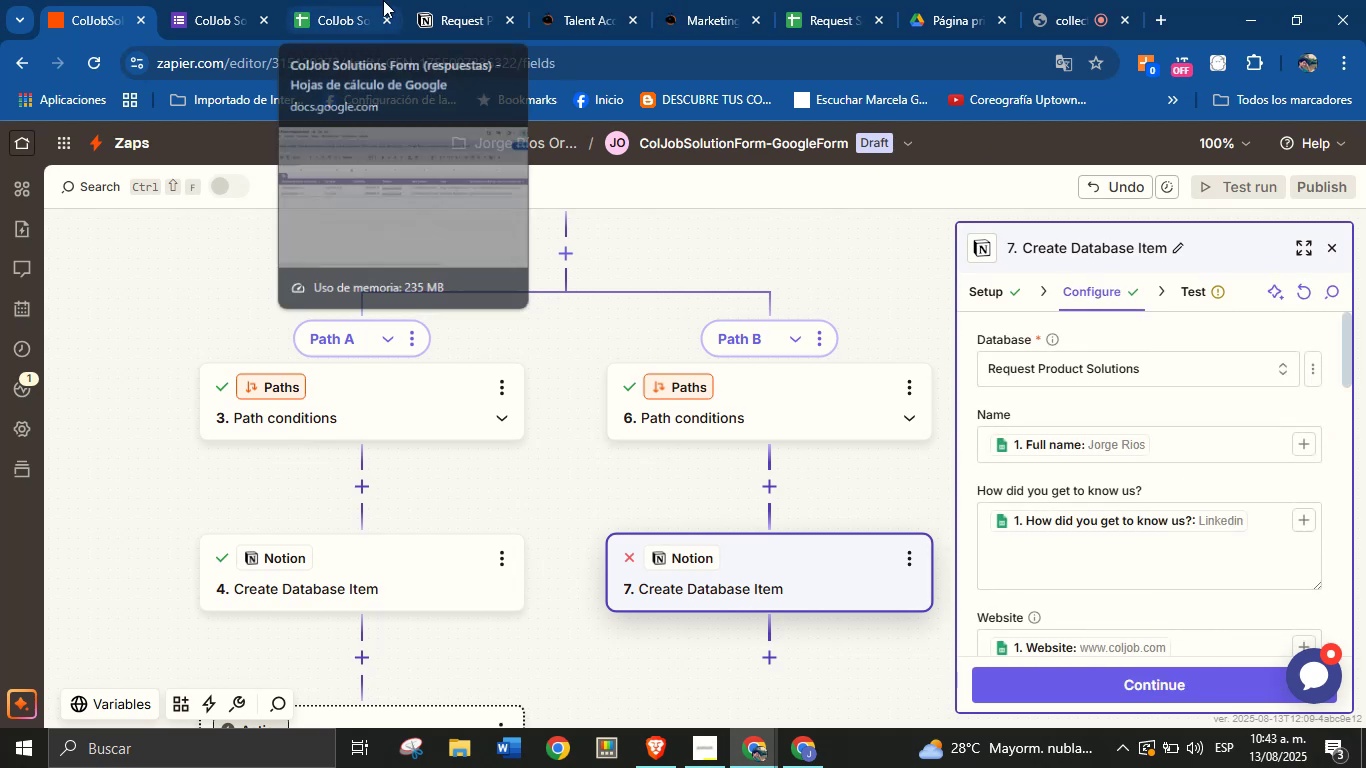 
left_click([249, 0])
 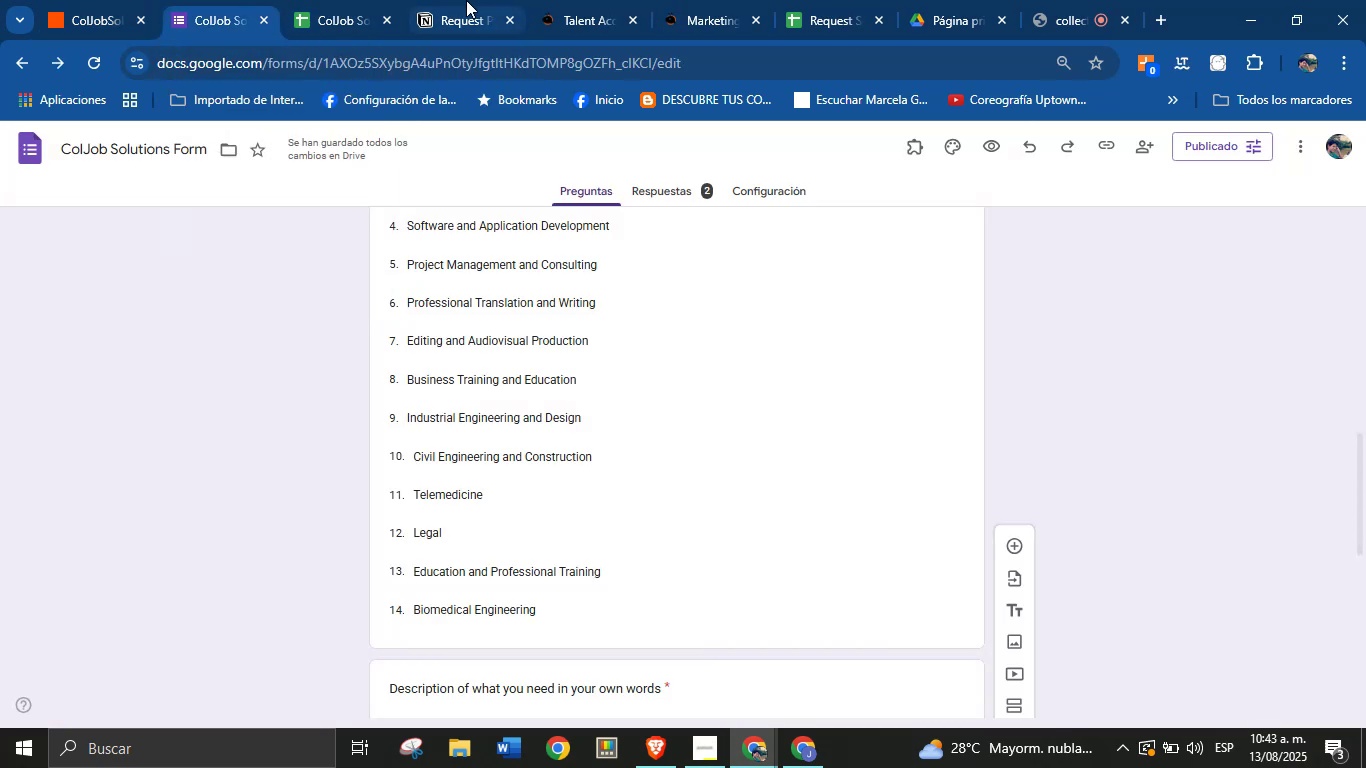 
left_click([466, 0])
 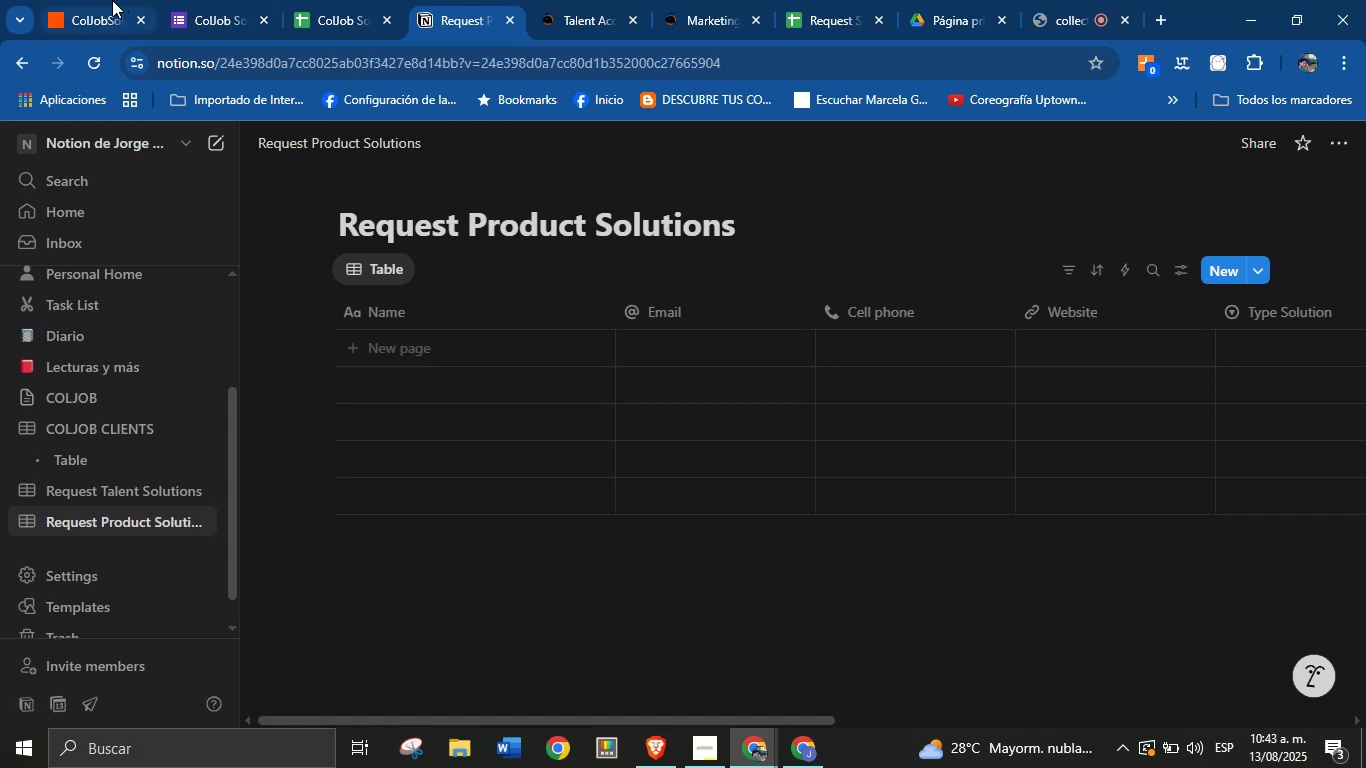 
left_click([332, 0])
 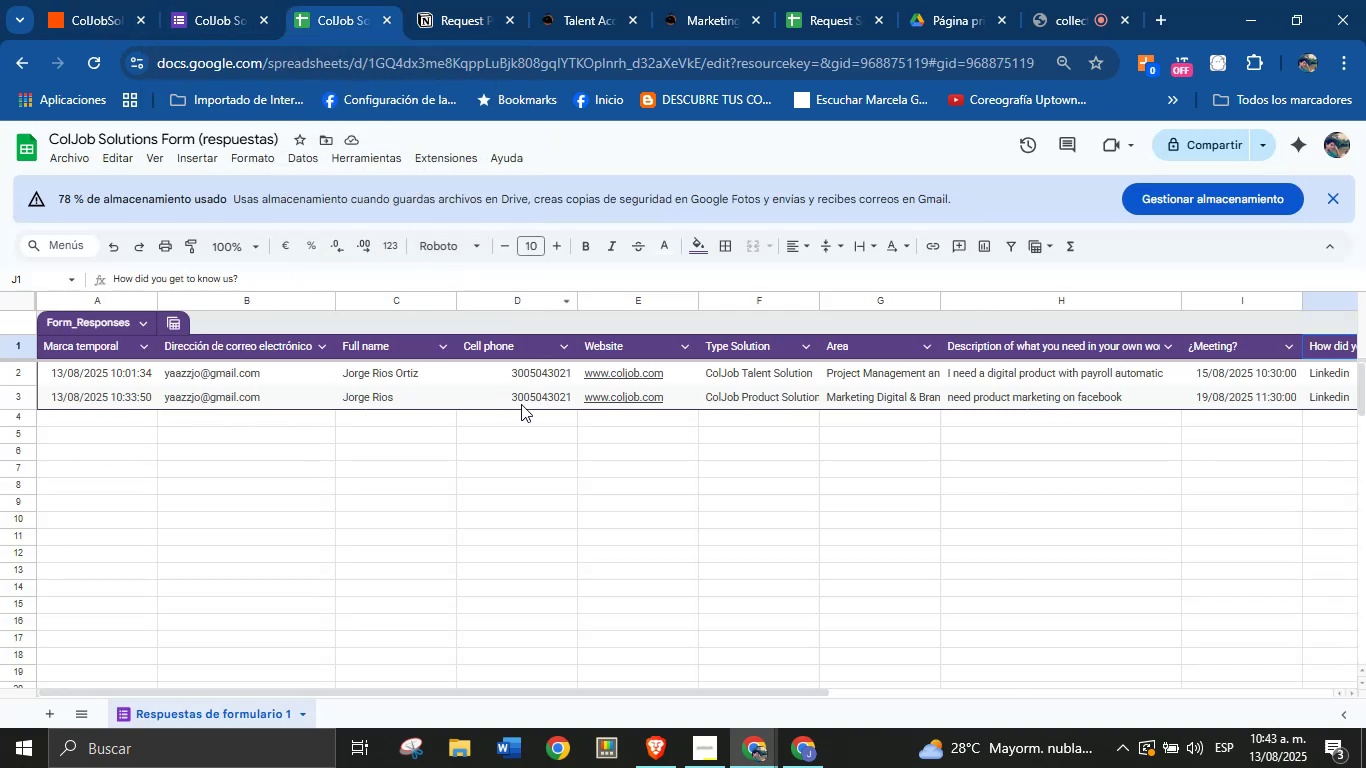 
mouse_move([88, 20])
 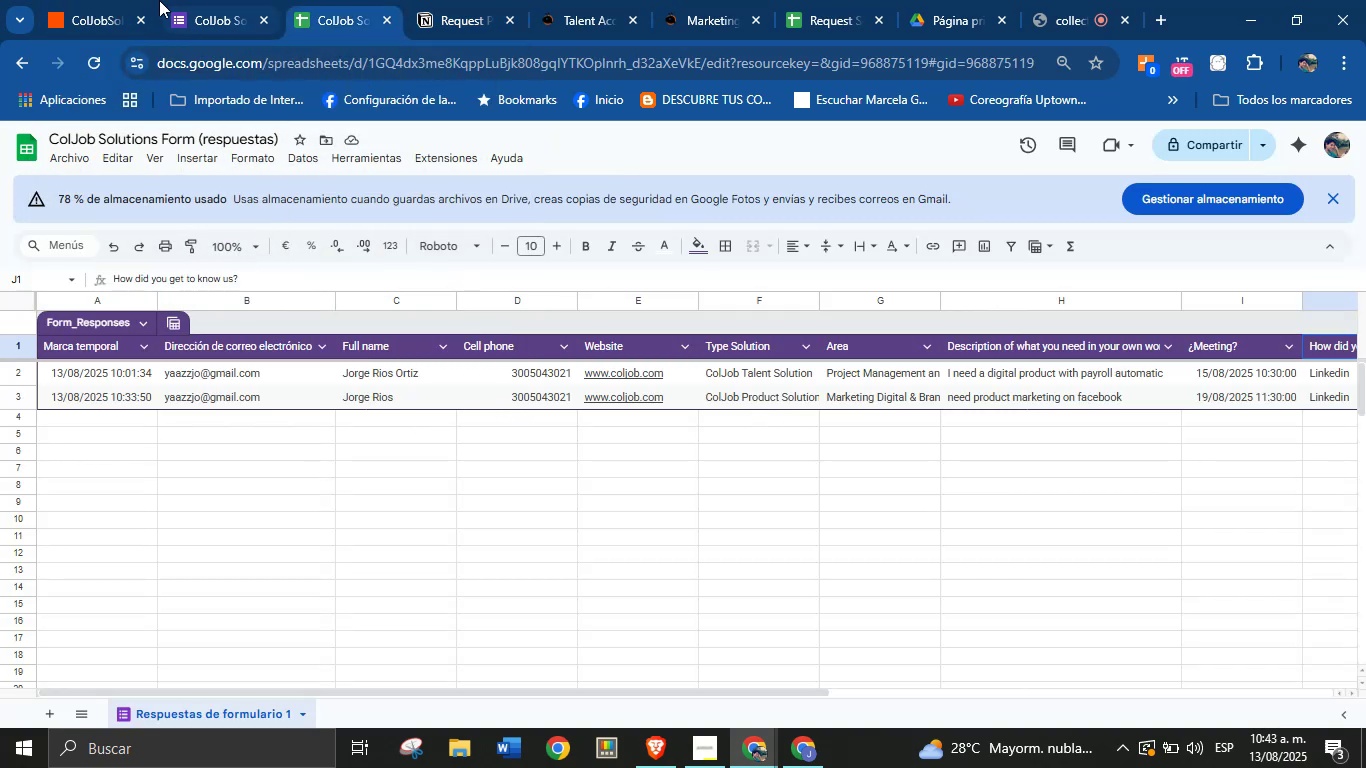 
left_click([81, 0])
 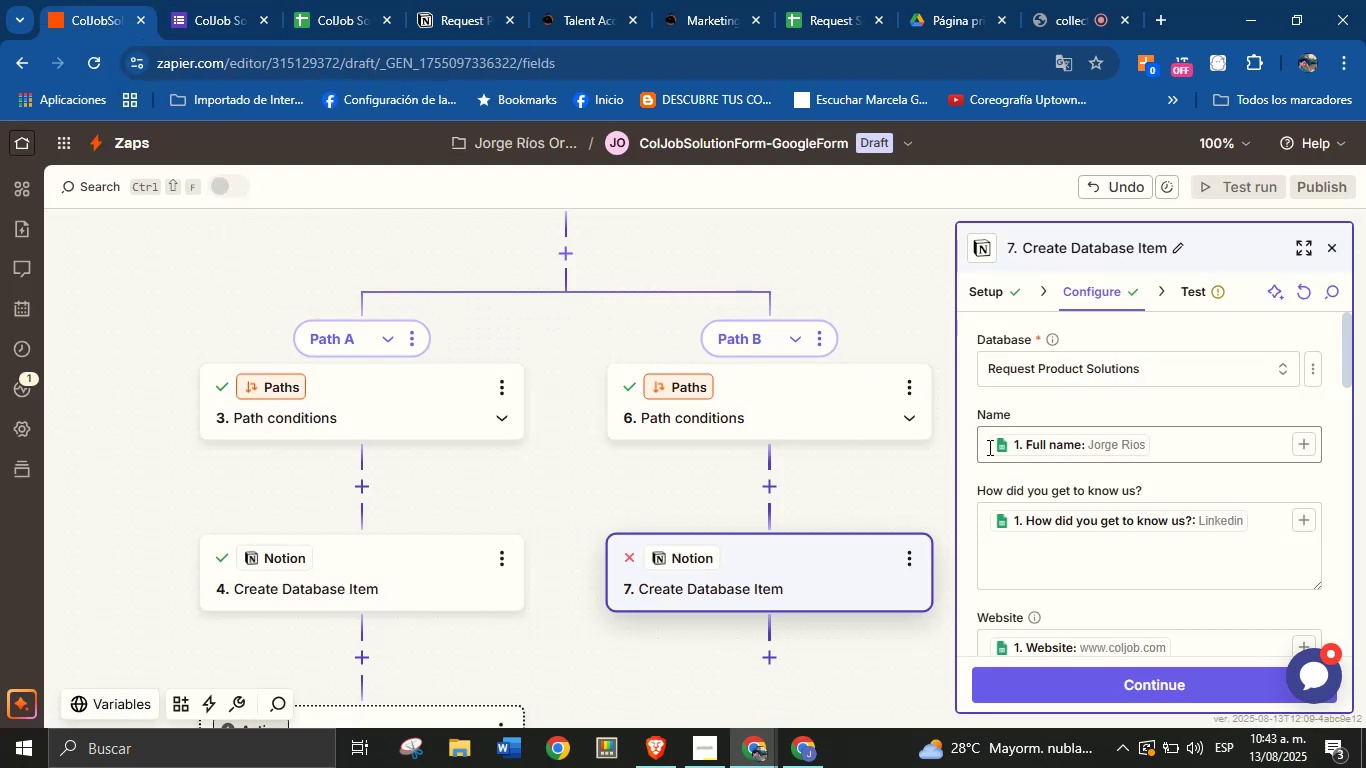 
scroll: coordinate [1100, 505], scroll_direction: down, amount: 2.0
 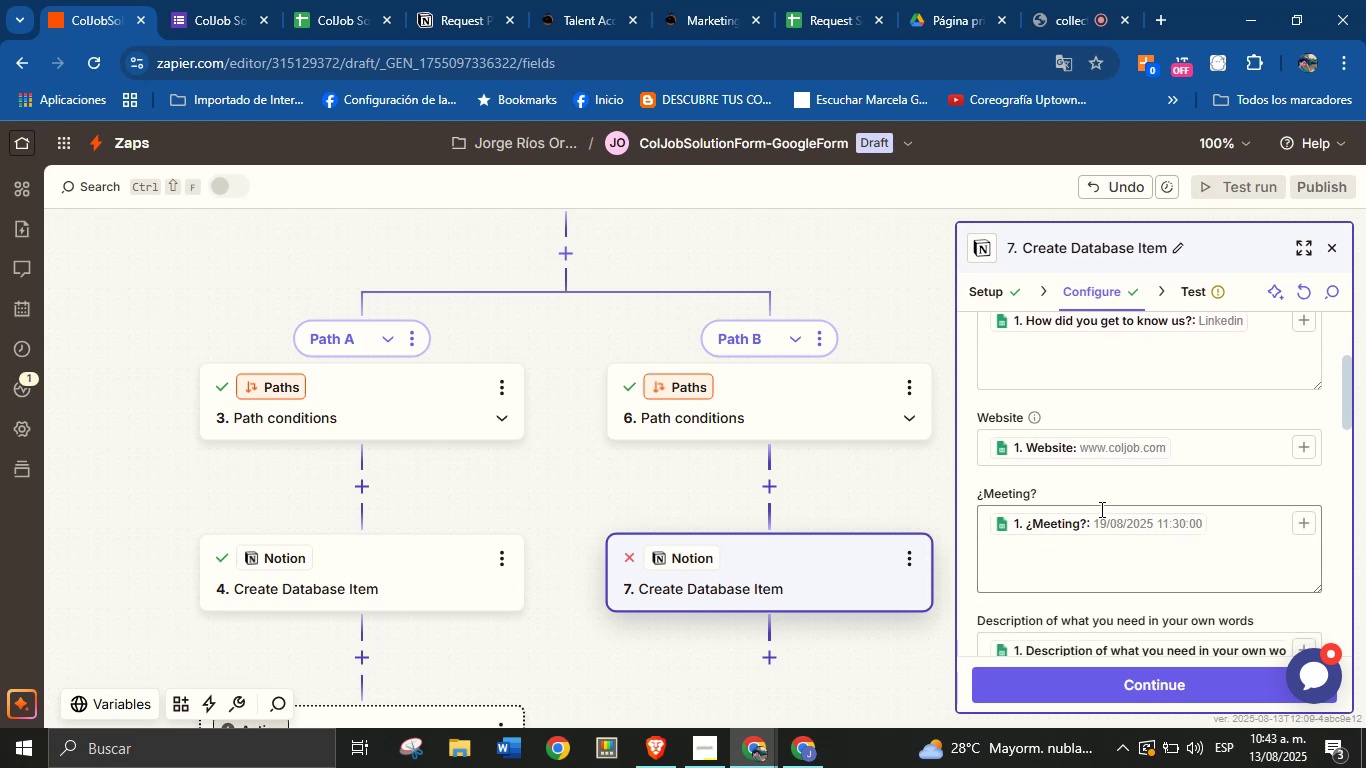 
scroll: coordinate [1100, 510], scroll_direction: none, amount: 0.0
 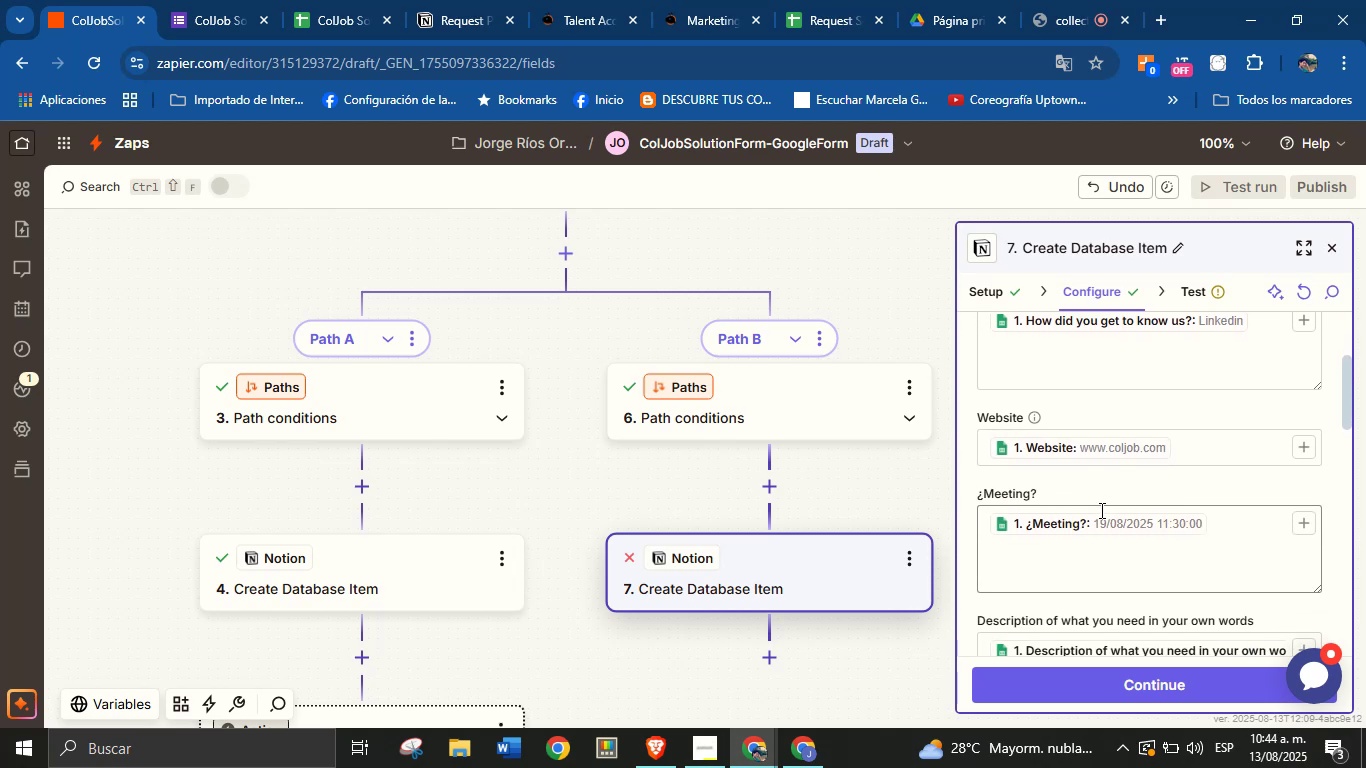 
scroll: coordinate [1100, 510], scroll_direction: down, amount: 3.0
 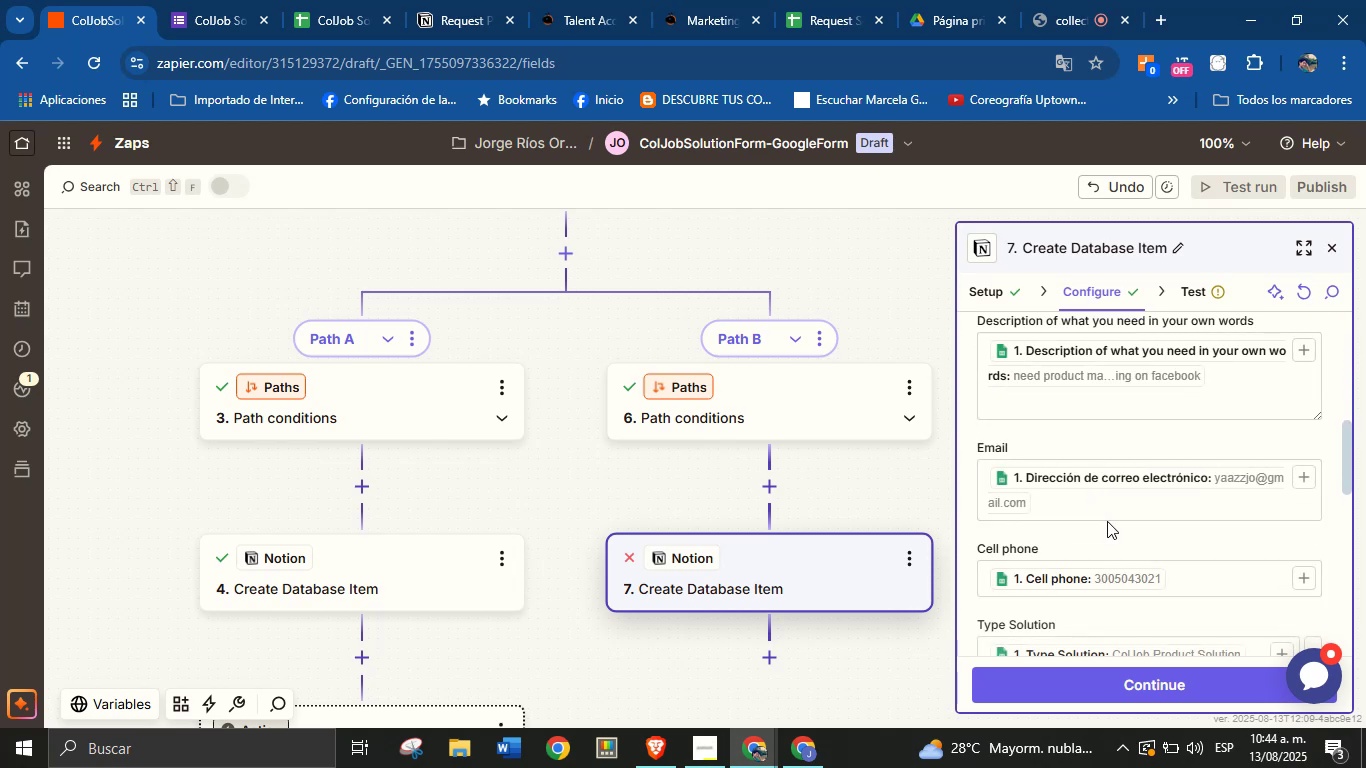 
scroll: coordinate [1114, 524], scroll_direction: up, amount: 1.0
 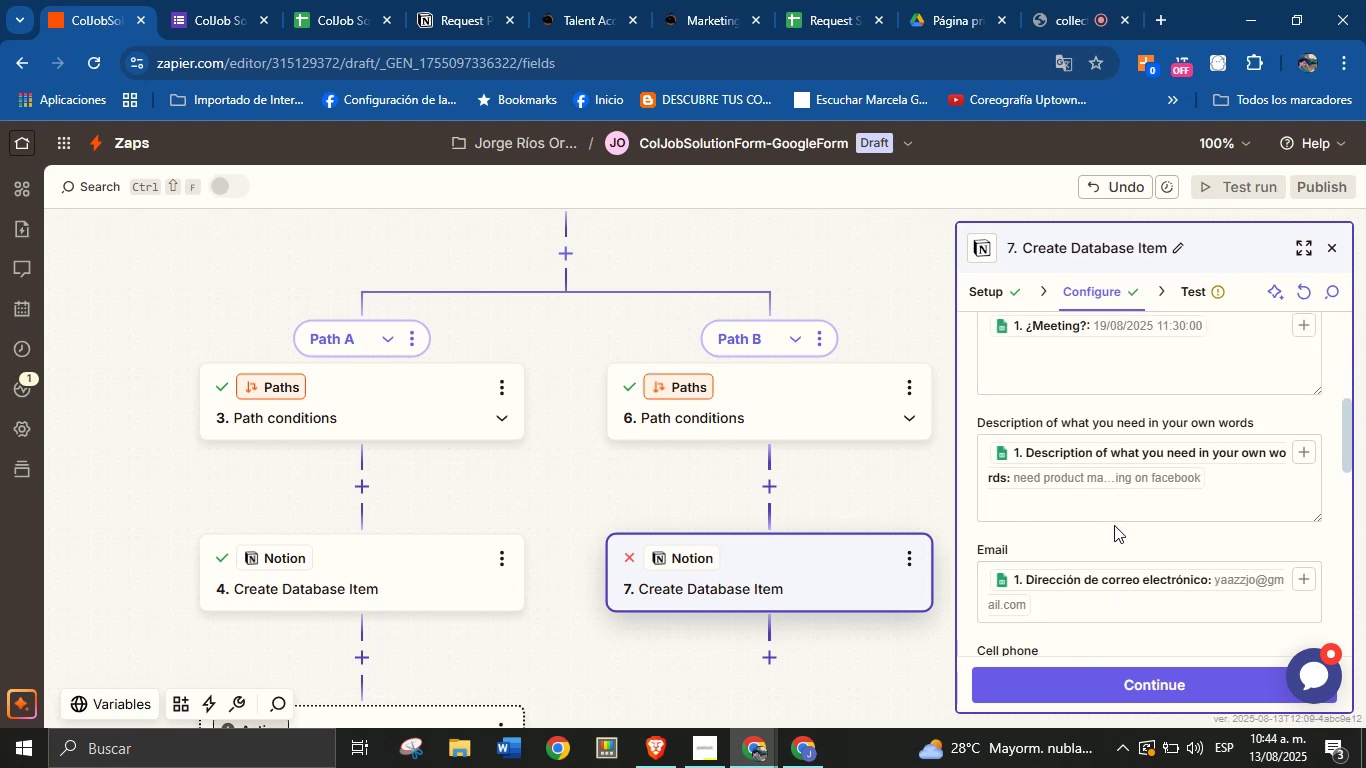 
scroll: coordinate [1133, 538], scroll_direction: down, amount: 2.0
 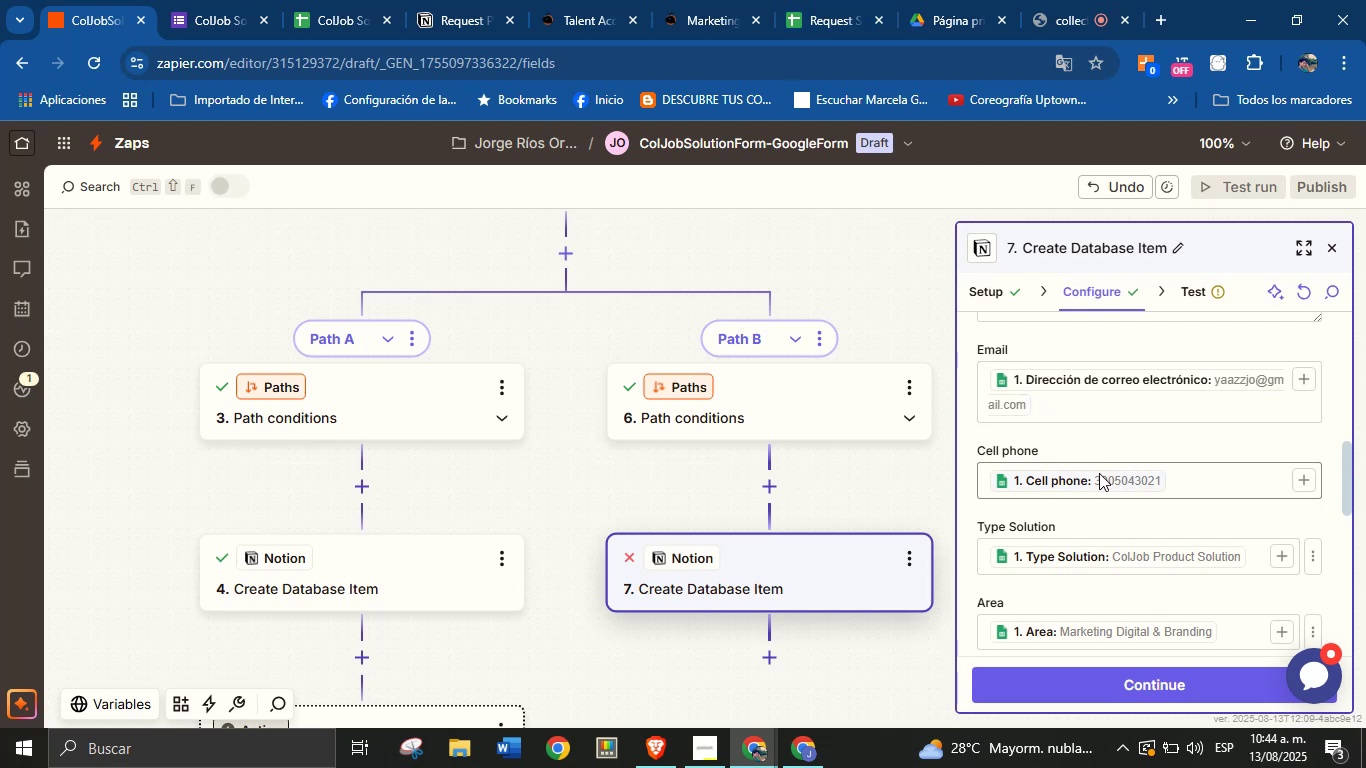 
wait(5.01)
 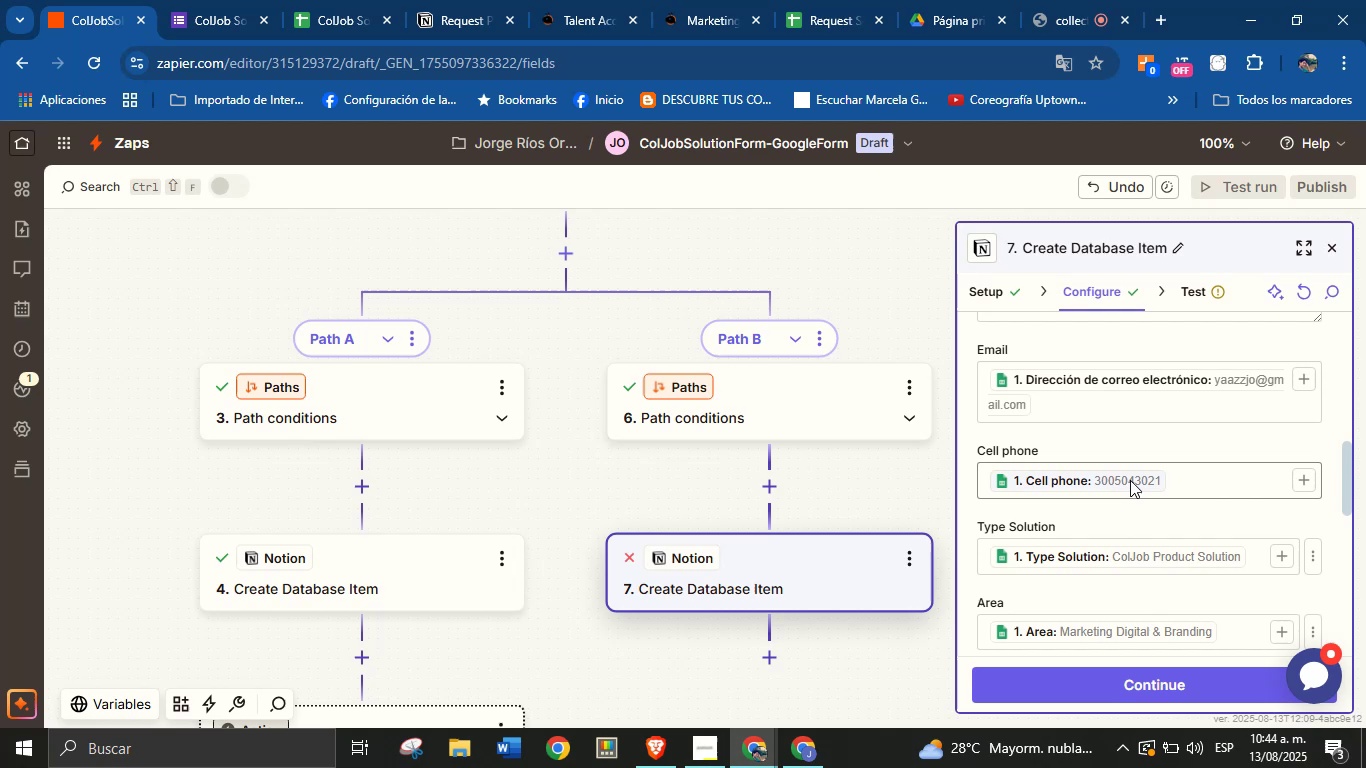 
left_click([447, 0])
 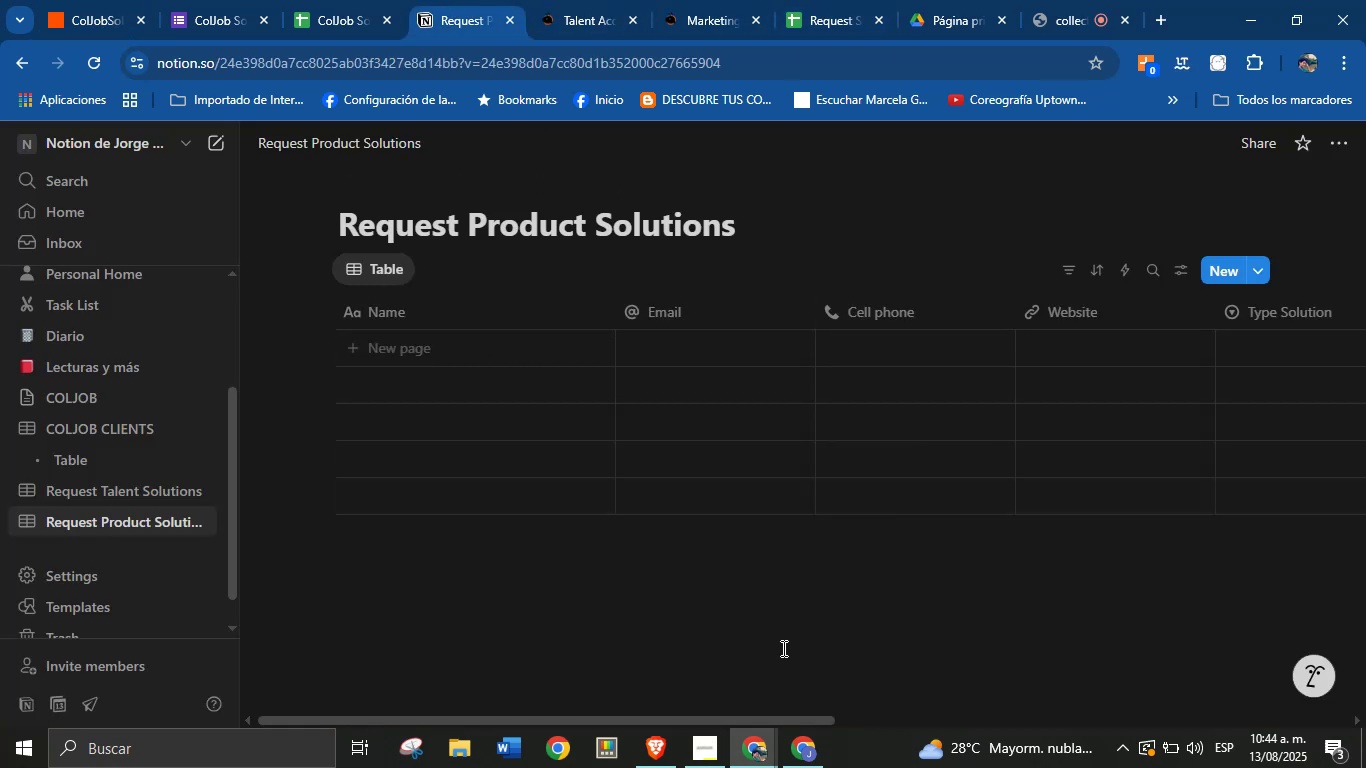 
left_click_drag(start_coordinate=[771, 717], to_coordinate=[812, 672])
 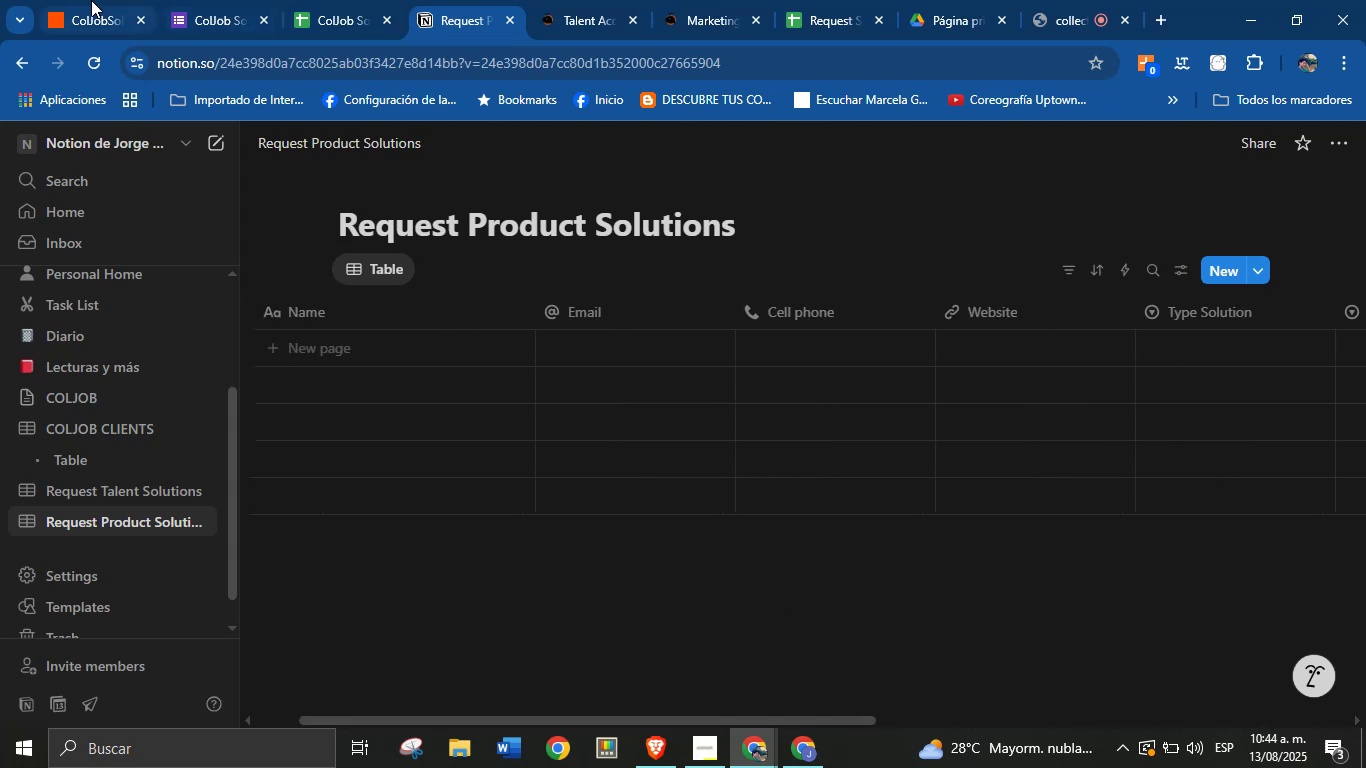 
left_click([91, 0])
 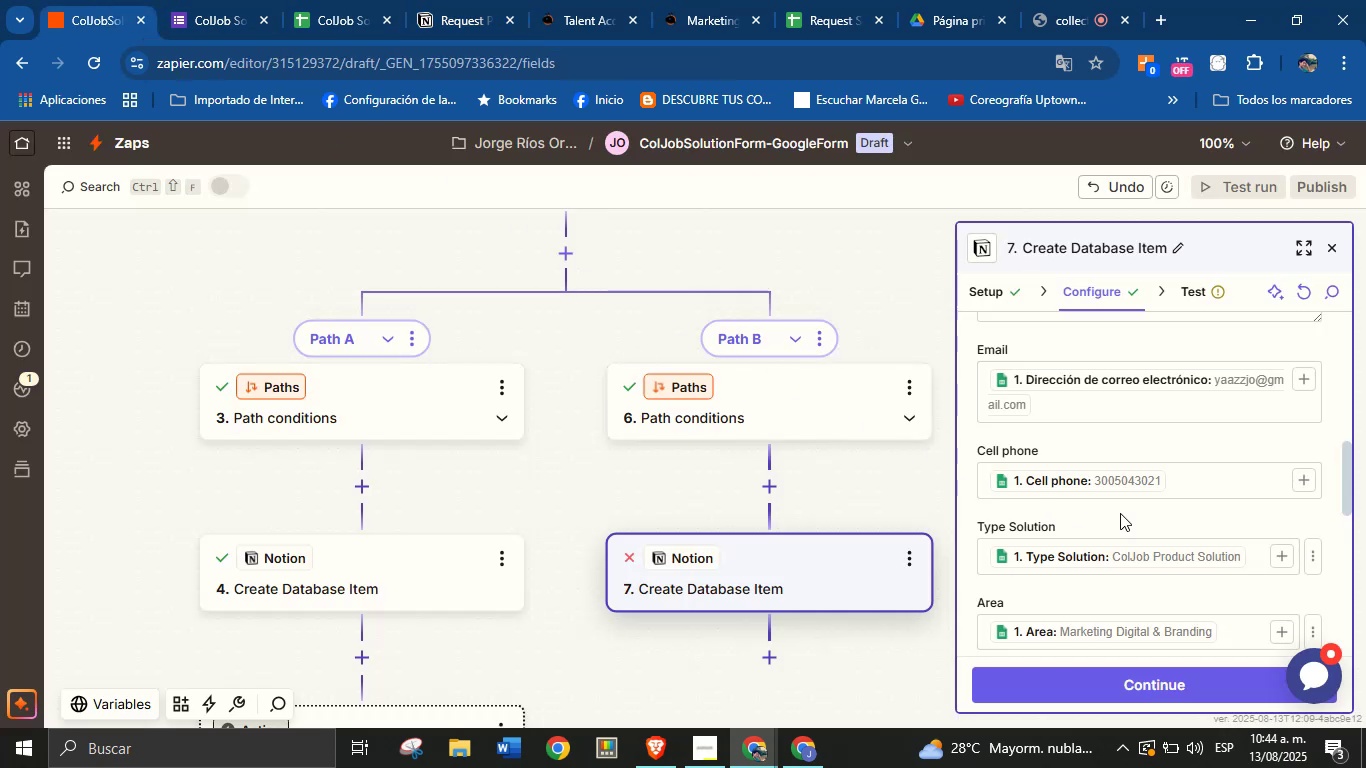 
scroll: coordinate [1205, 513], scroll_direction: down, amount: 1.0
 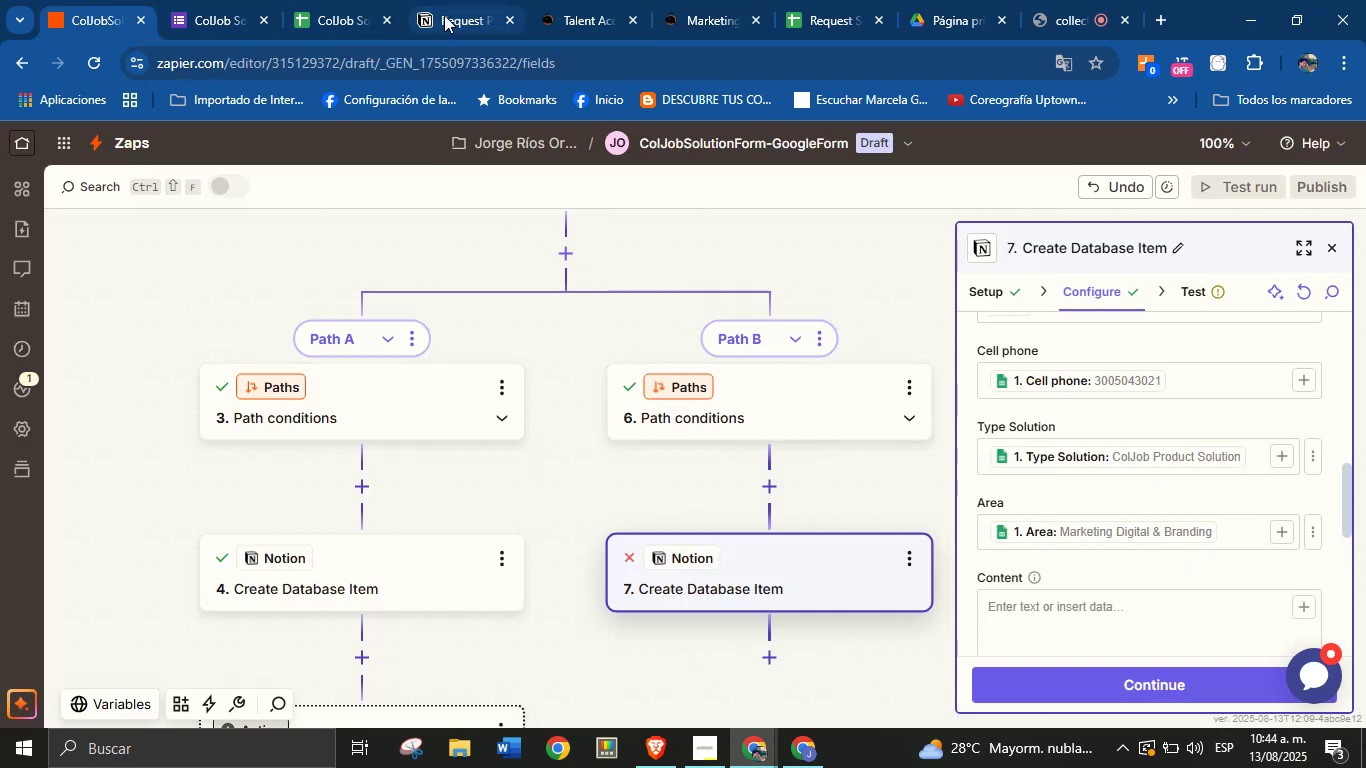 
wait(5.33)
 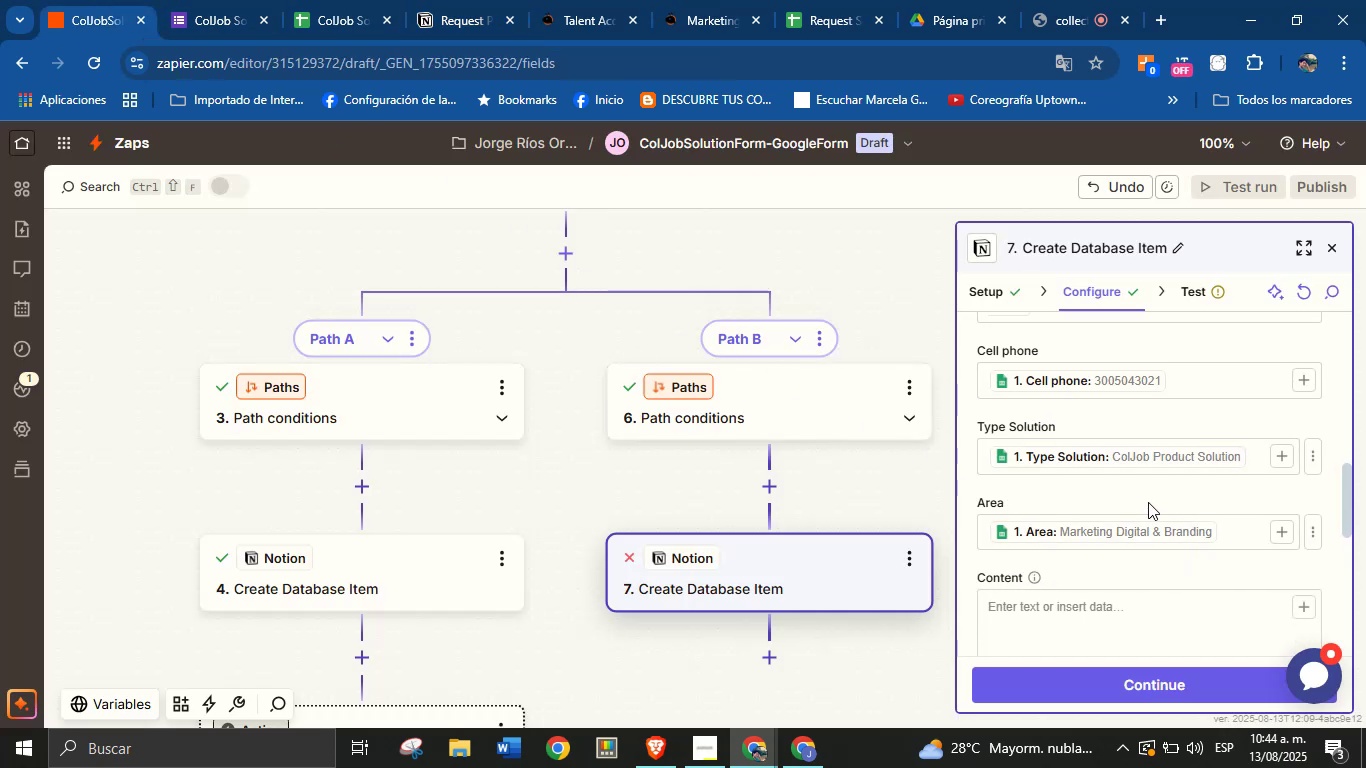 
left_click([232, 0])
 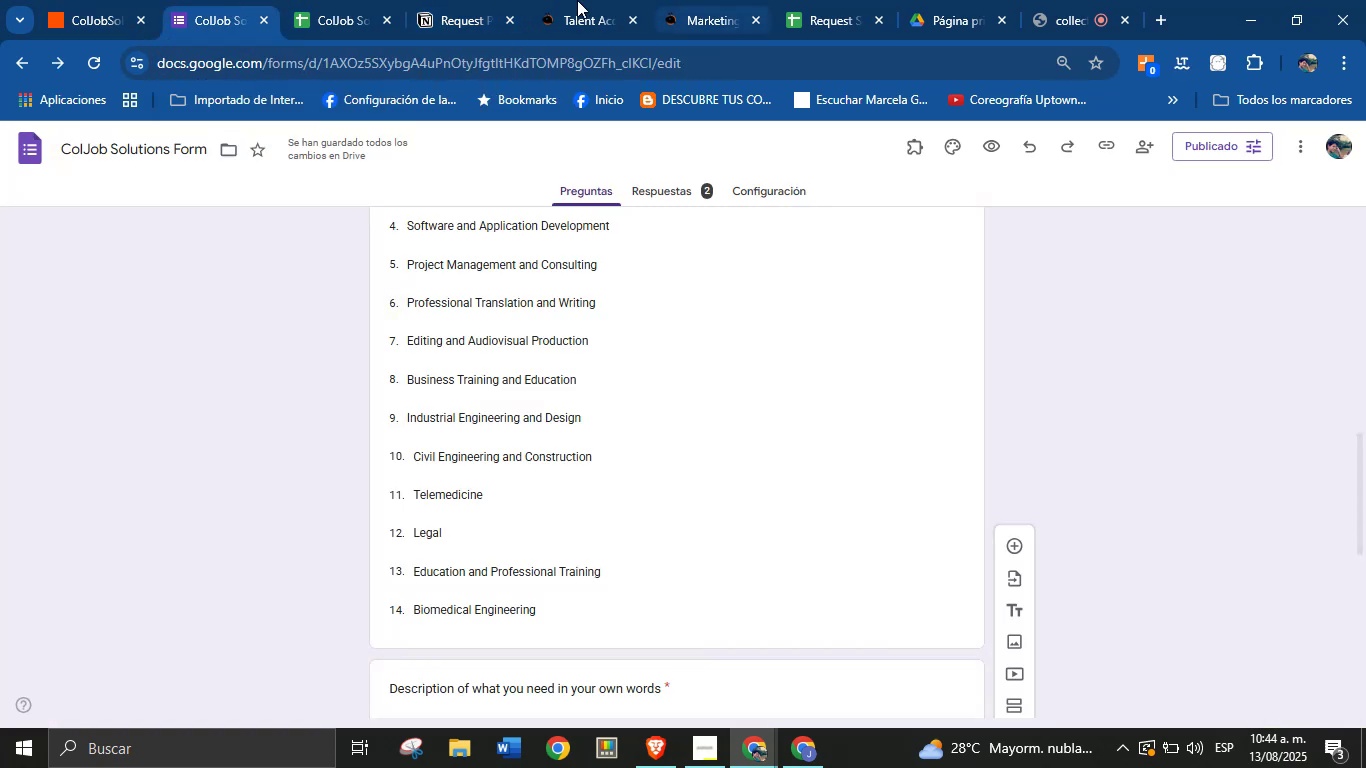 
left_click([475, 0])
 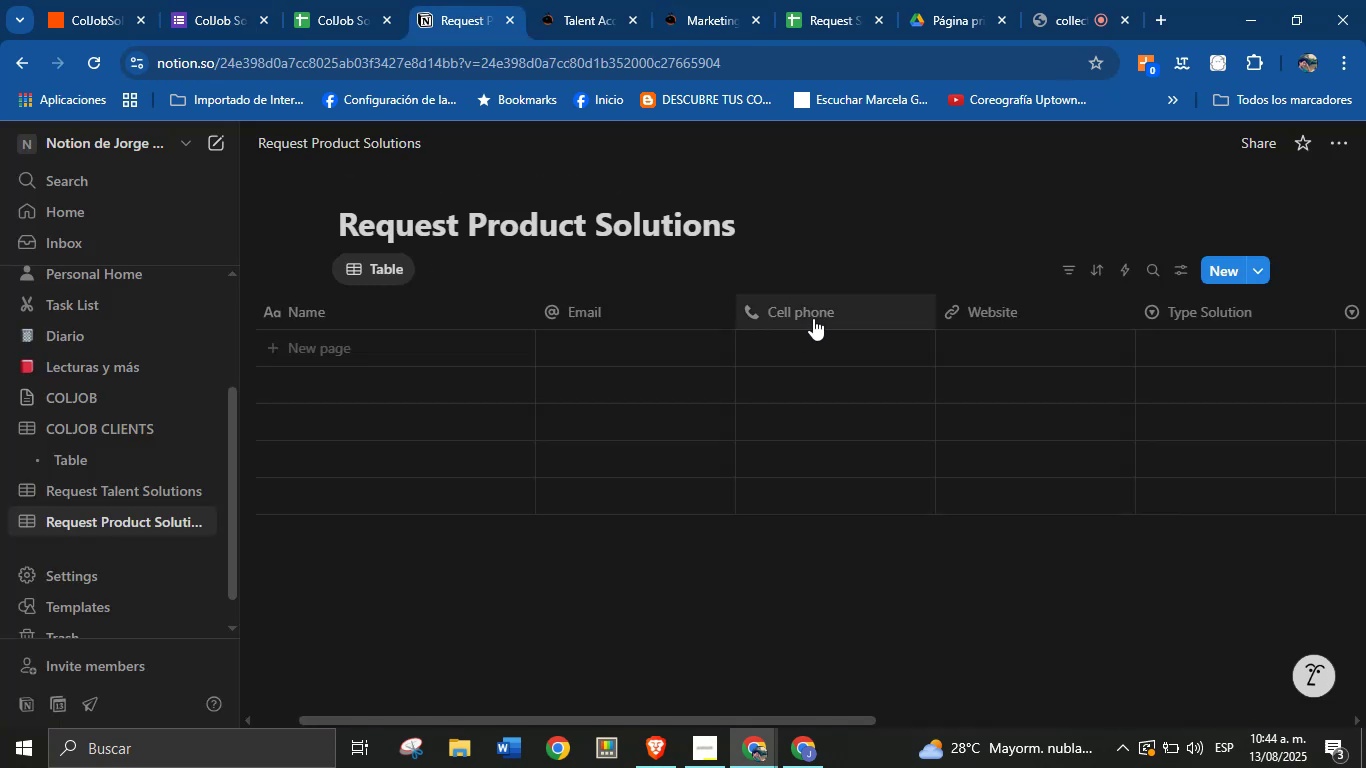 
left_click([813, 318])
 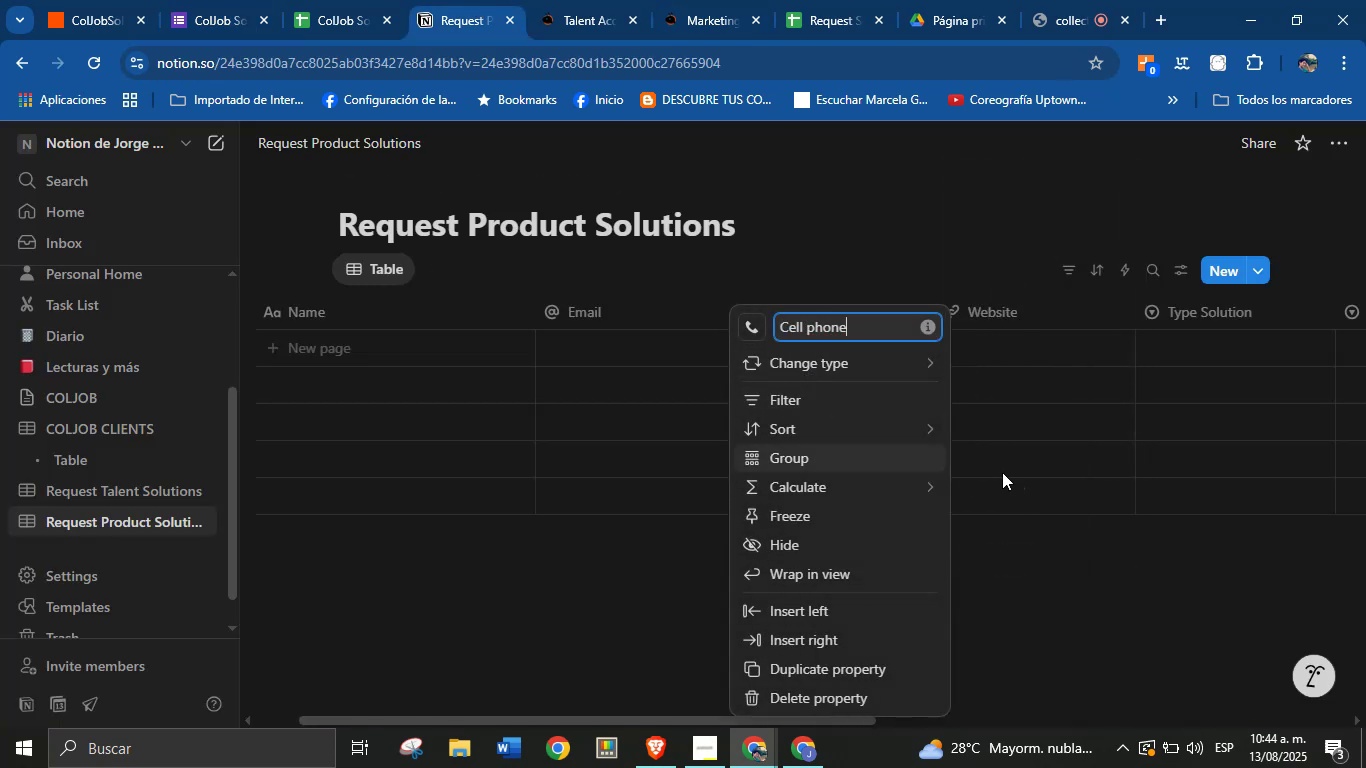 
left_click([673, 555])
 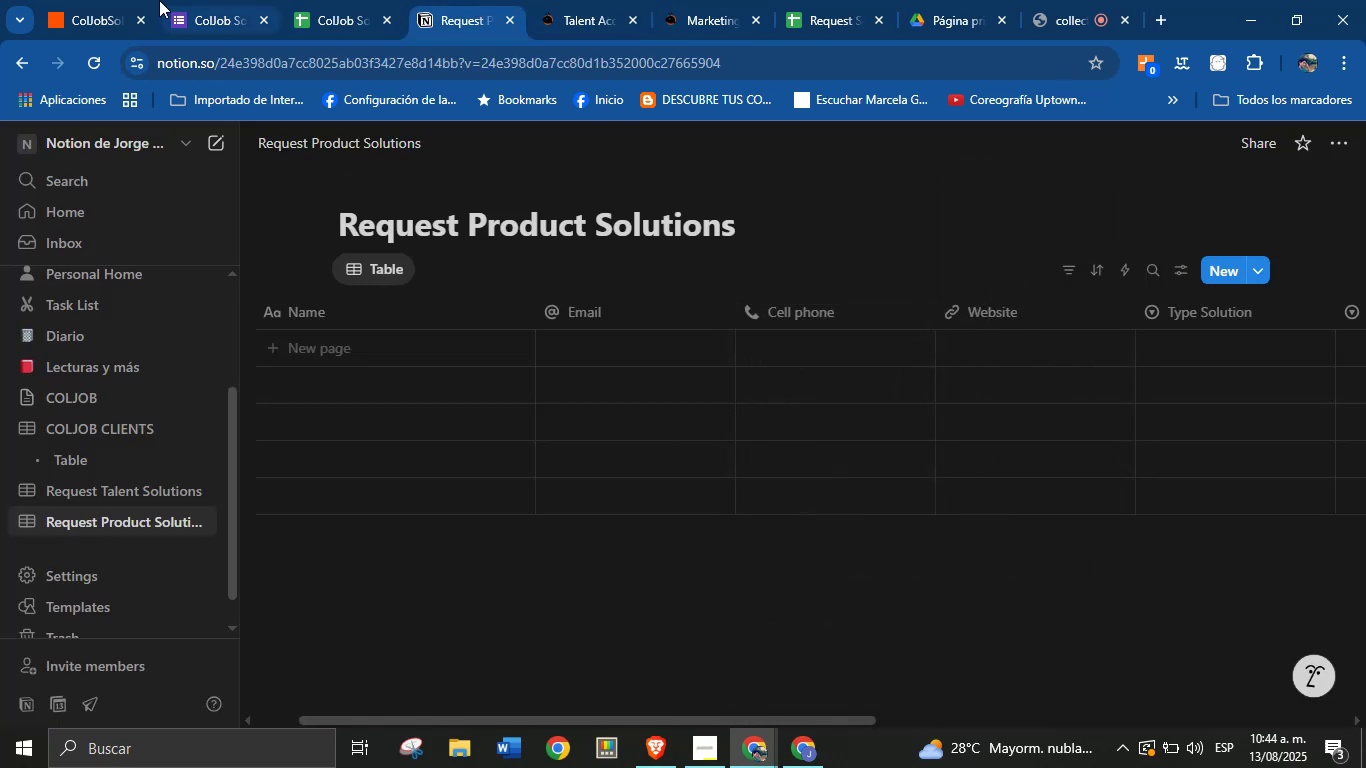 
left_click([116, 0])
 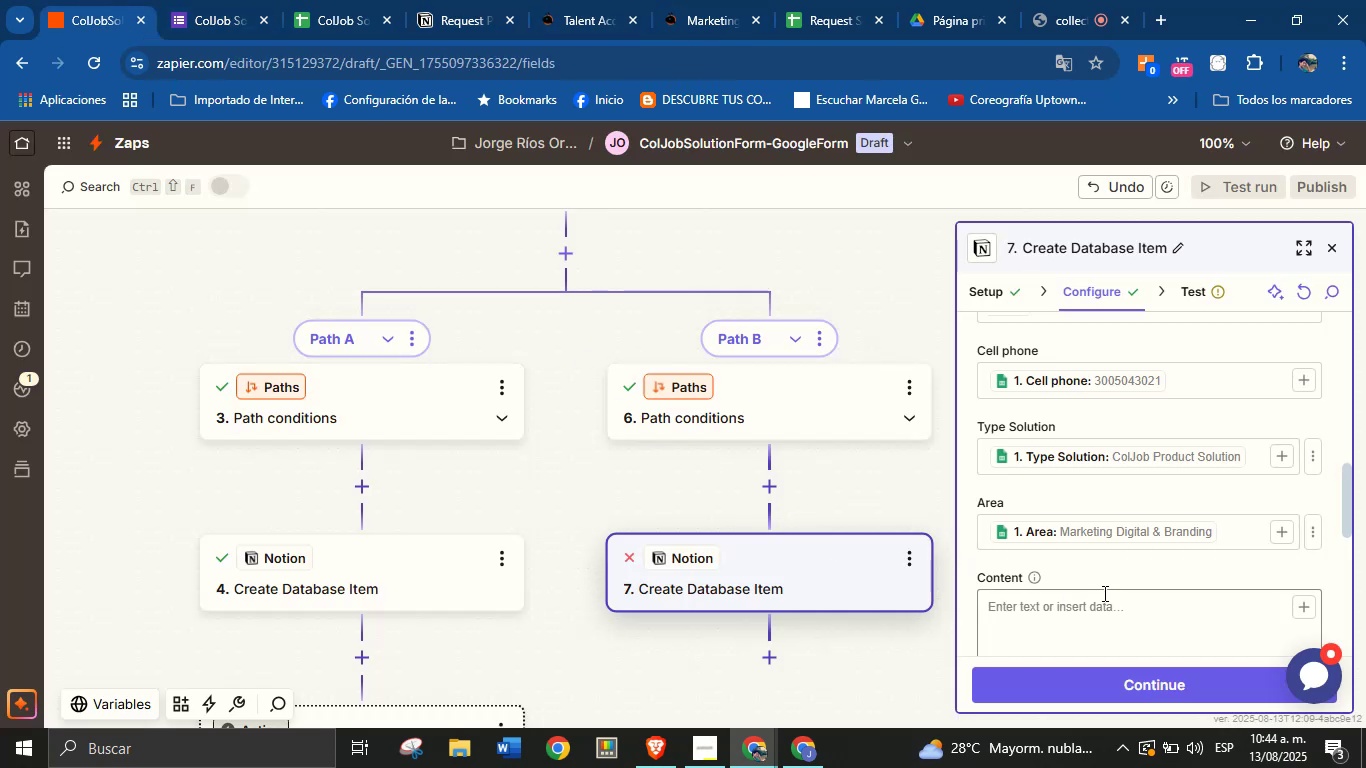 
scroll: coordinate [1139, 532], scroll_direction: down, amount: 5.0
 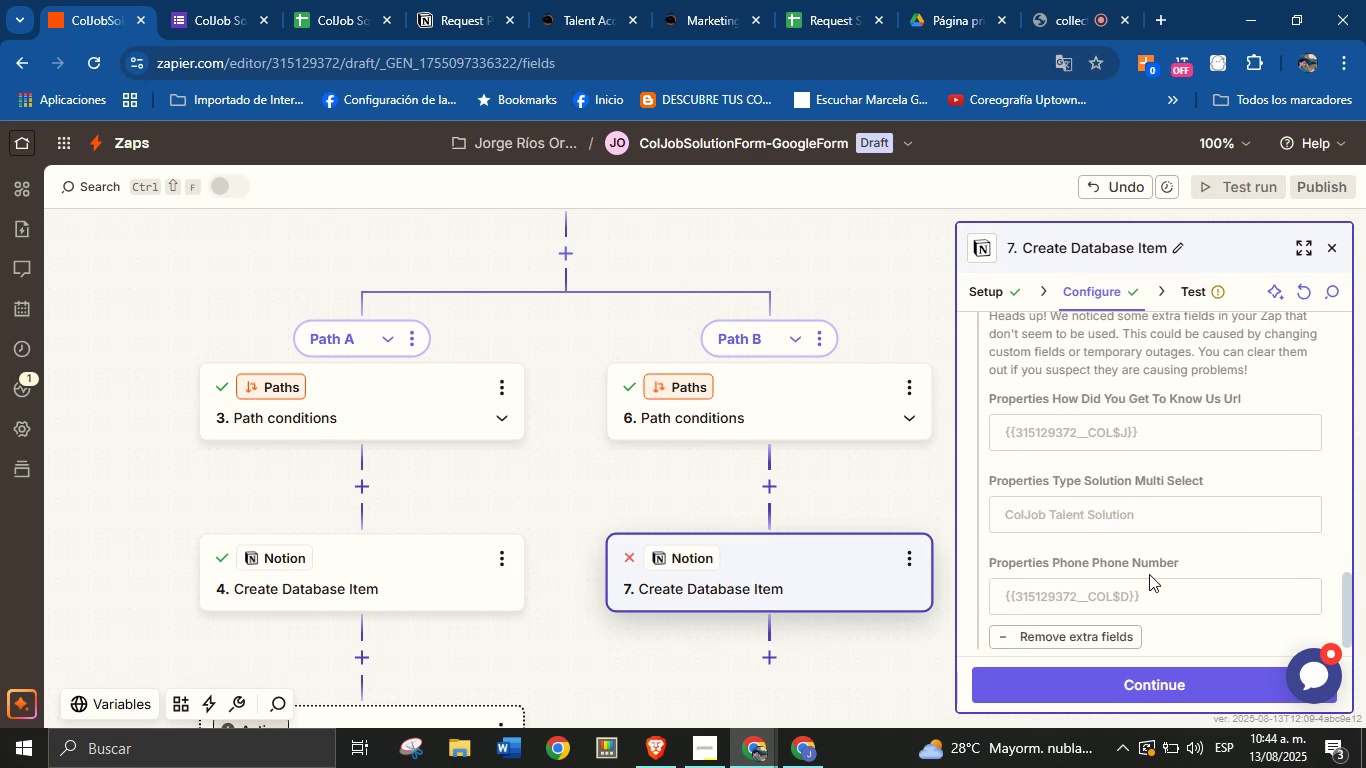 
scroll: coordinate [1153, 560], scroll_direction: up, amount: 5.0
 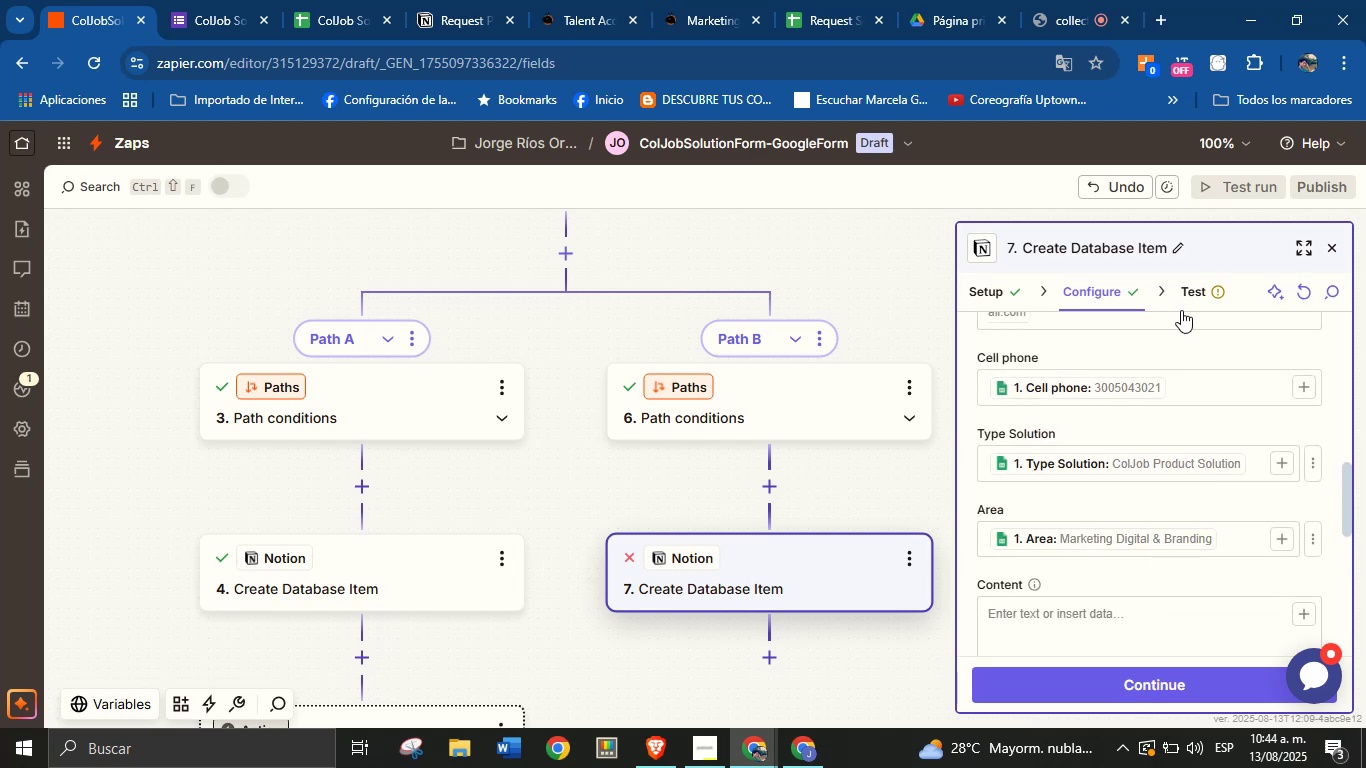 
left_click([1190, 298])
 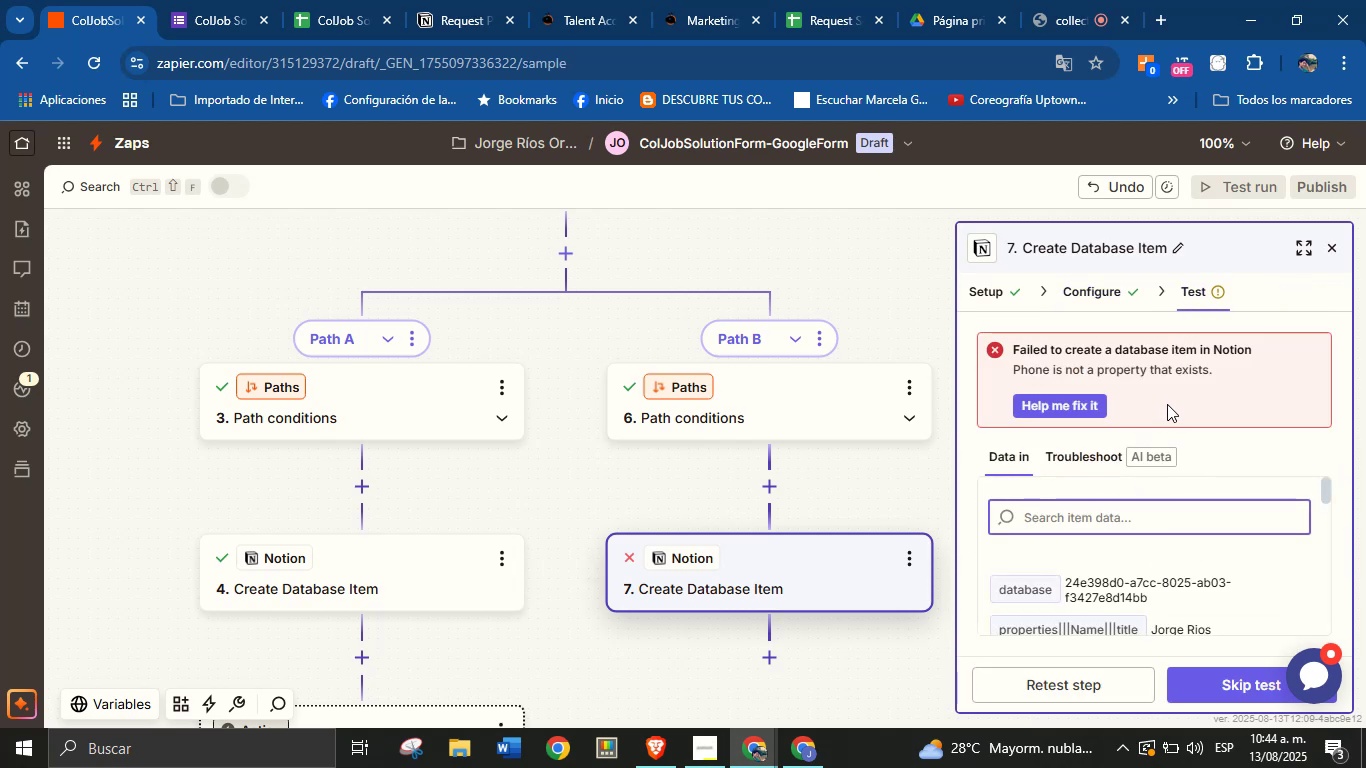 
double_click([1167, 367])
 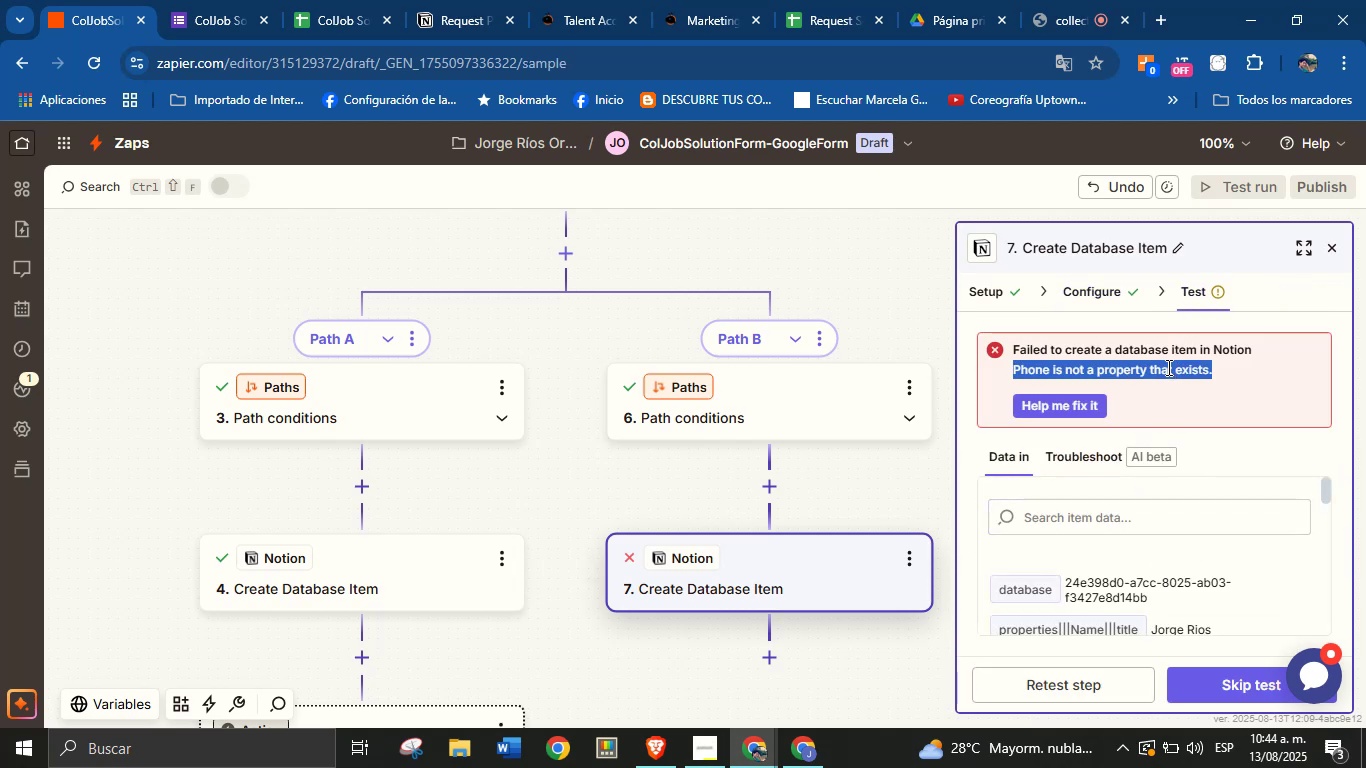 
triple_click([1167, 367])
 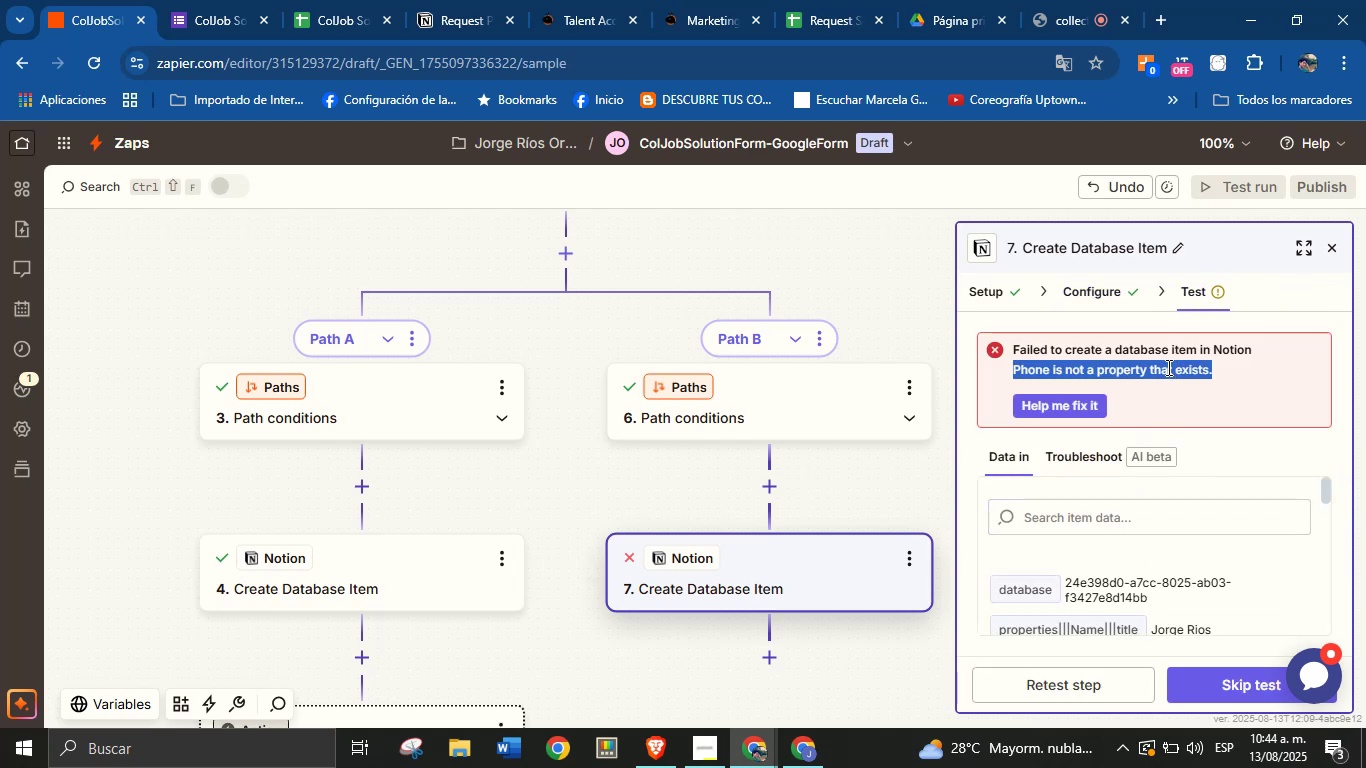 
right_click([1167, 367])
 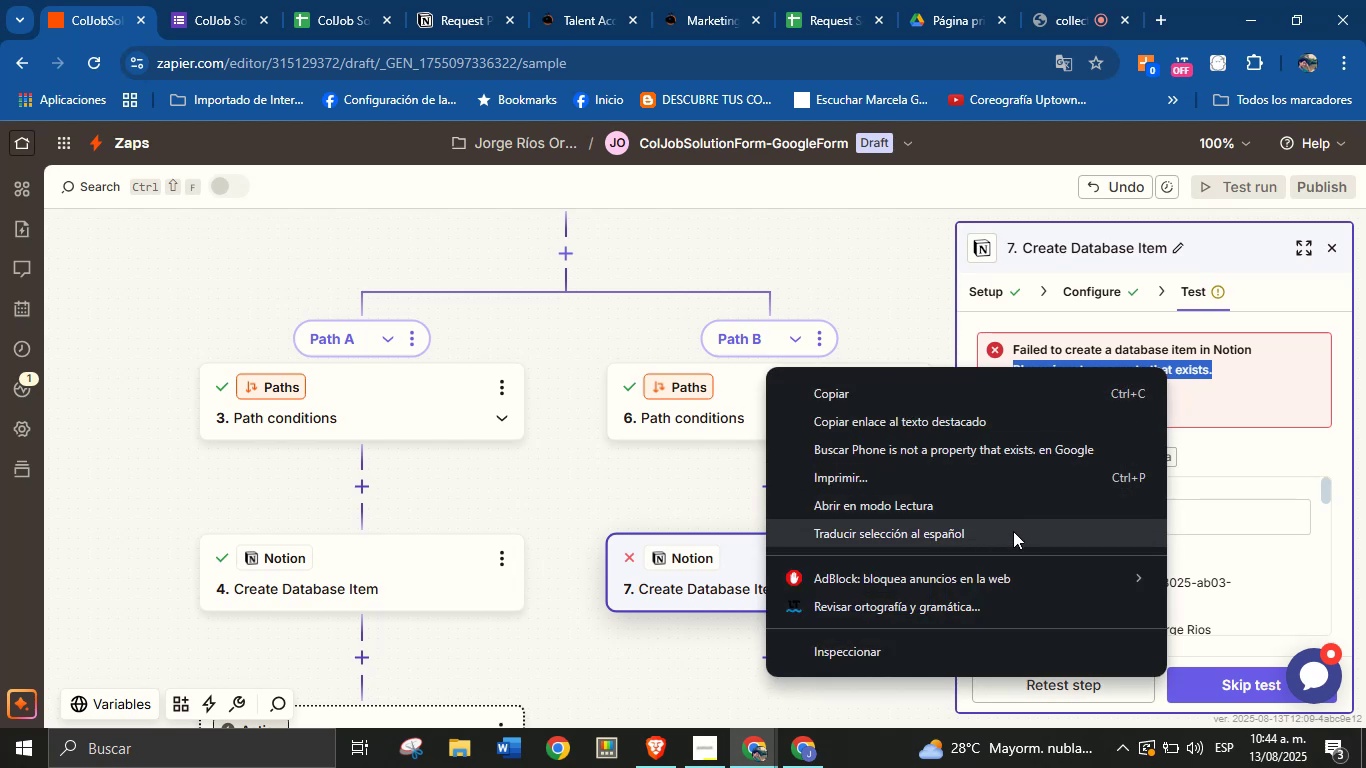 
left_click([1012, 534])
 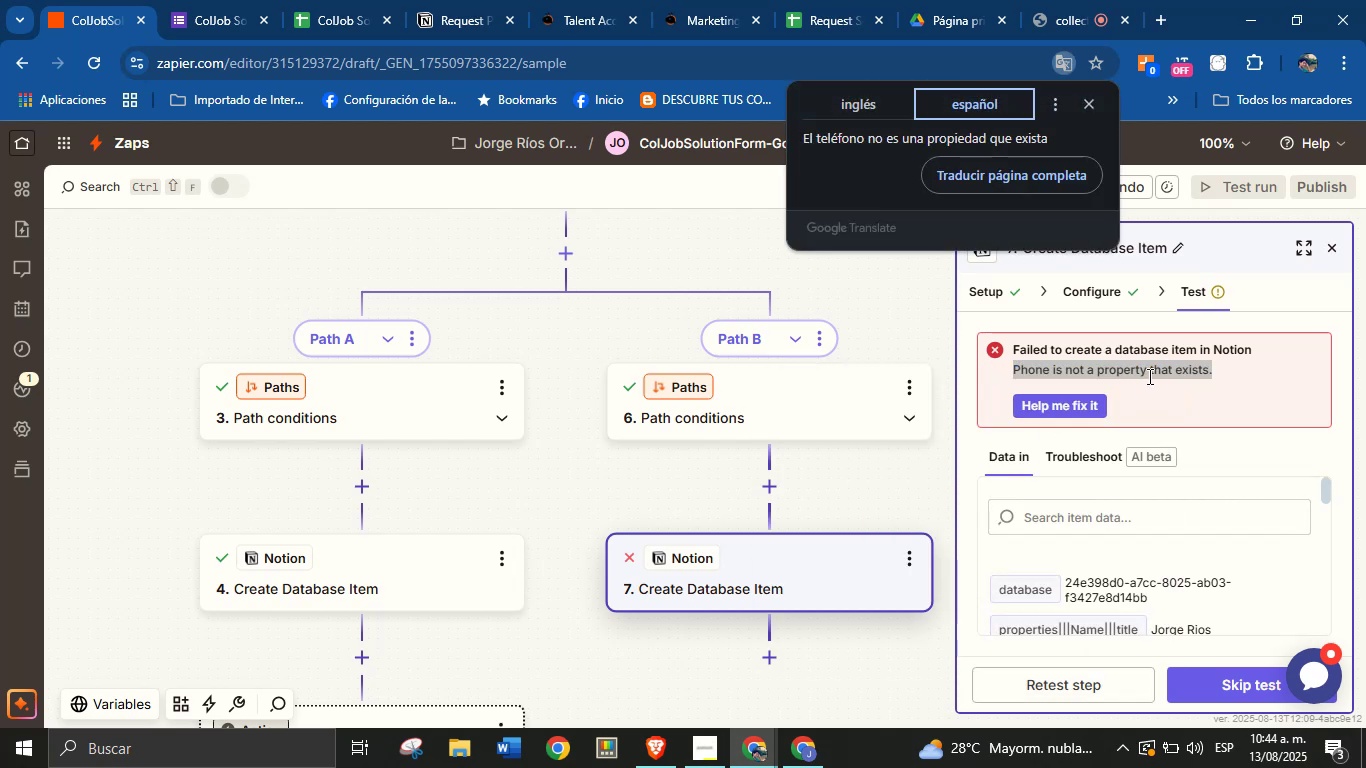 
left_click([1150, 373])
 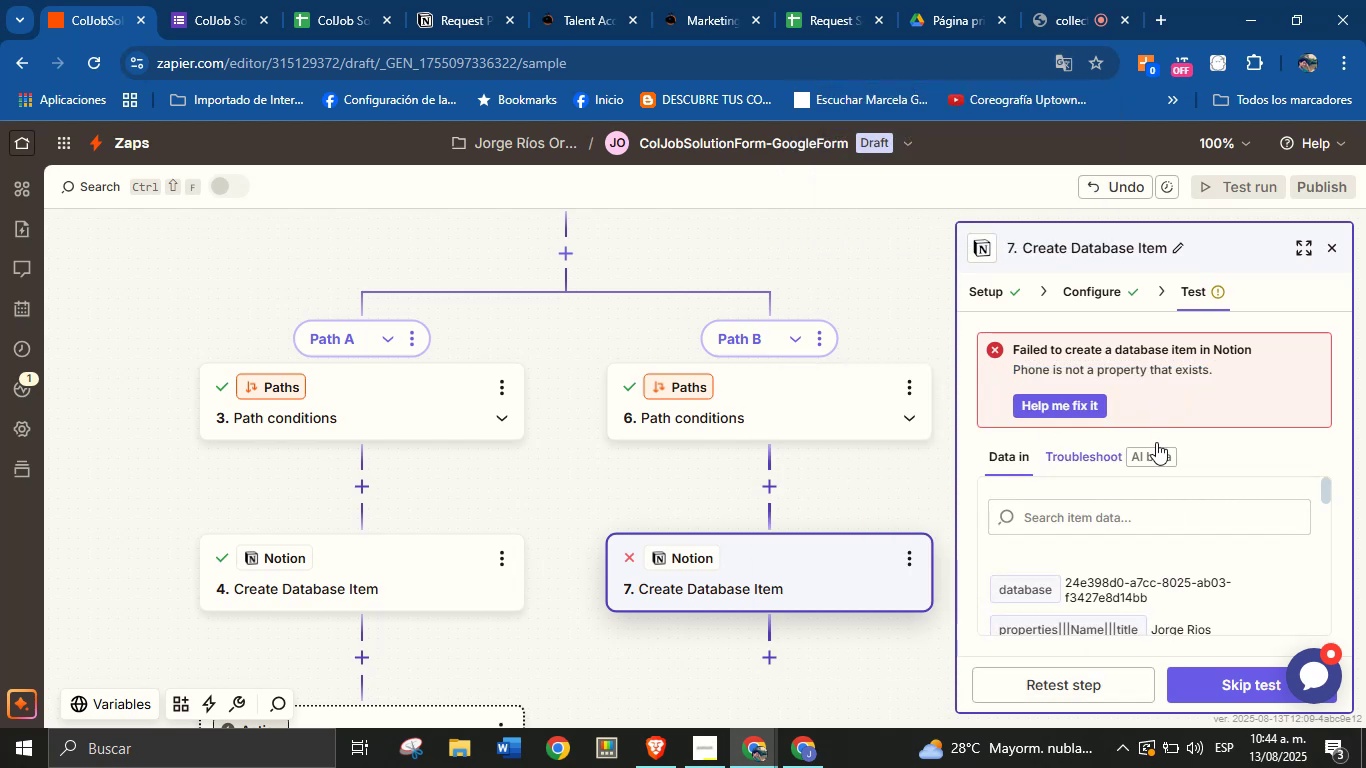 
scroll: coordinate [1170, 486], scroll_direction: down, amount: 2.0
 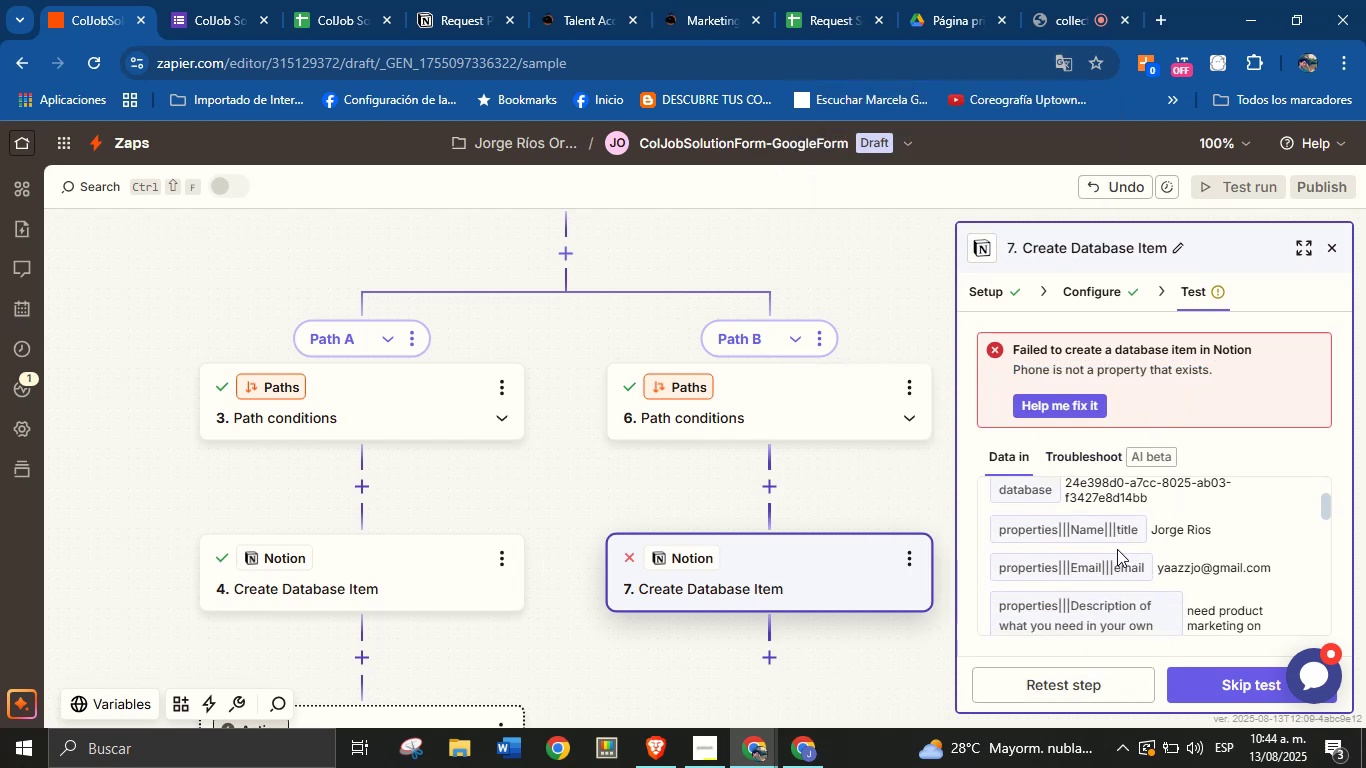 
scroll: coordinate [1100, 568], scroll_direction: none, amount: 0.0
 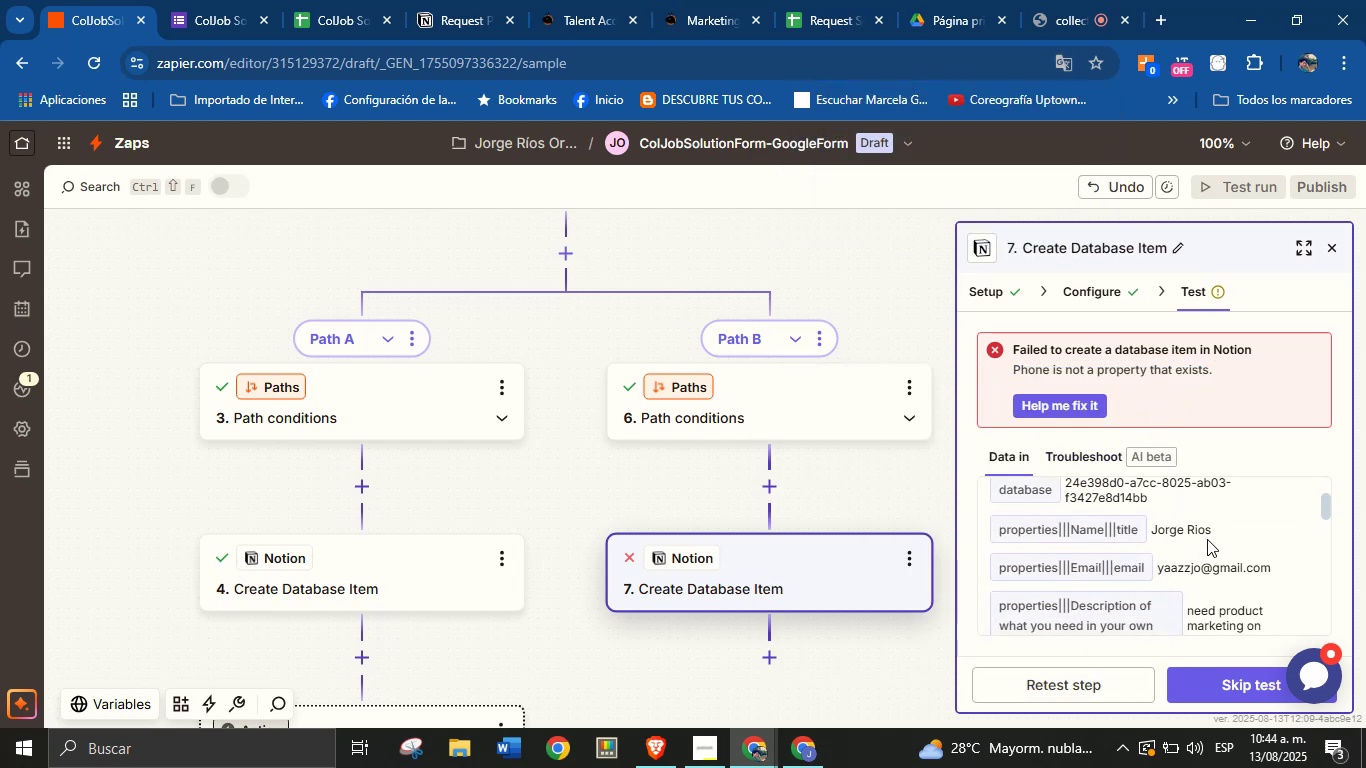 
scroll: coordinate [1243, 607], scroll_direction: down, amount: 4.0
 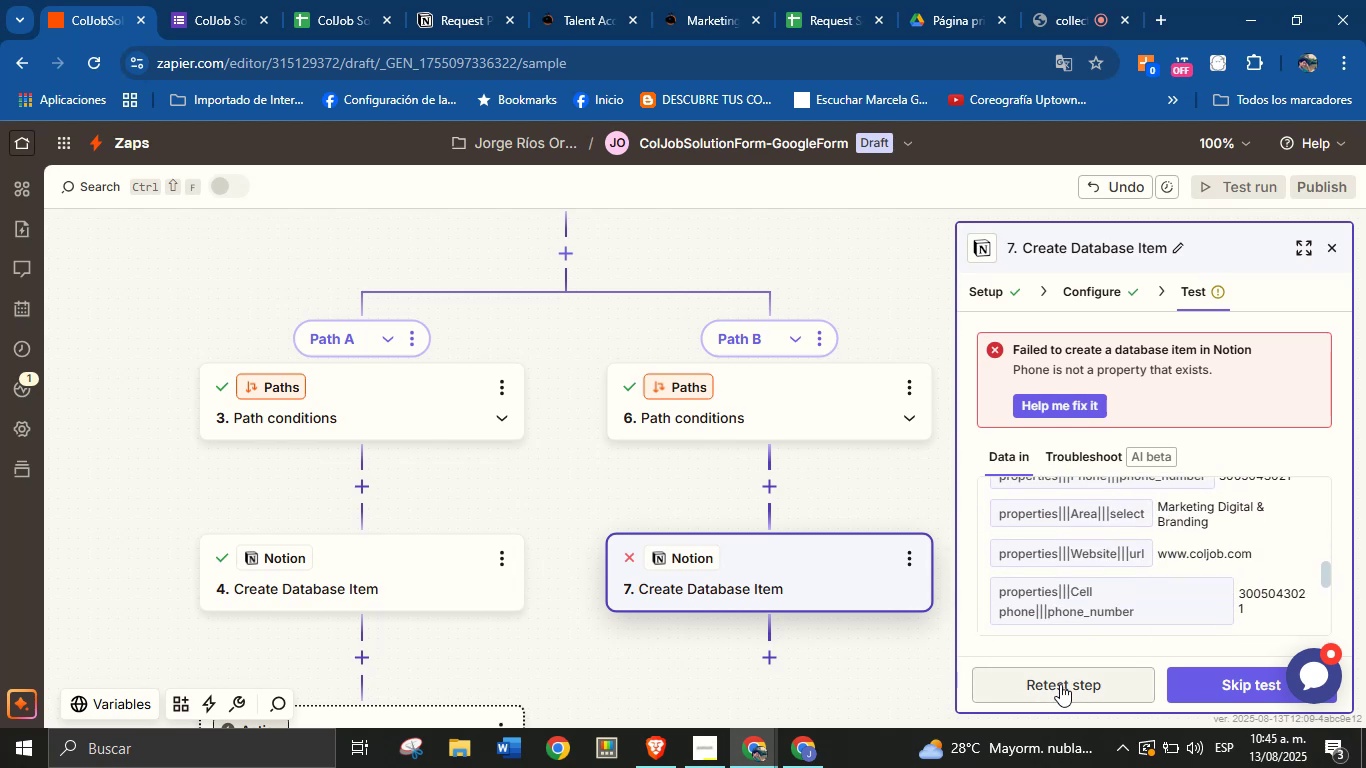 
left_click([1060, 684])
 